 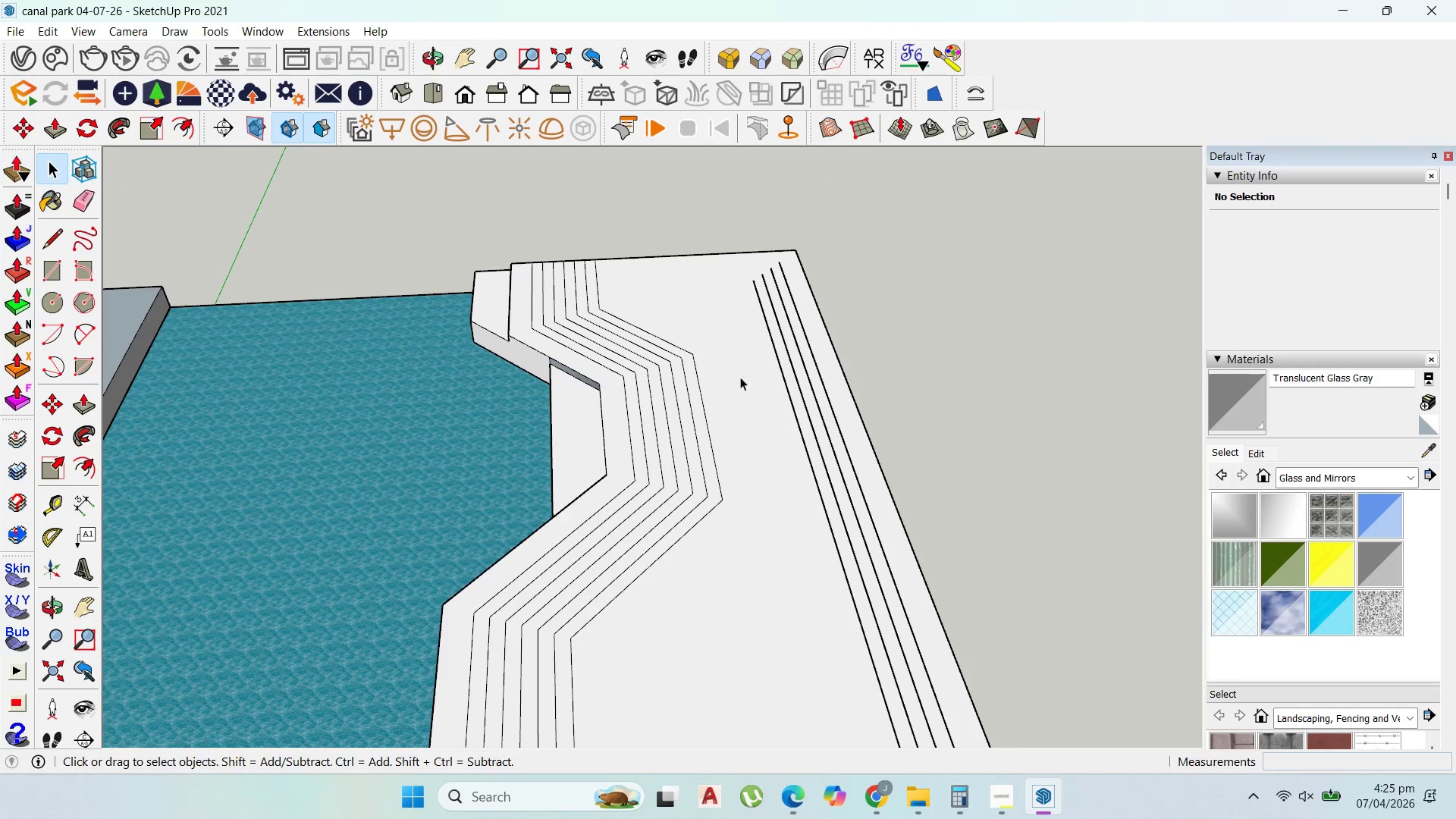 
left_click([788, 390])
 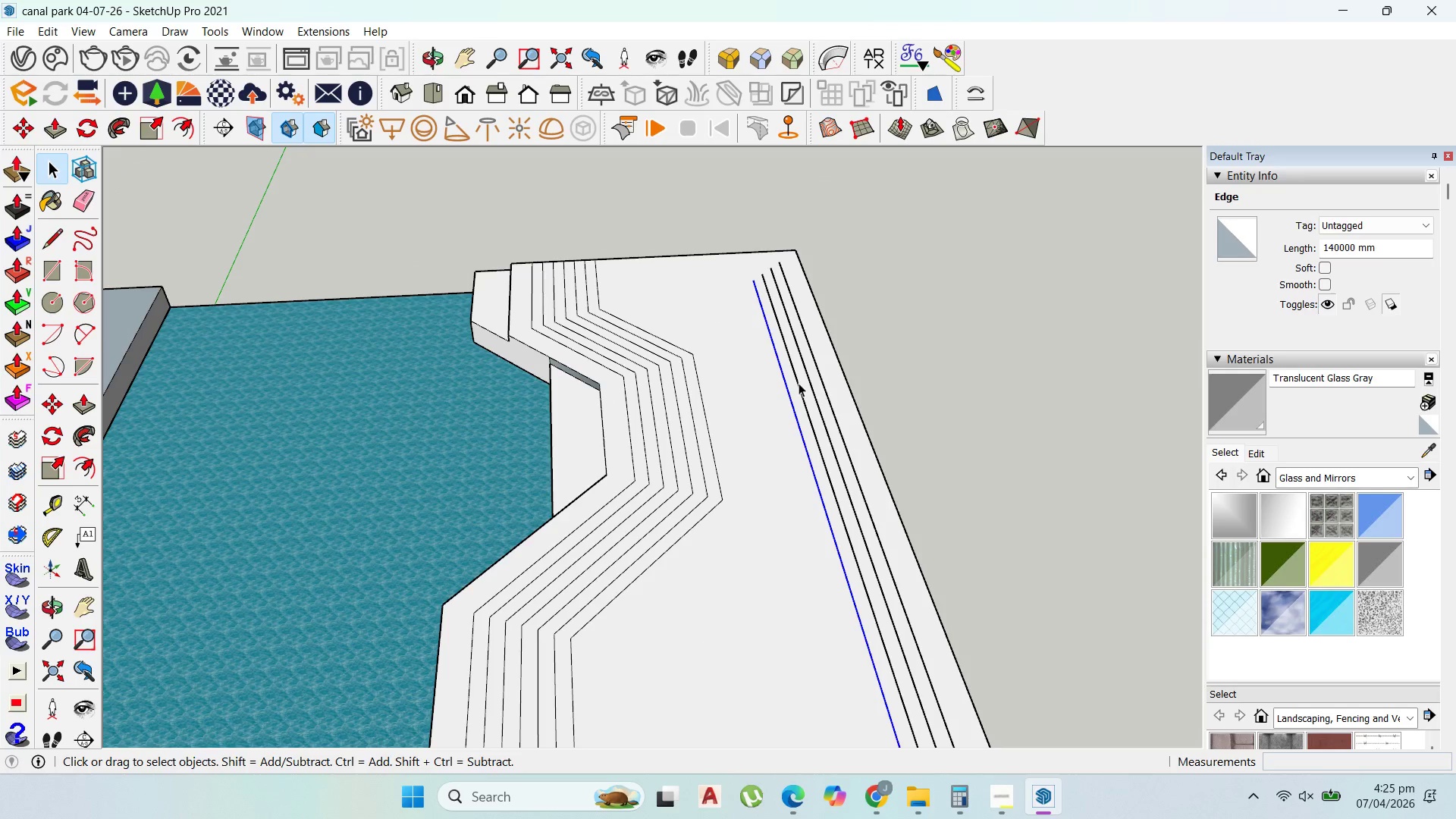 
key(Delete)
 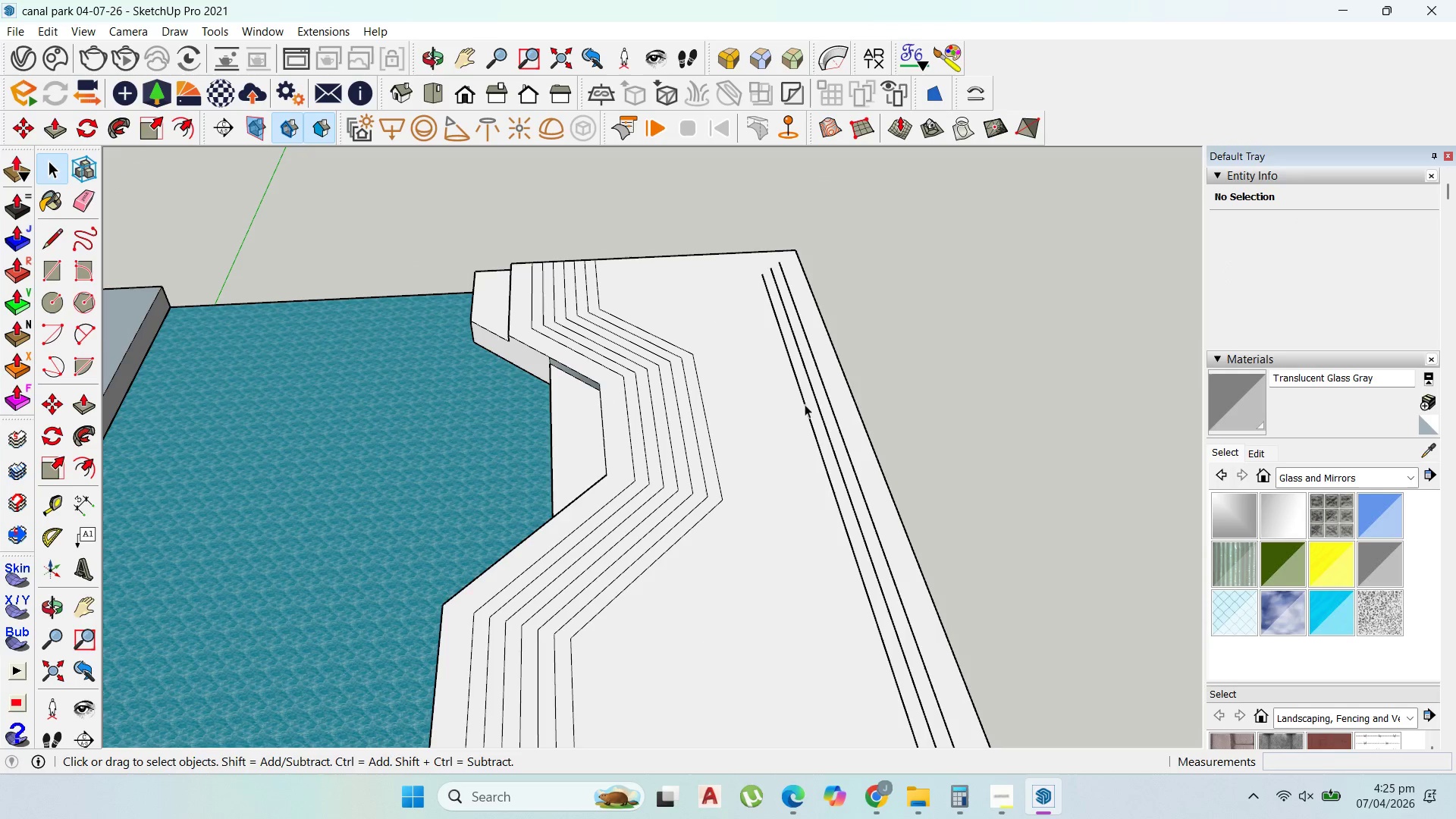 
left_click([802, 405])
 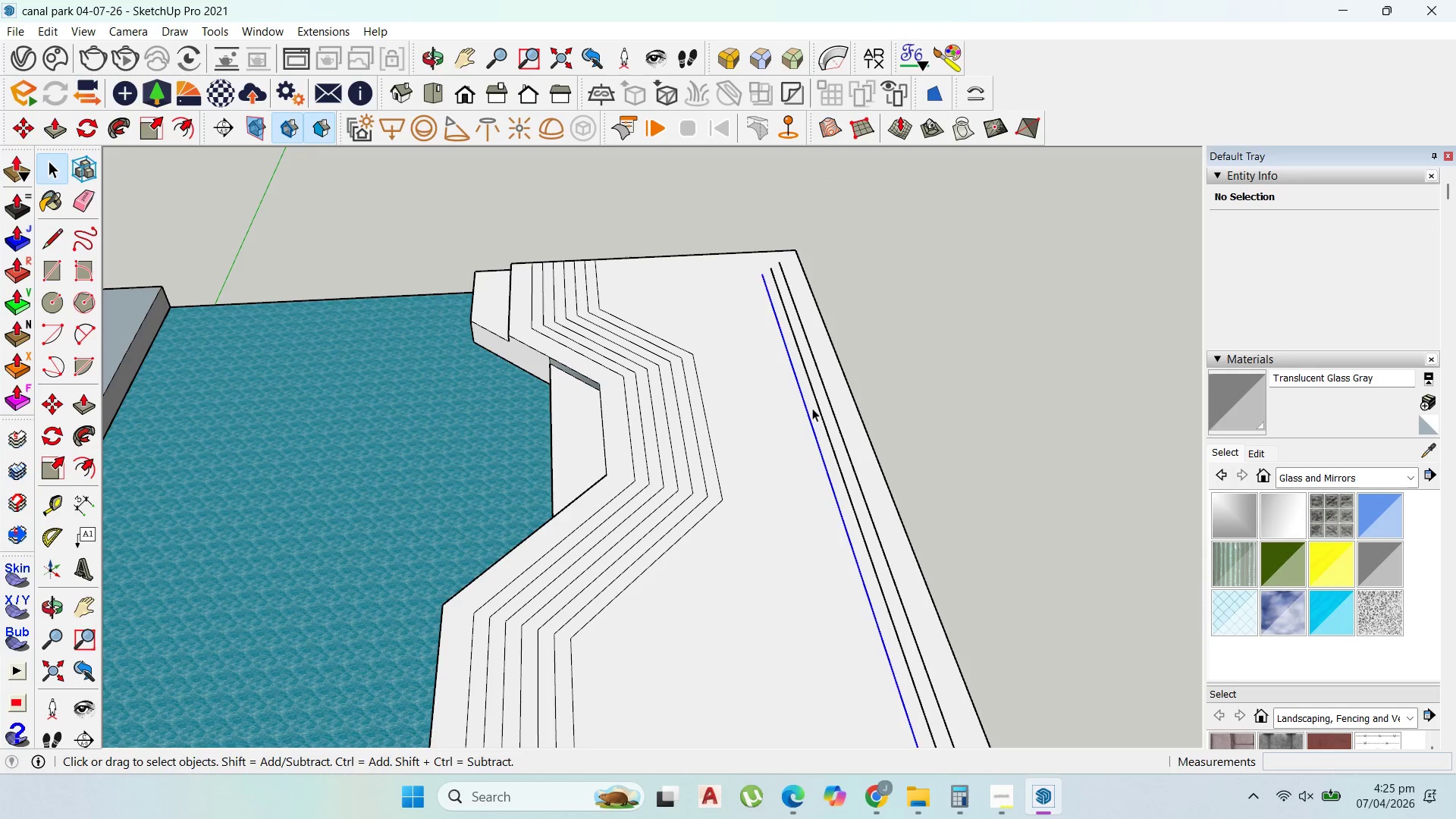 
key(Delete)
 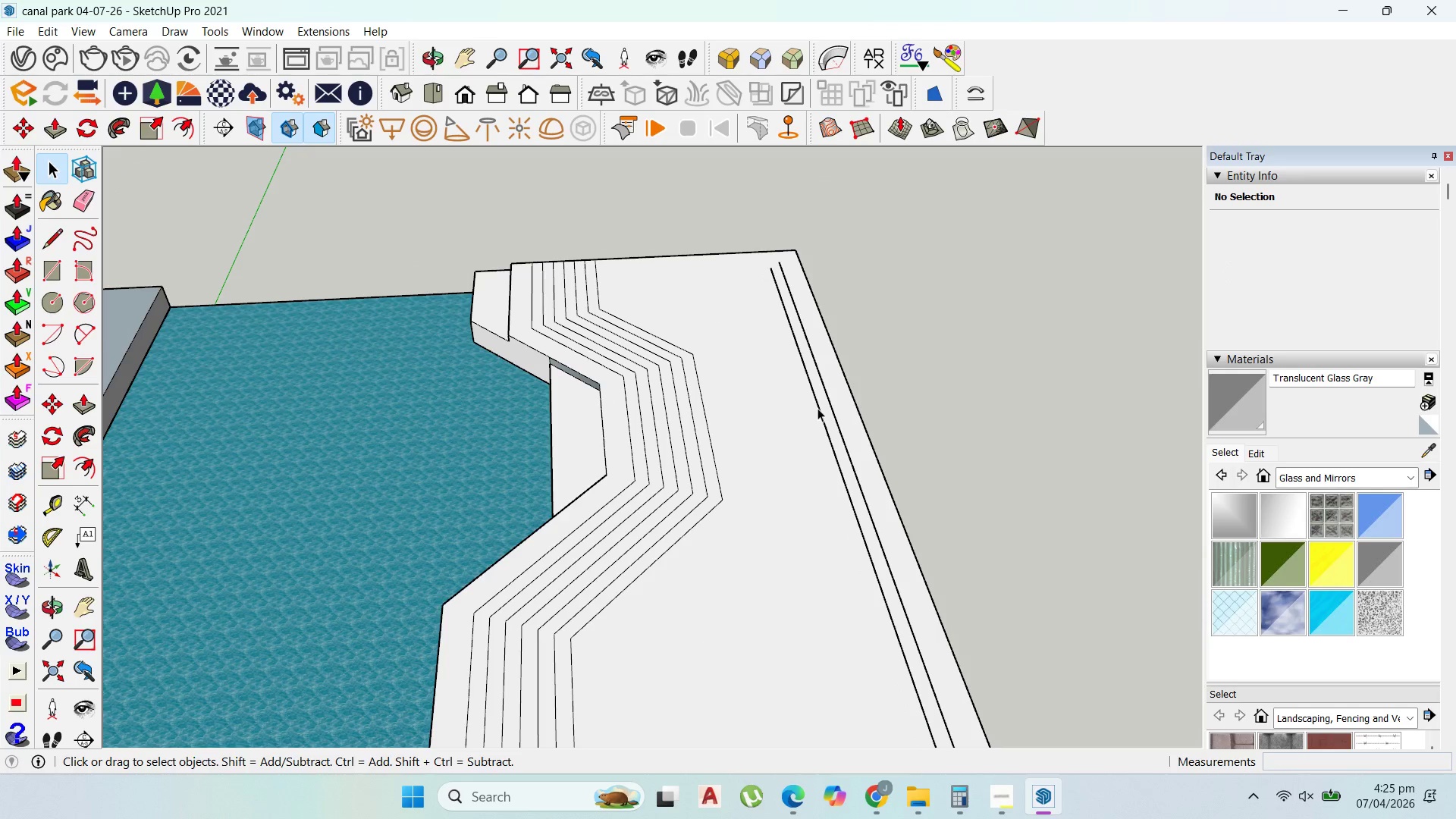 
left_click([817, 408])
 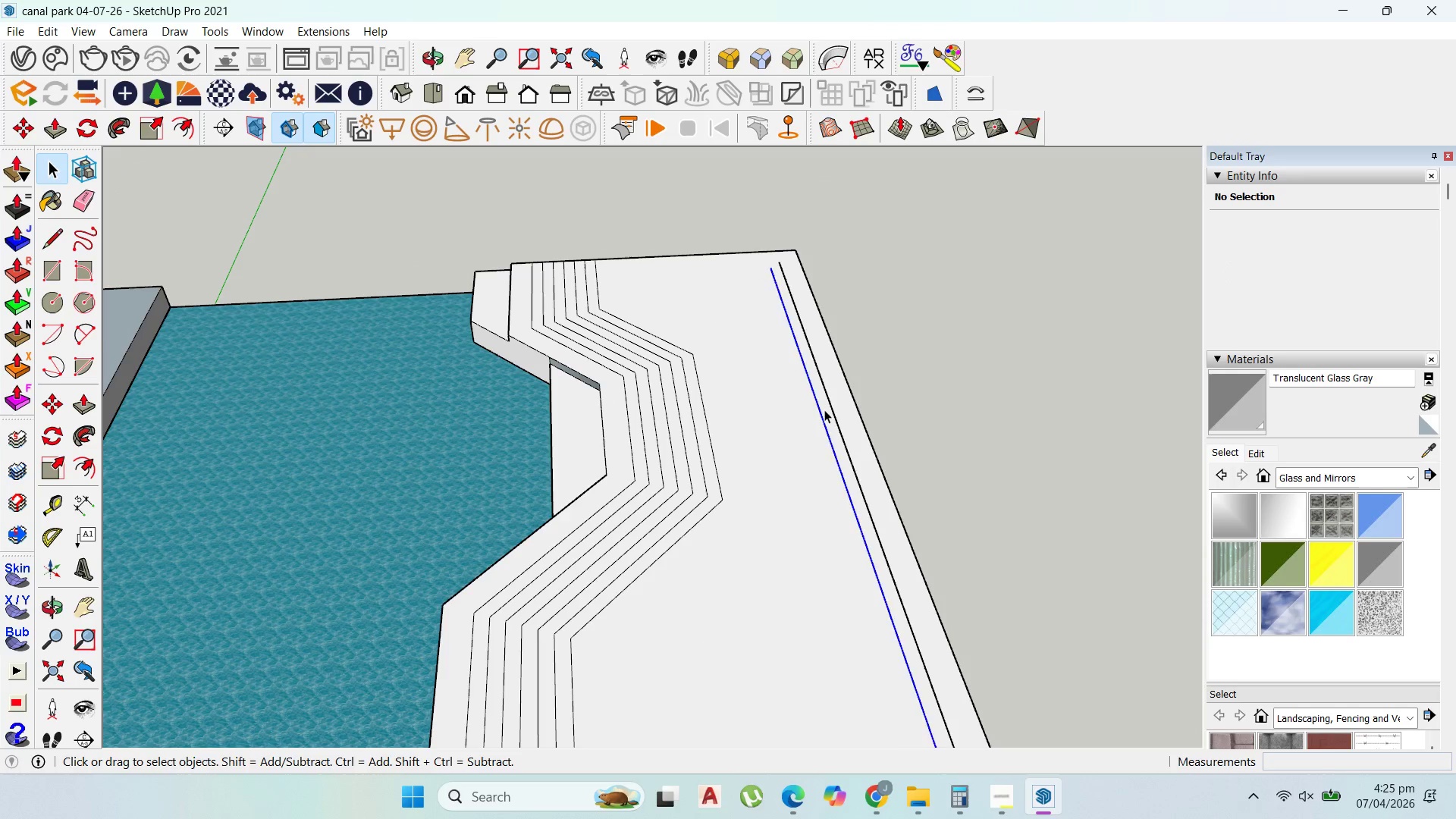 
key(Delete)
 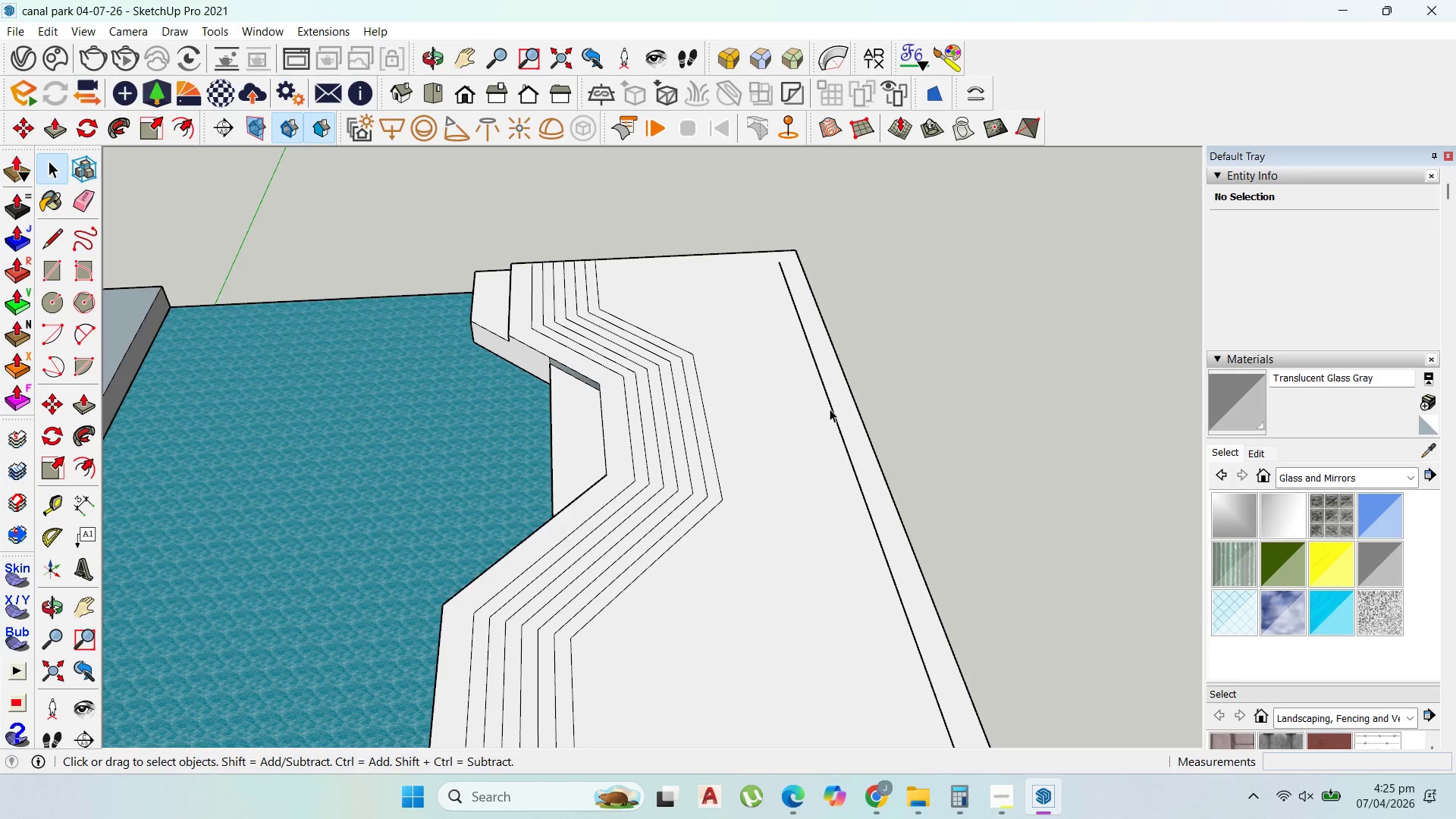 
left_click([830, 409])
 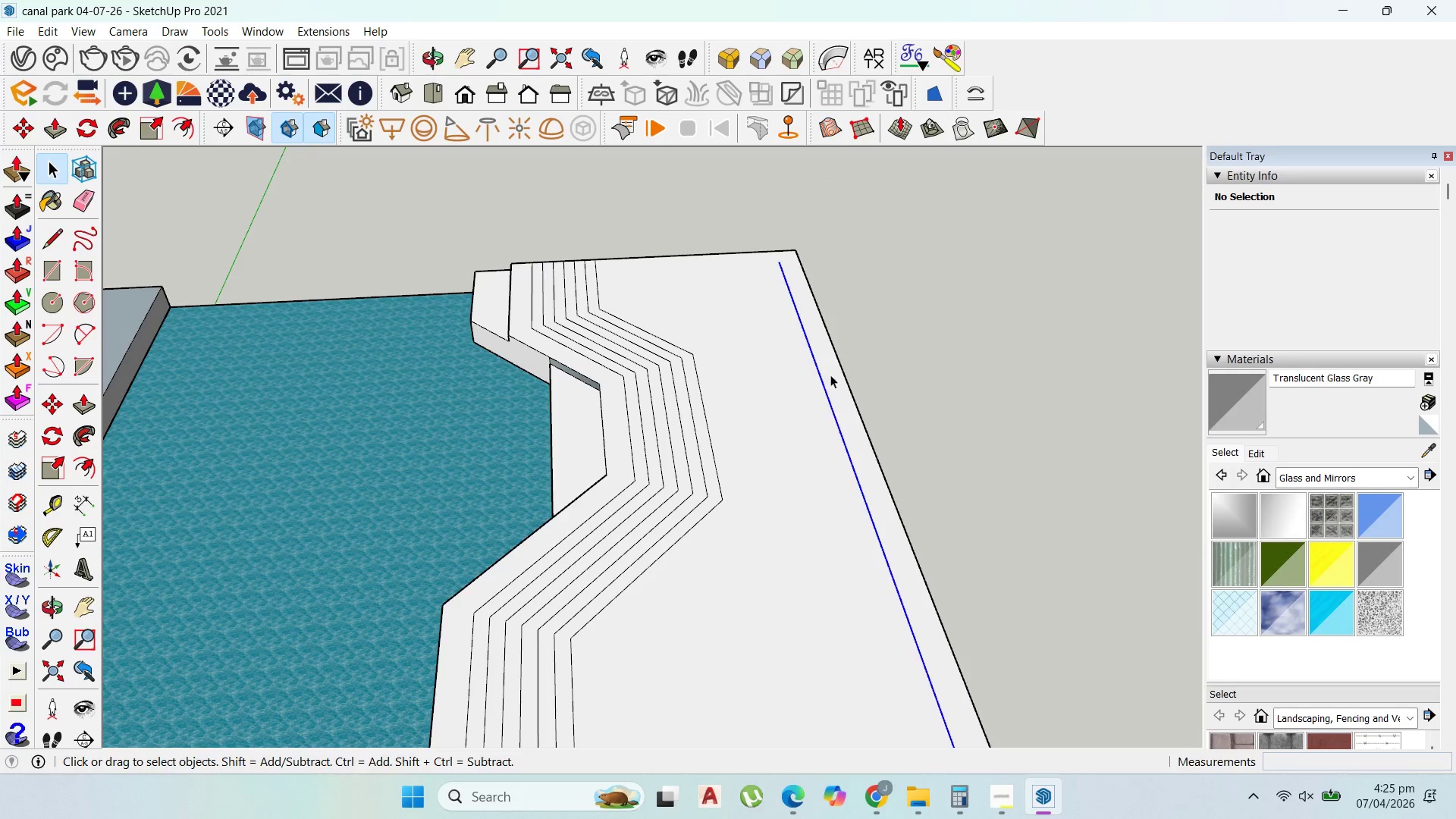 
key(Delete)
 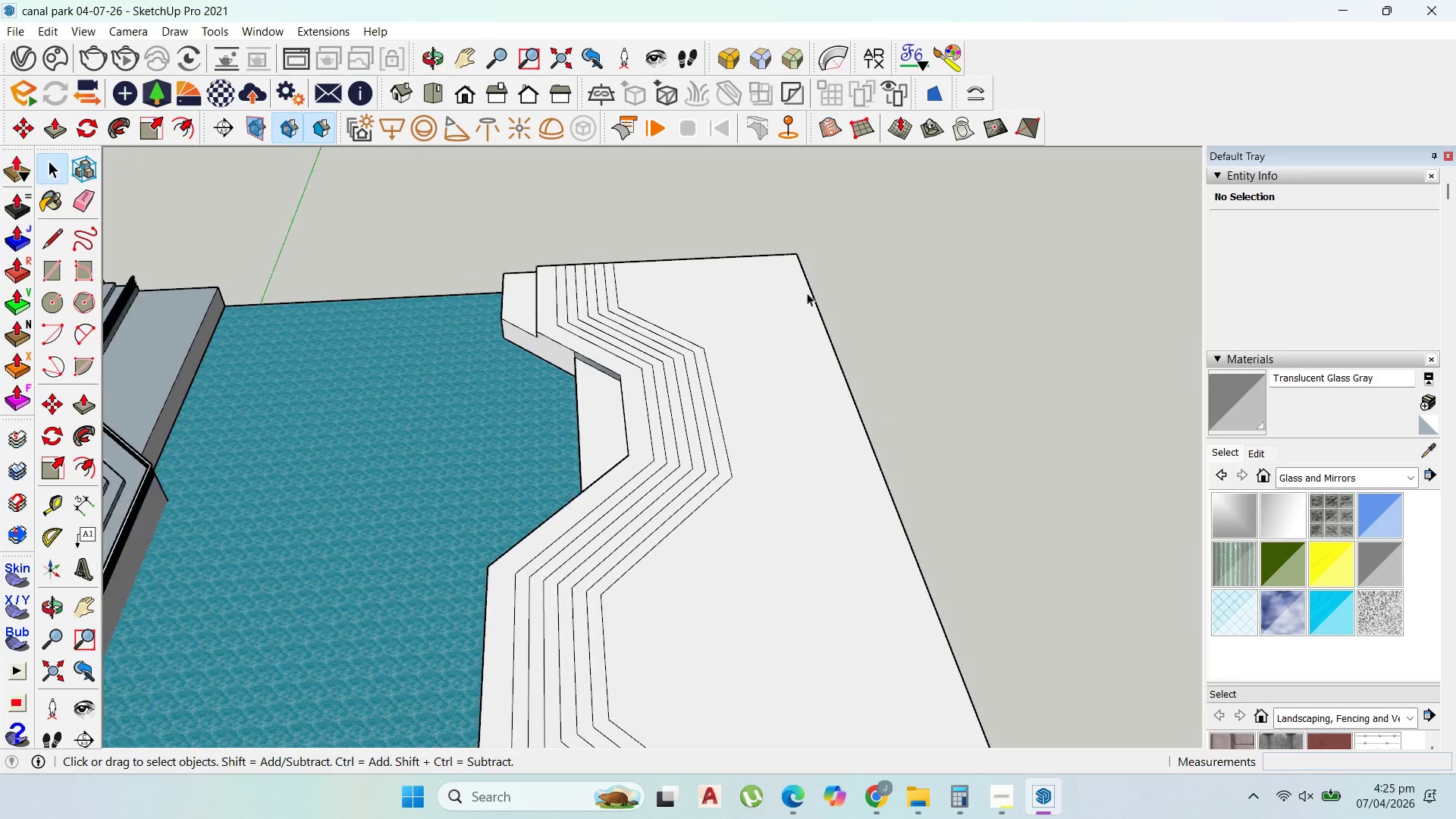 
scroll: coordinate [695, 429], scroll_direction: down, amount: 10.0
 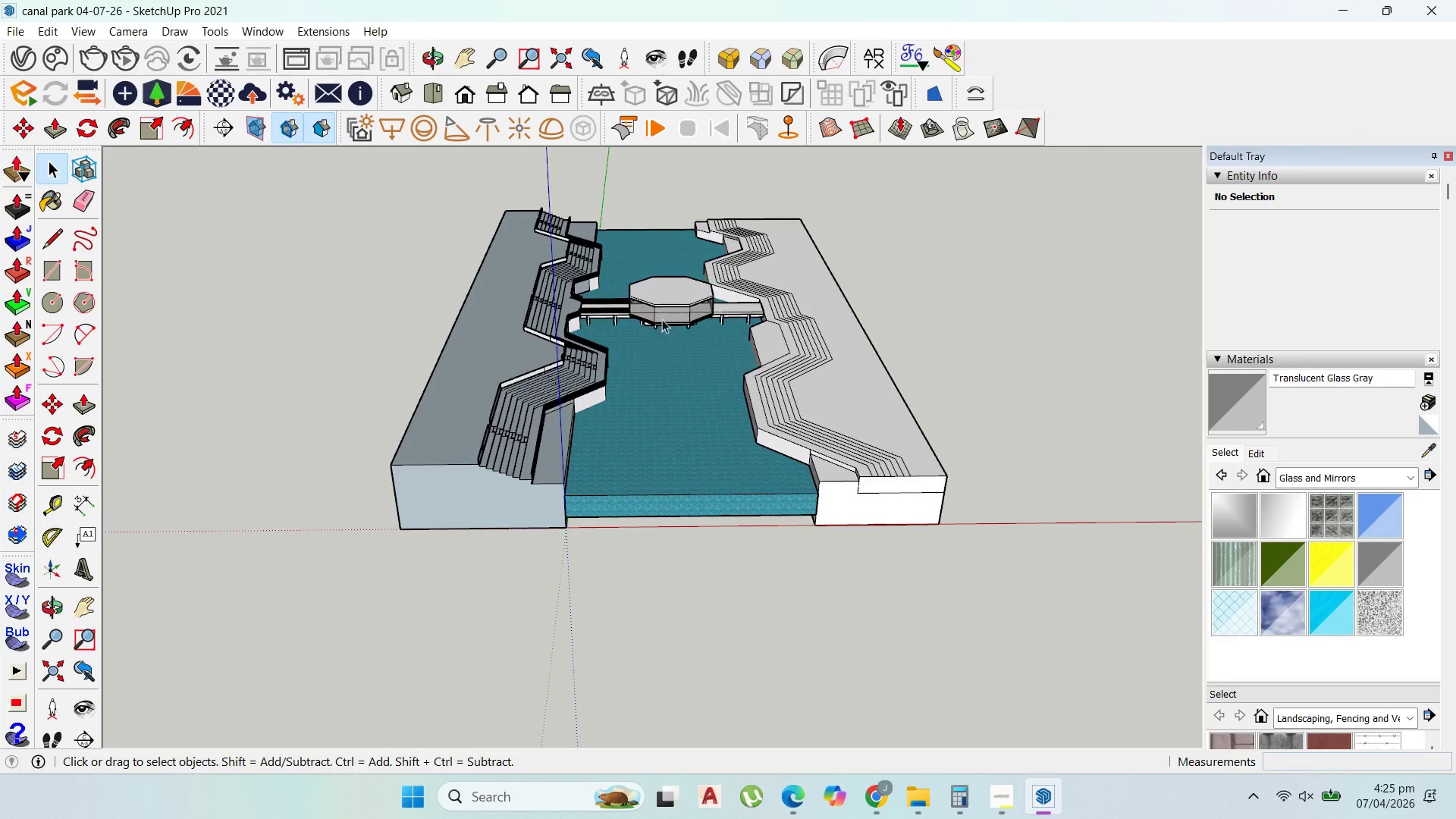 
scroll: coordinate [817, 454], scroll_direction: up, amount: 10.0
 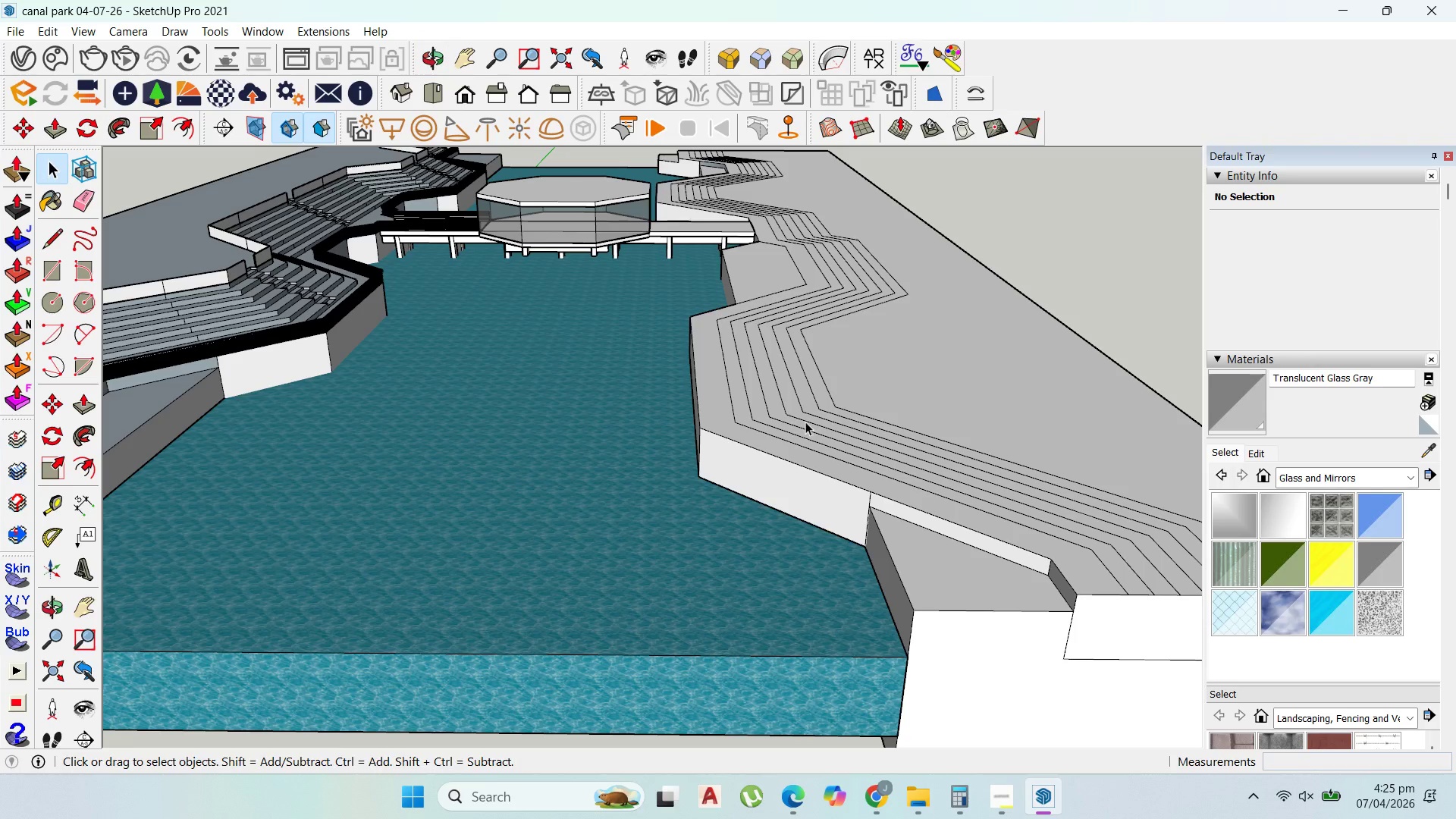 
key(P)
 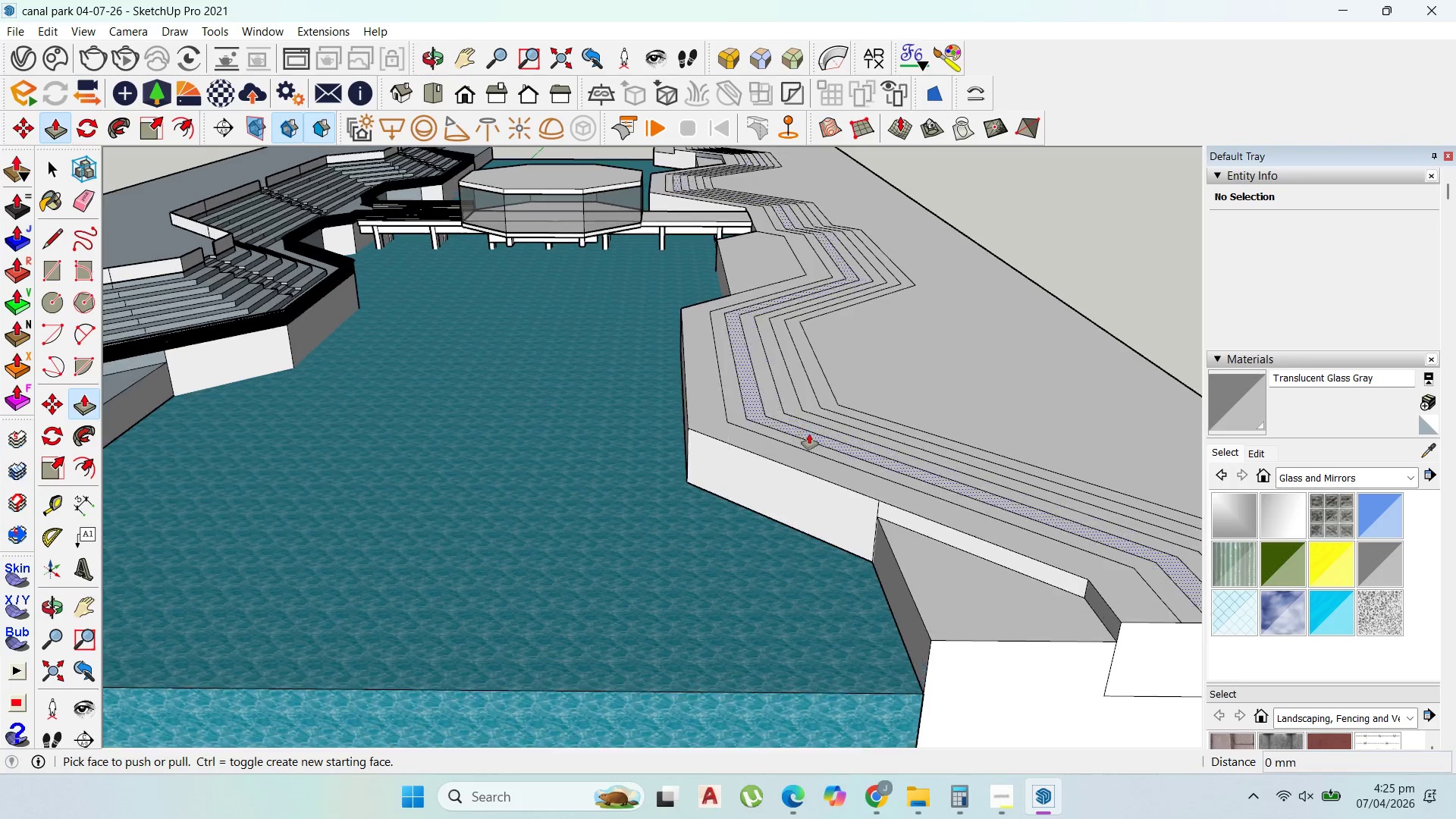 
scroll: coordinate [809, 444], scroll_direction: up, amount: 2.0
 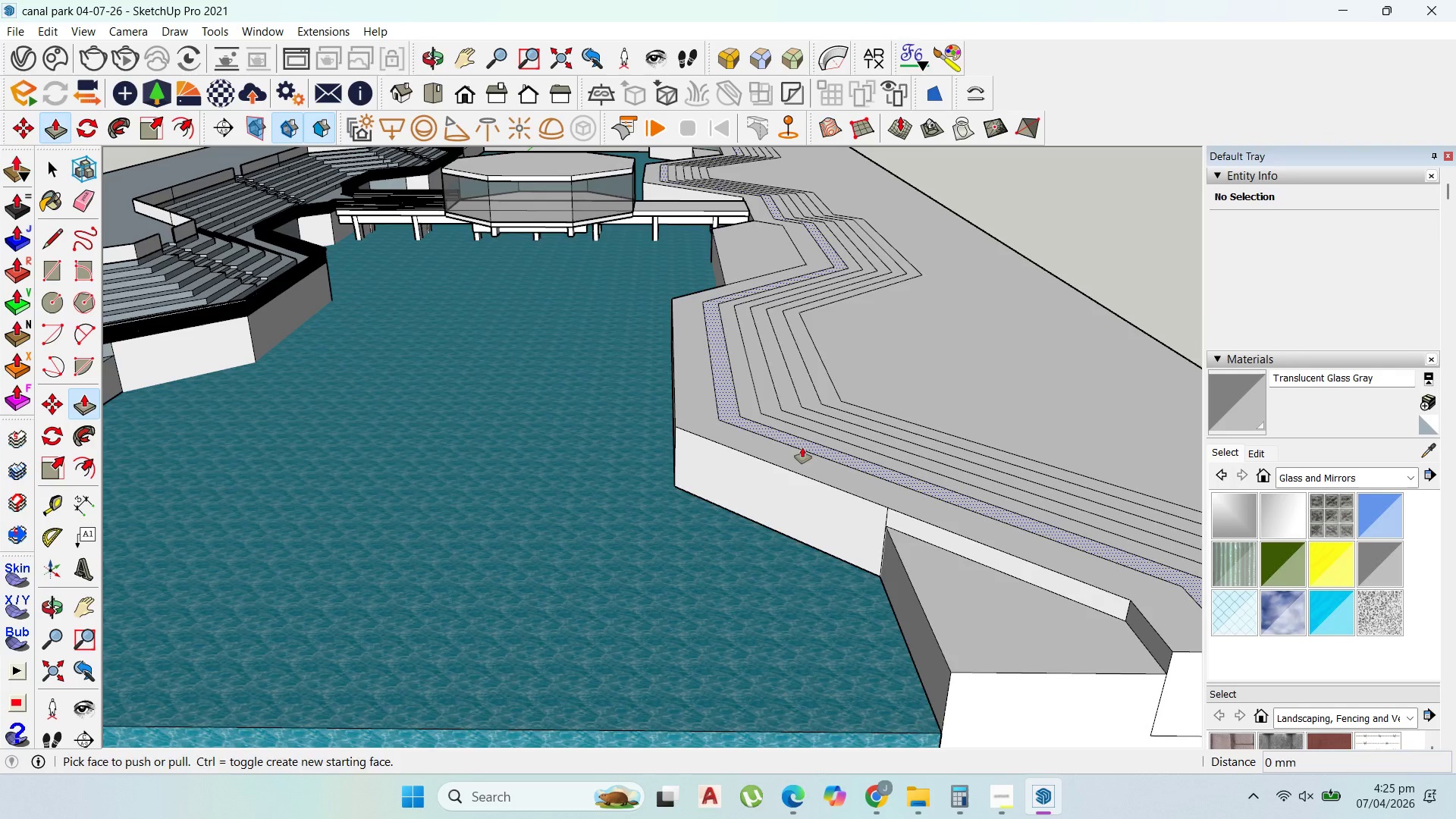 
left_click([802, 447])
 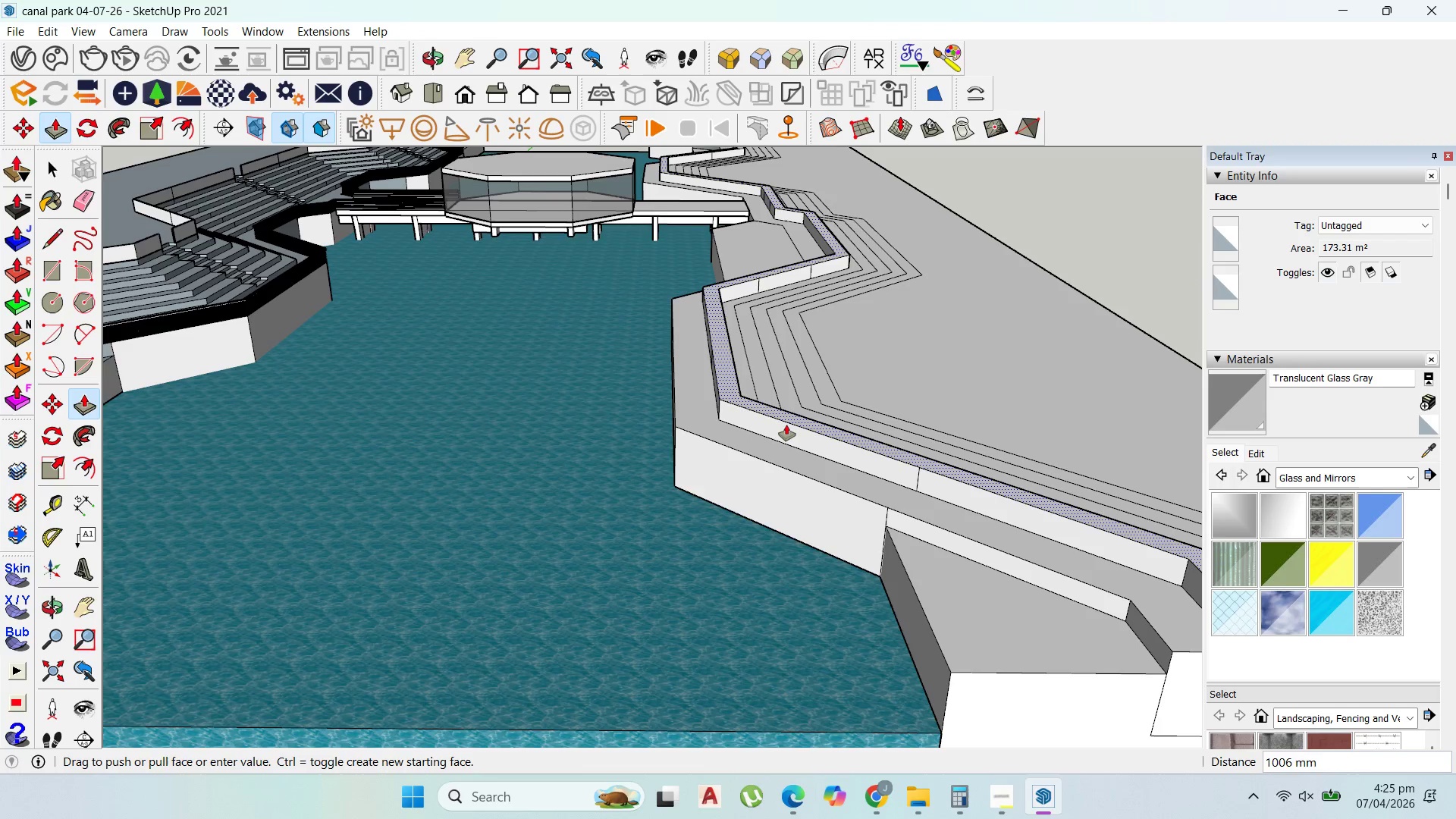 
wait(8.03)
 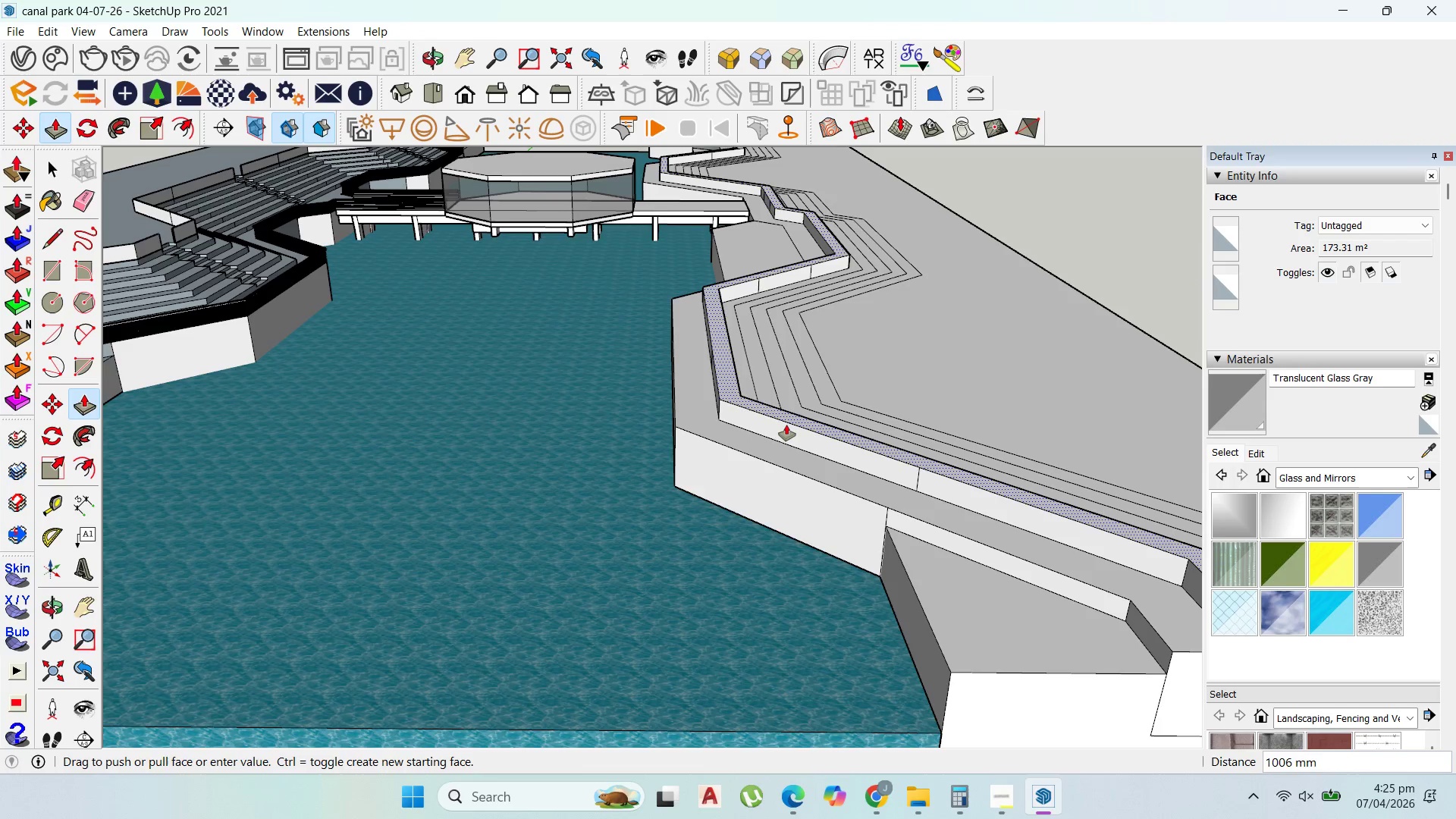 
key(Escape)
 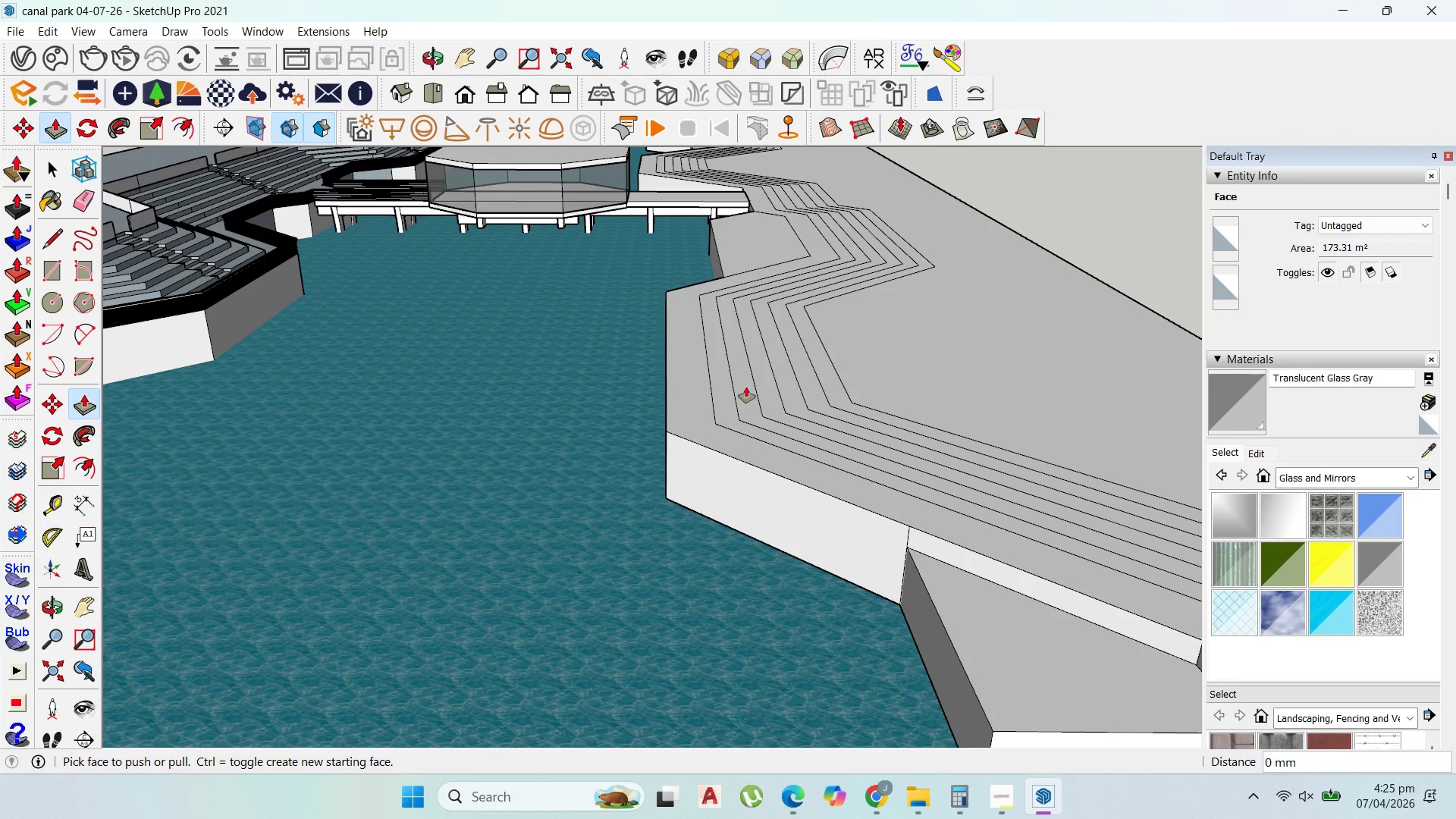 
scroll: coordinate [746, 387], scroll_direction: up, amount: 1.0
 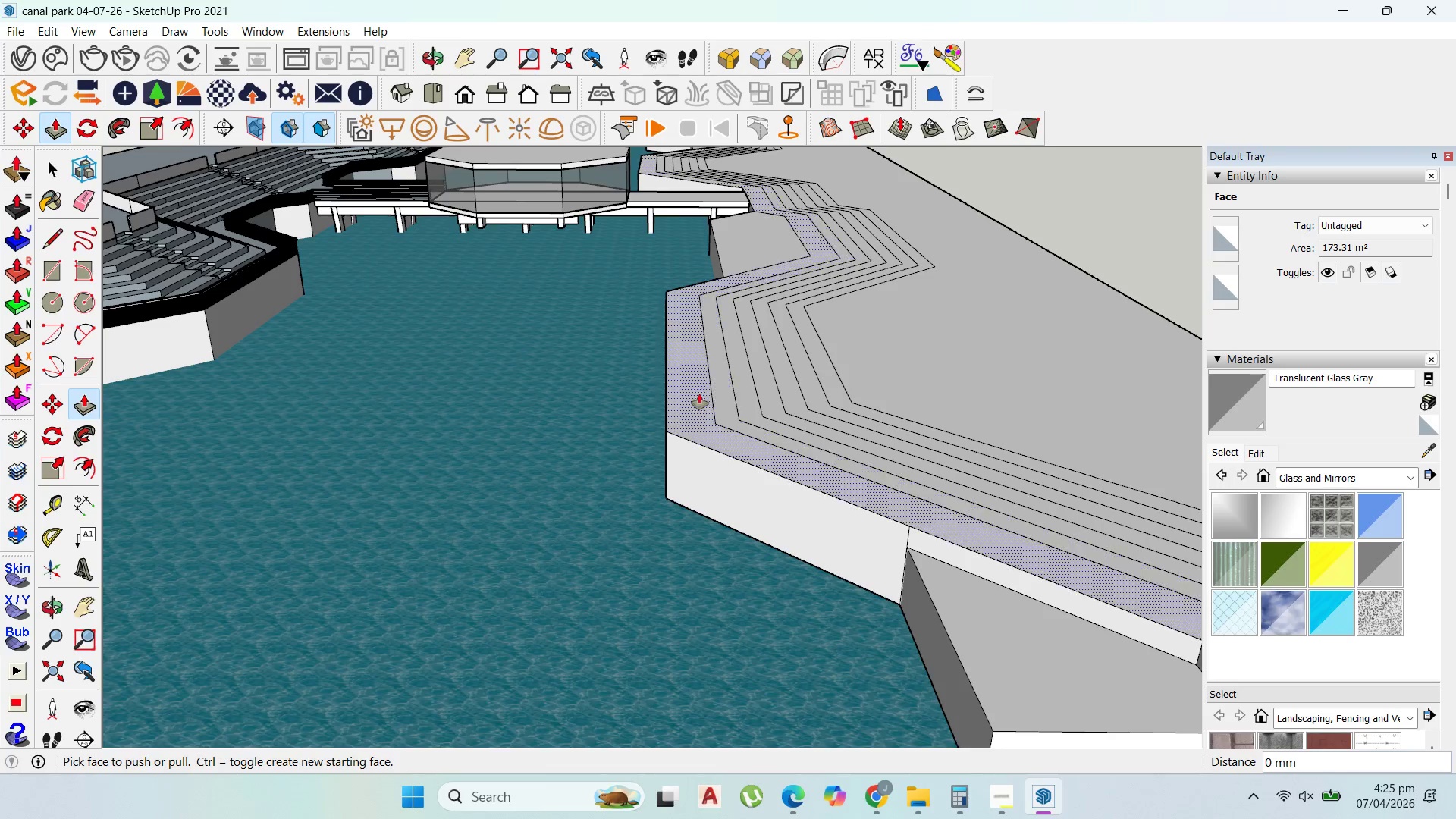 
scroll: coordinate [687, 403], scroll_direction: down, amount: 1.0
 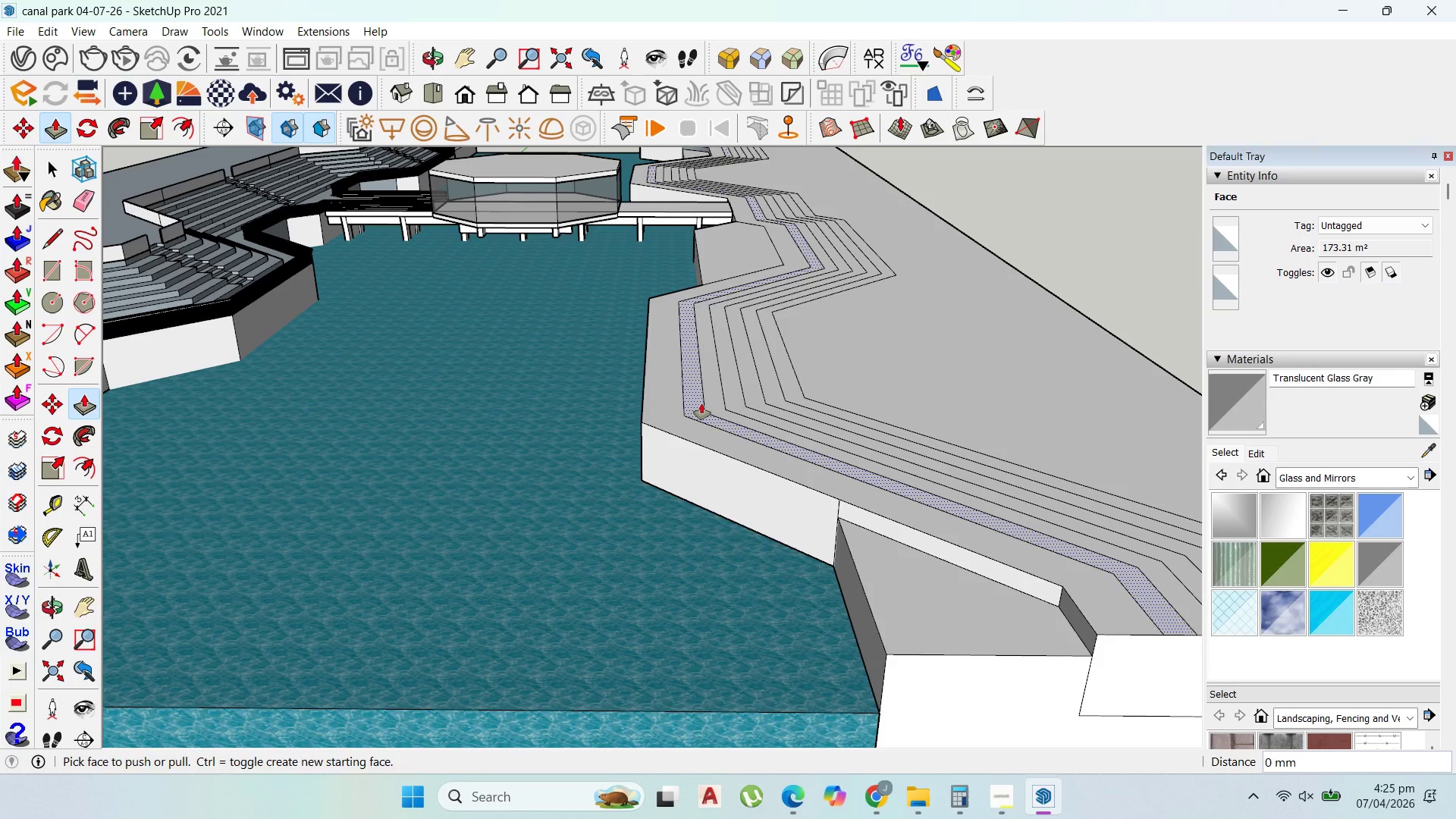 
left_click([701, 403])
 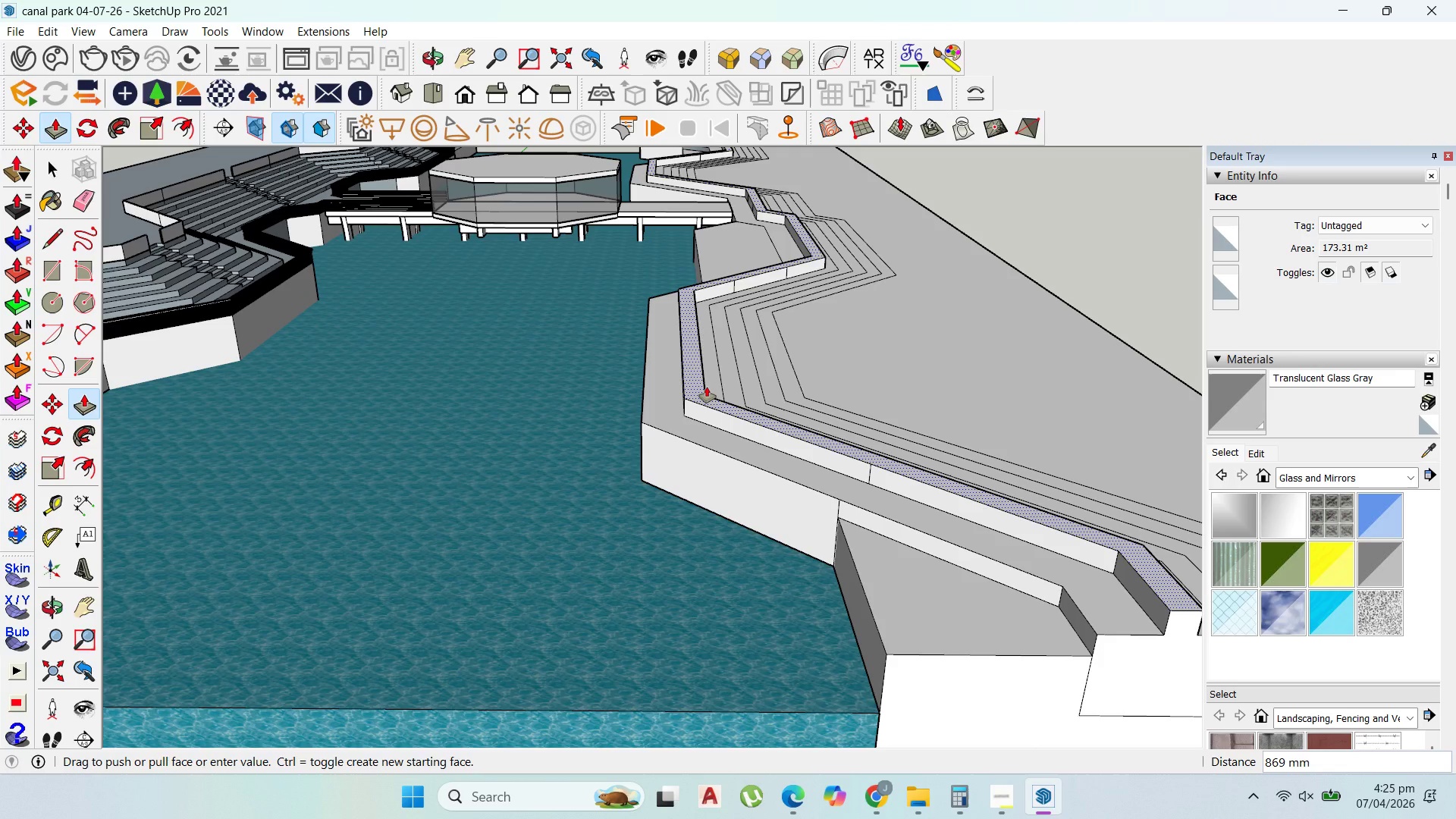 
type(400])
 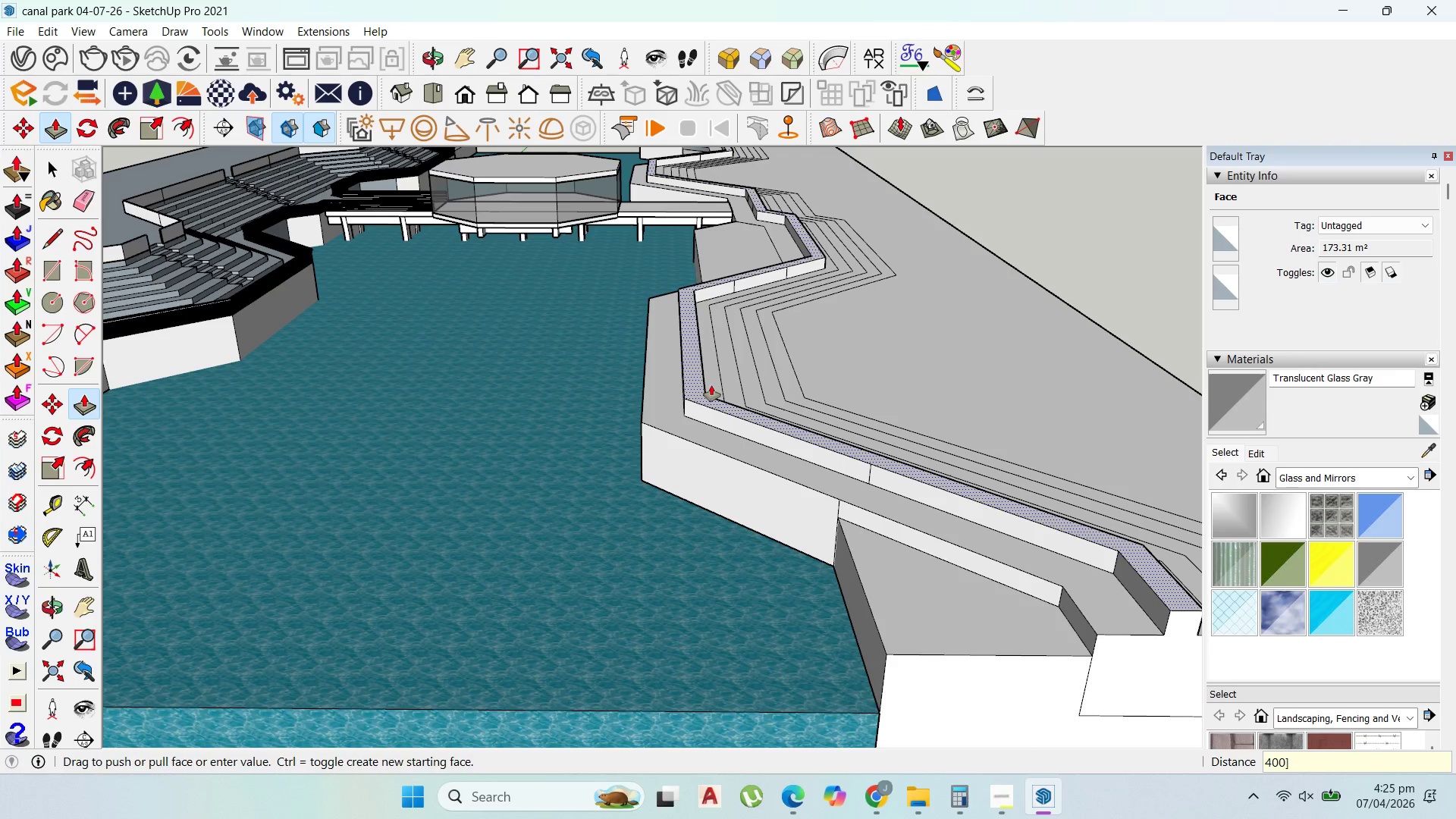 
double_click([711, 385])
 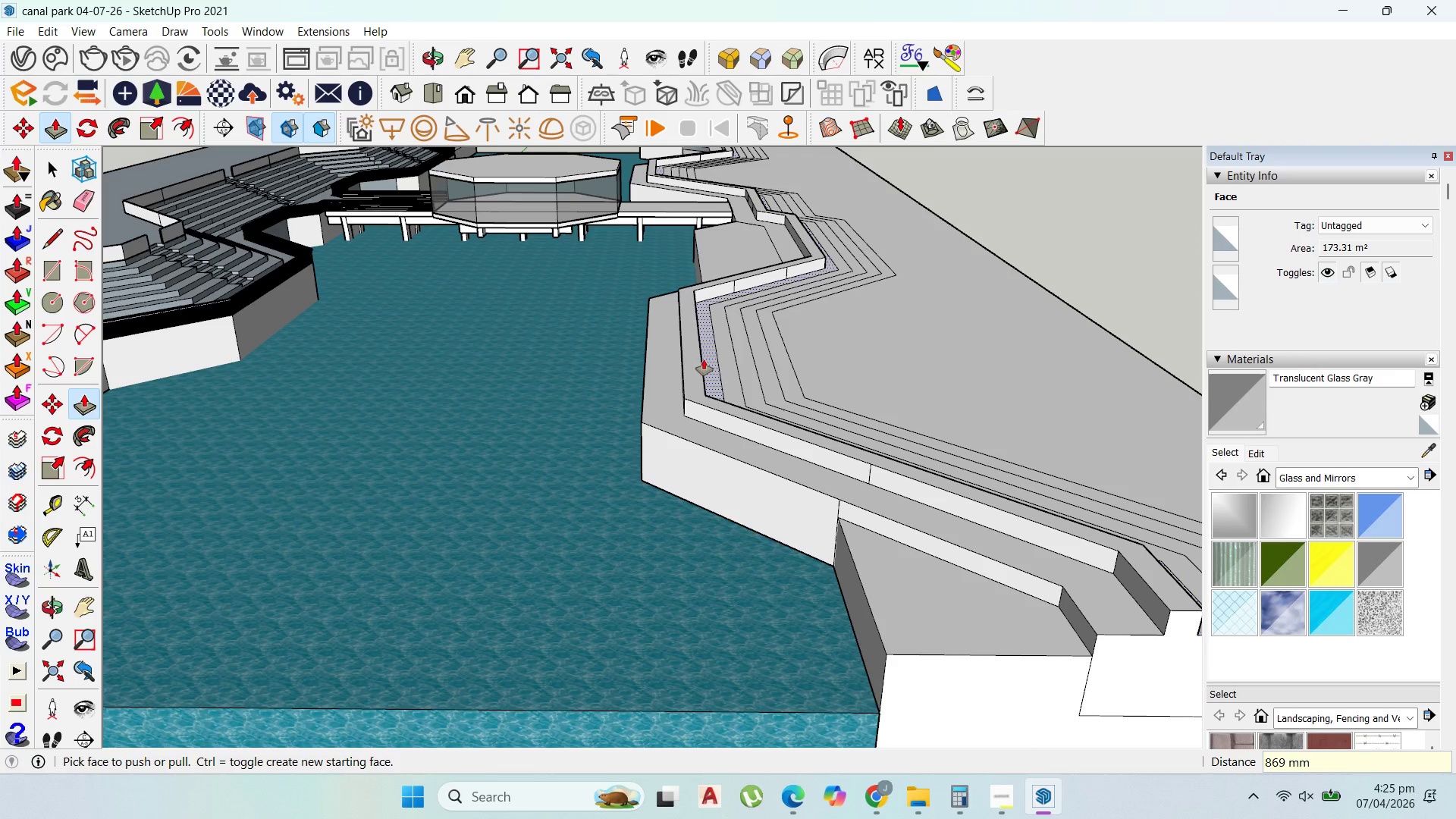 
scroll: coordinate [720, 379], scroll_direction: up, amount: 3.0
 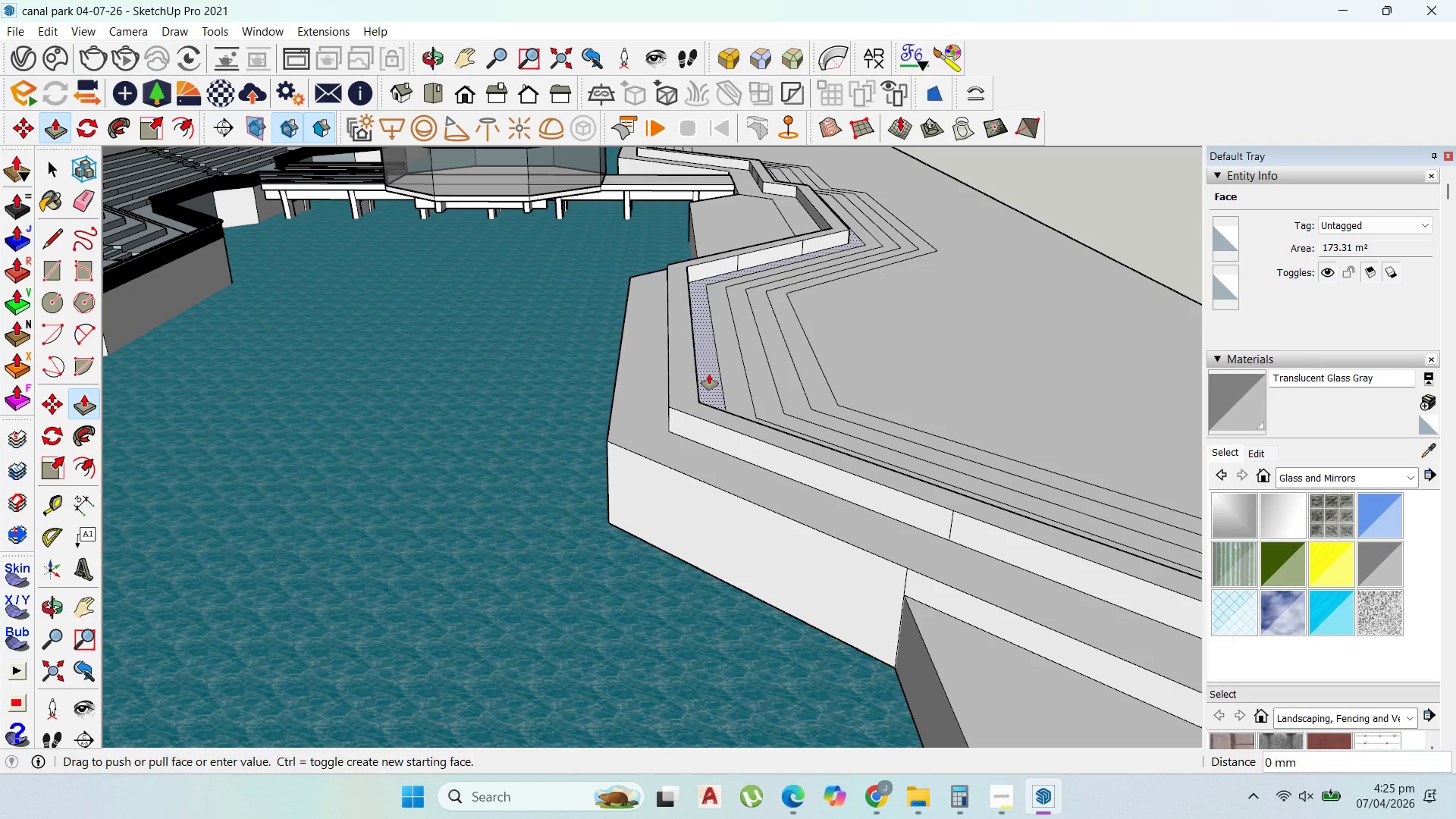 
double_click([709, 374])
 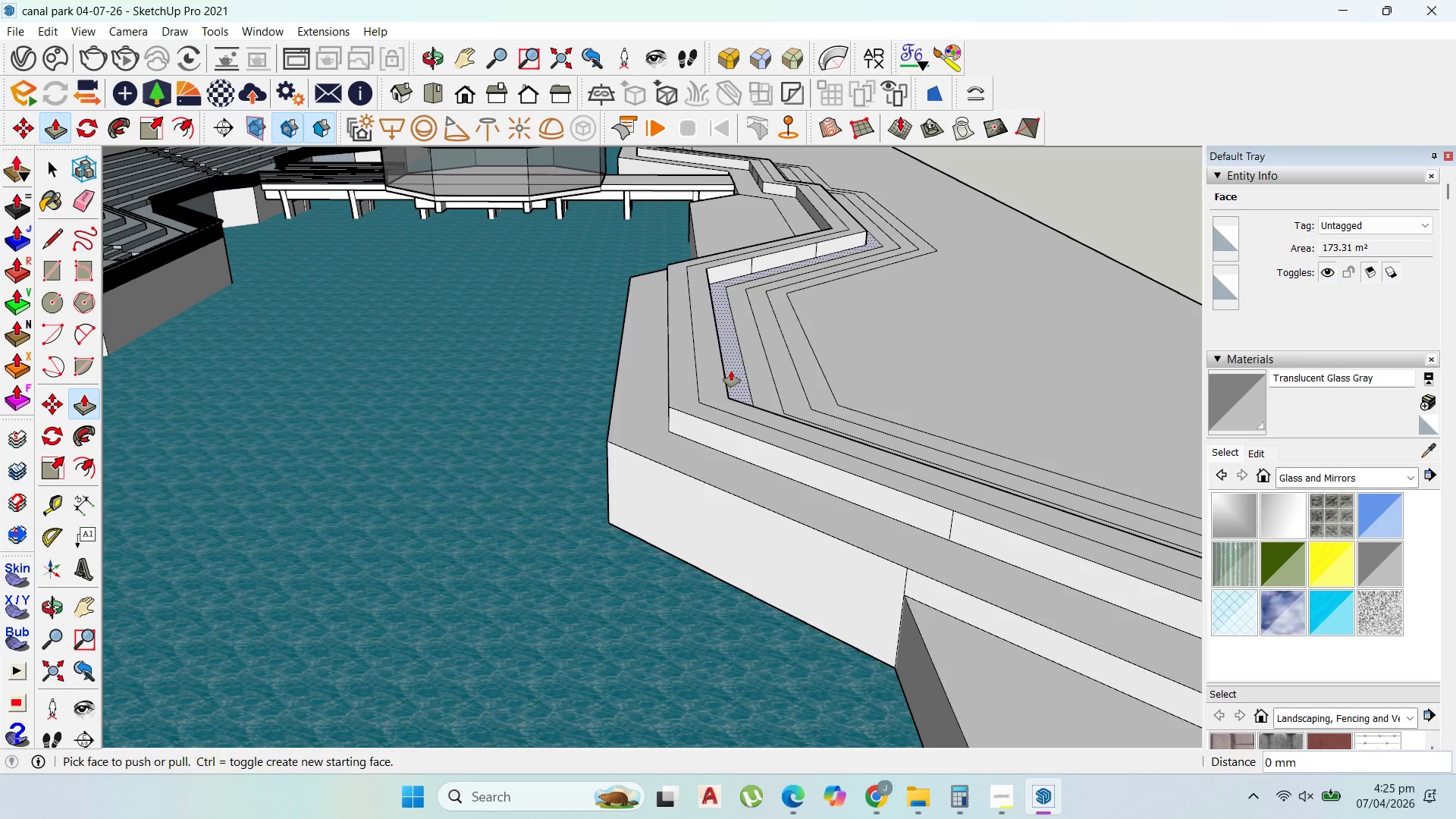 
double_click([731, 371])
 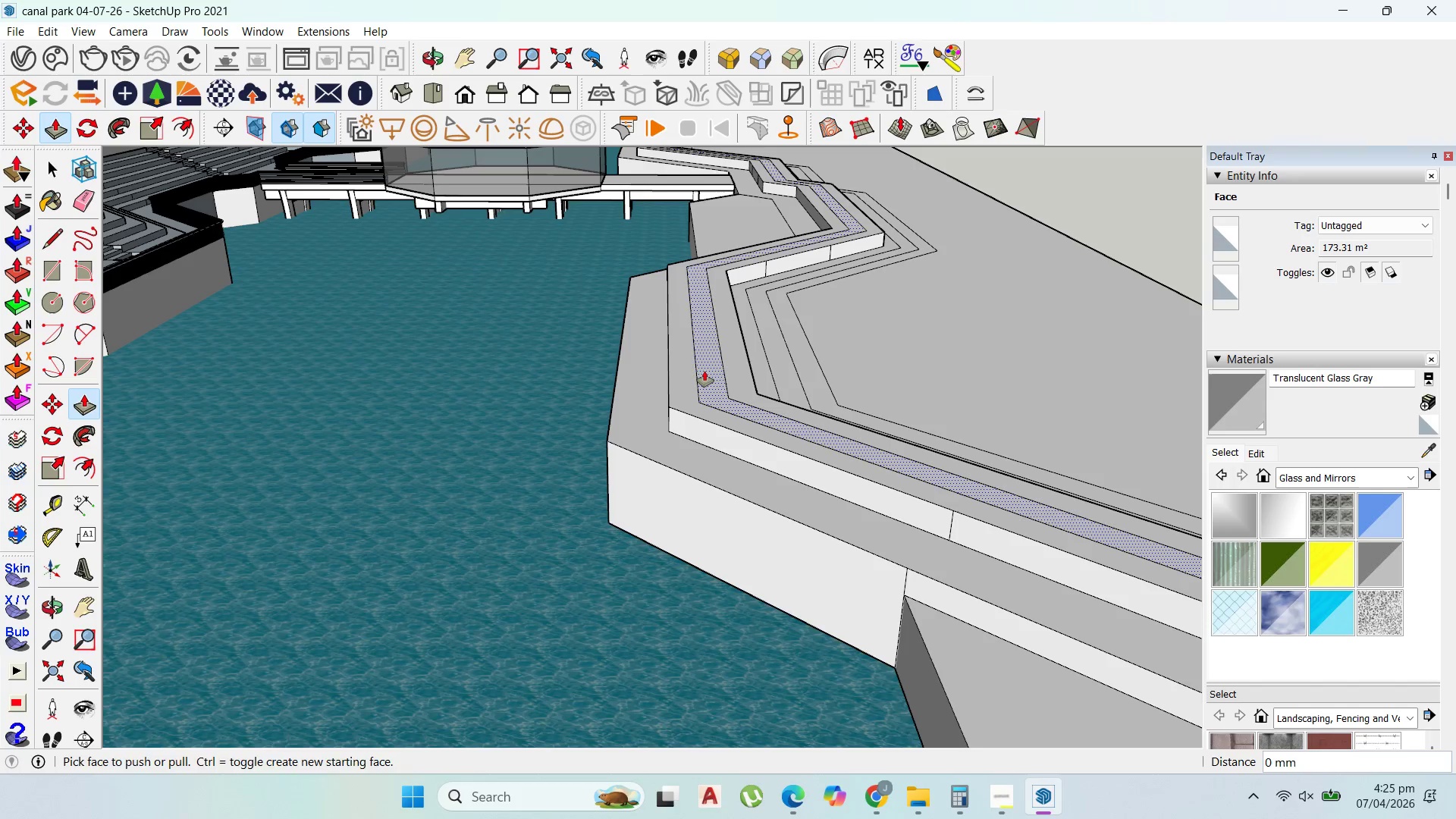 
double_click([705, 371])
 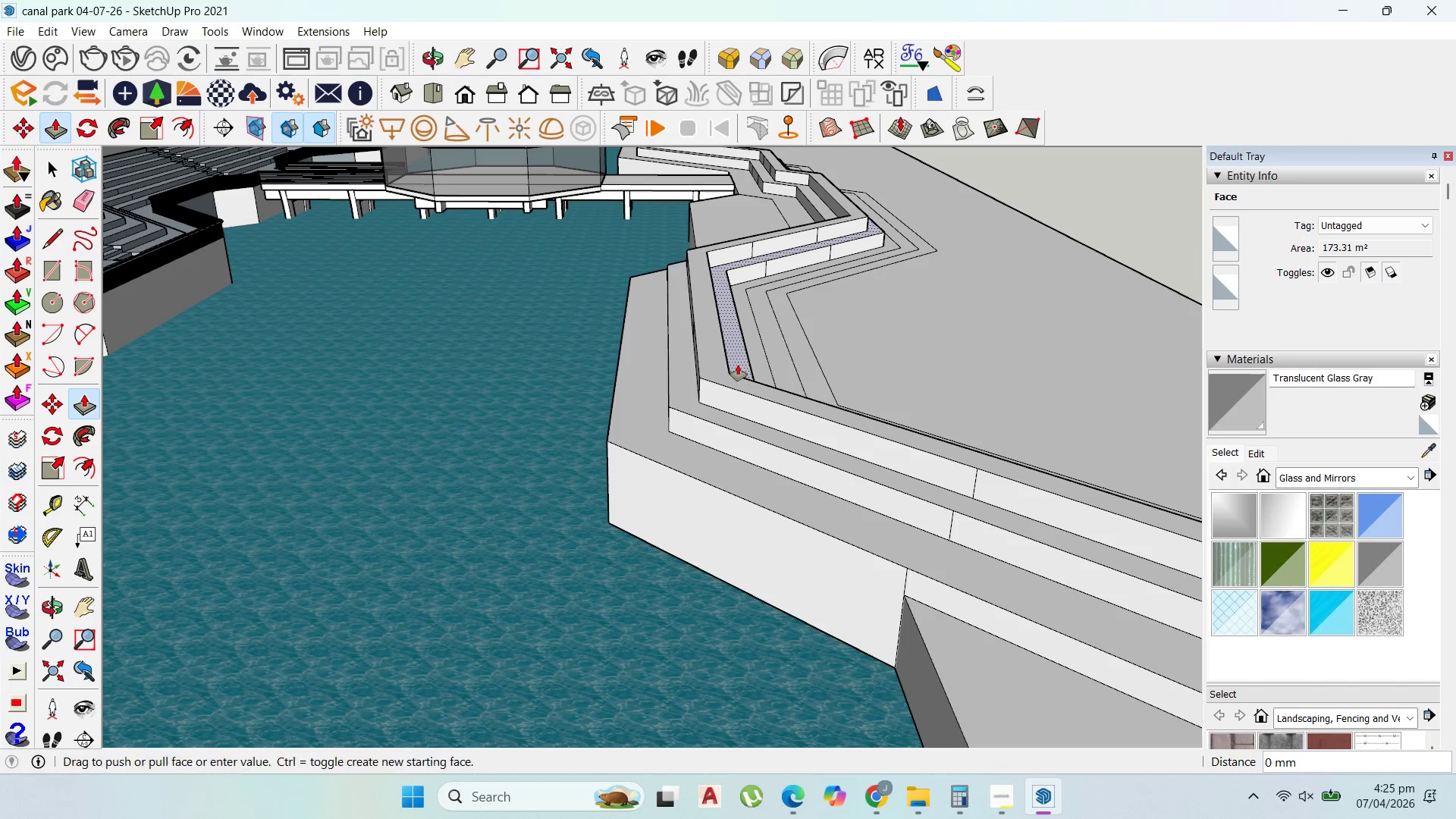 
double_click([738, 364])
 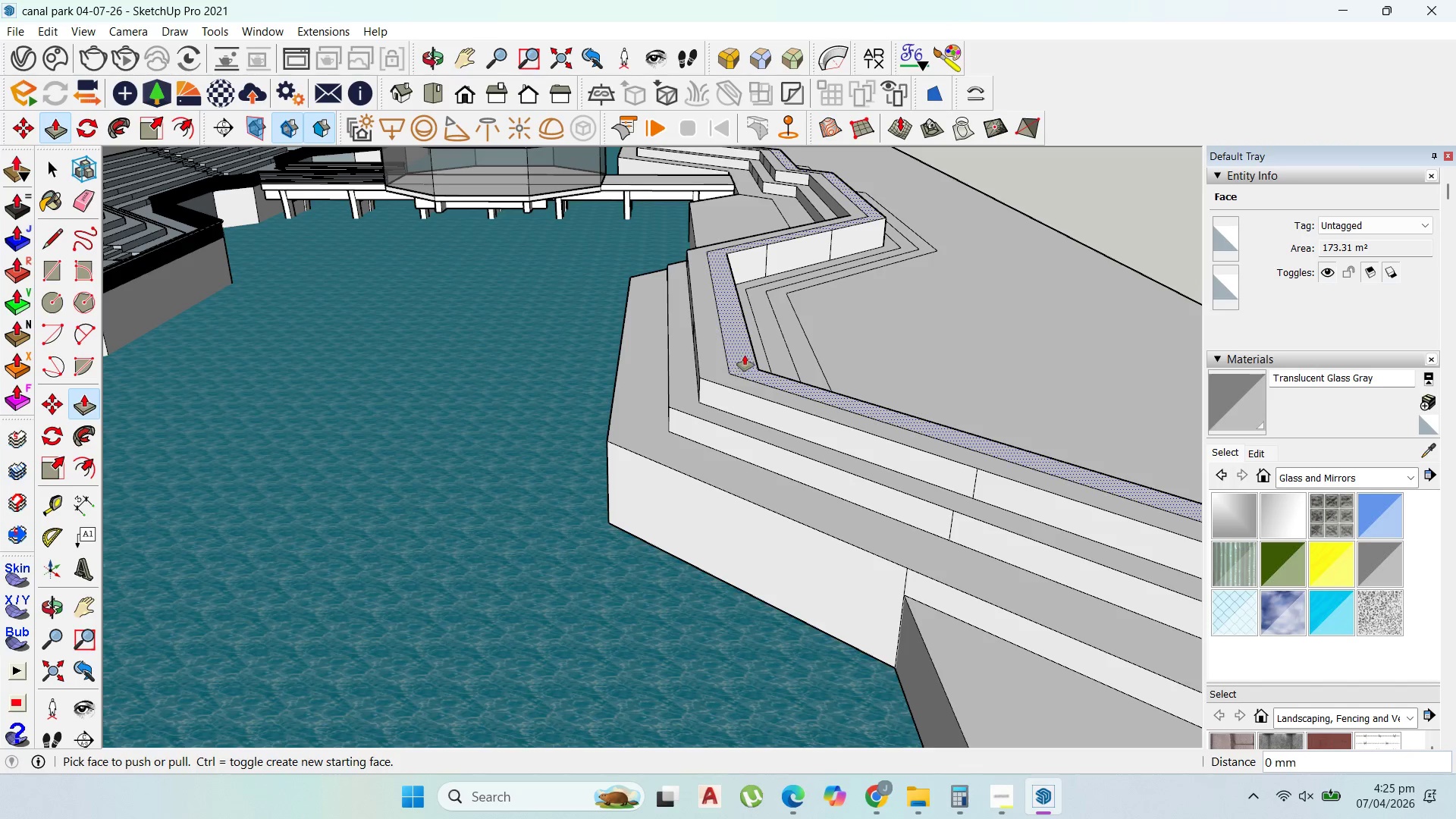 
triple_click([745, 355])
 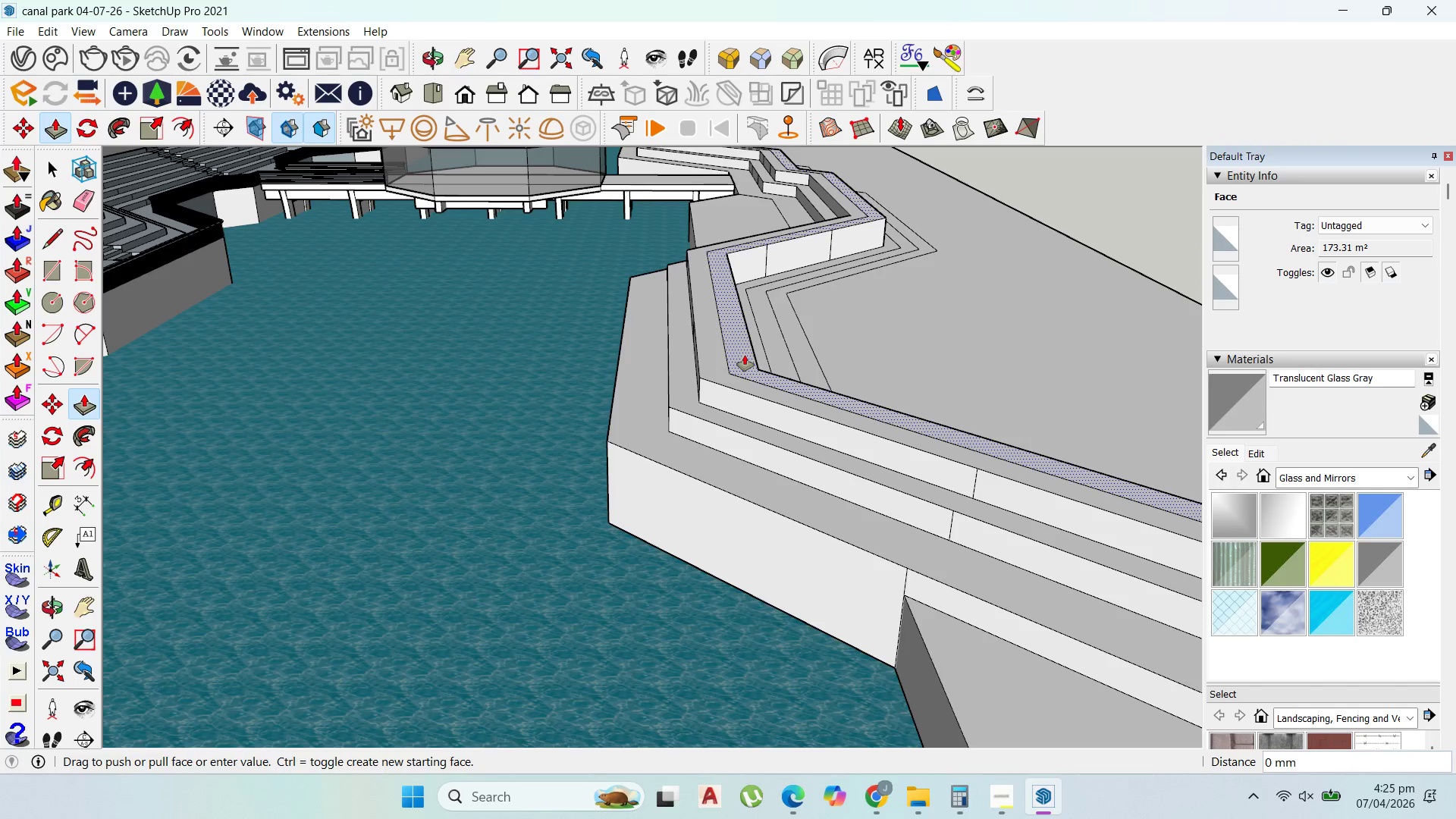 
triple_click([745, 355])
 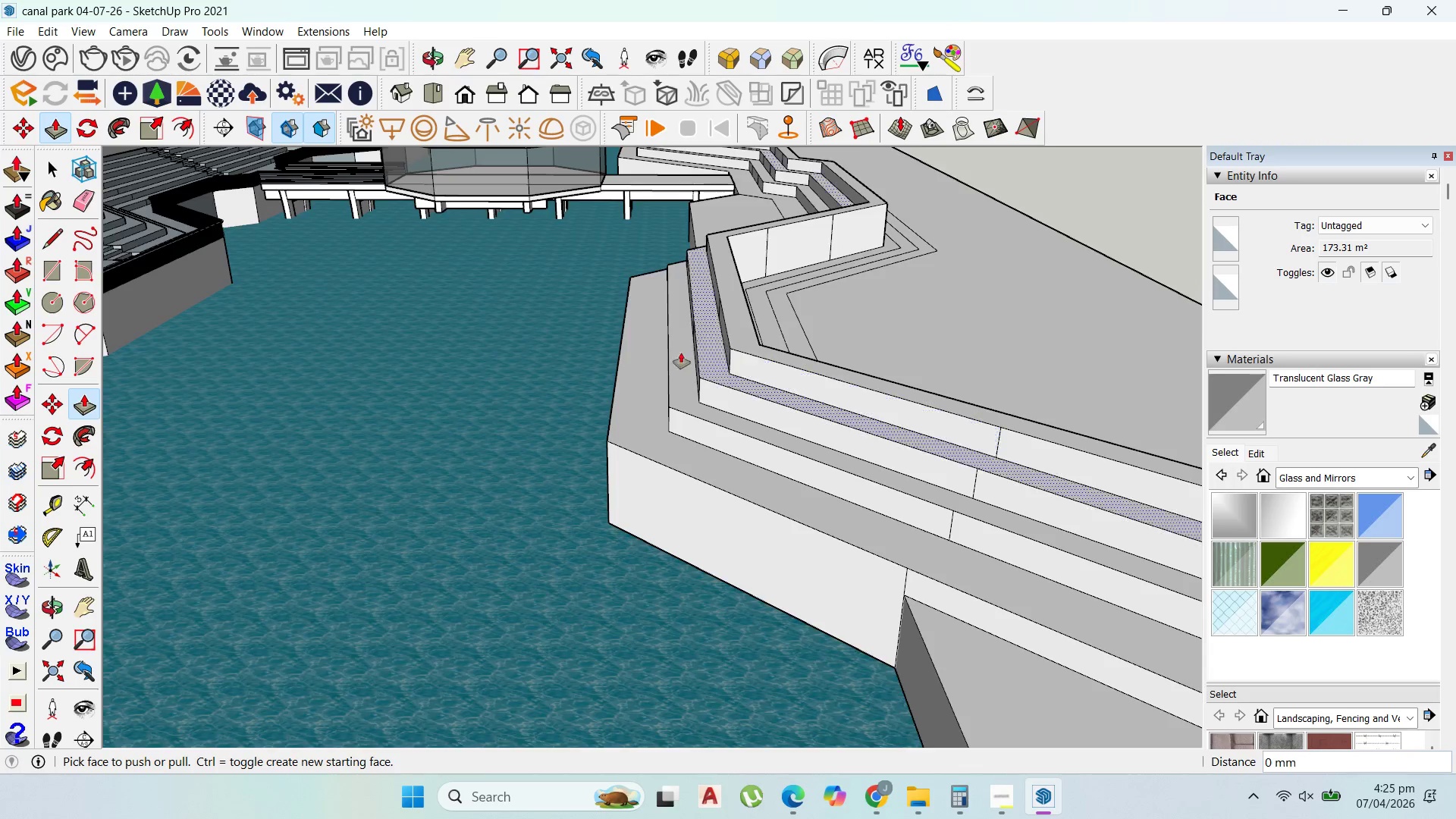 
scroll: coordinate [714, 355], scroll_direction: down, amount: 6.0
 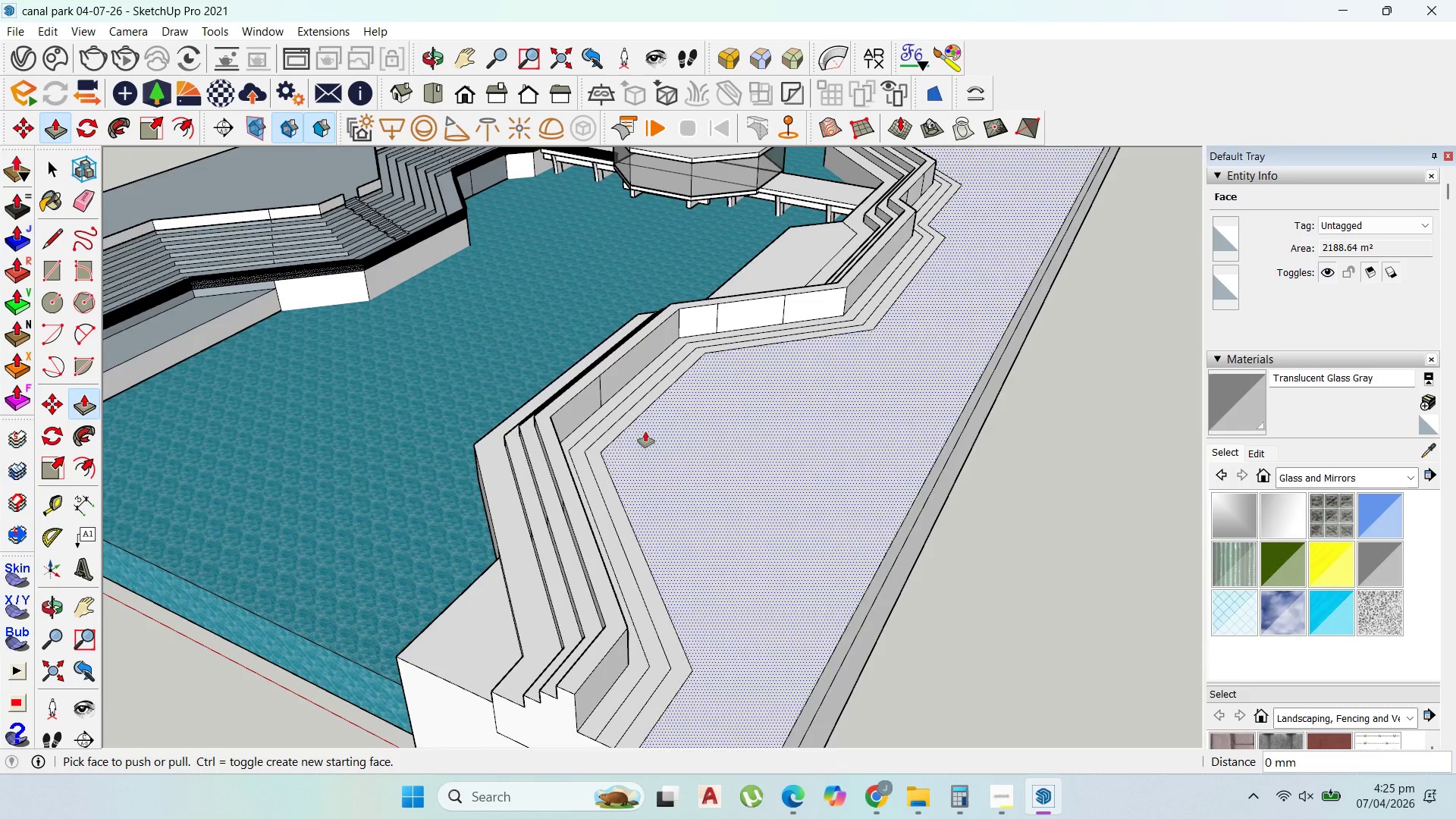 
scroll: coordinate [606, 425], scroll_direction: up, amount: 2.0
 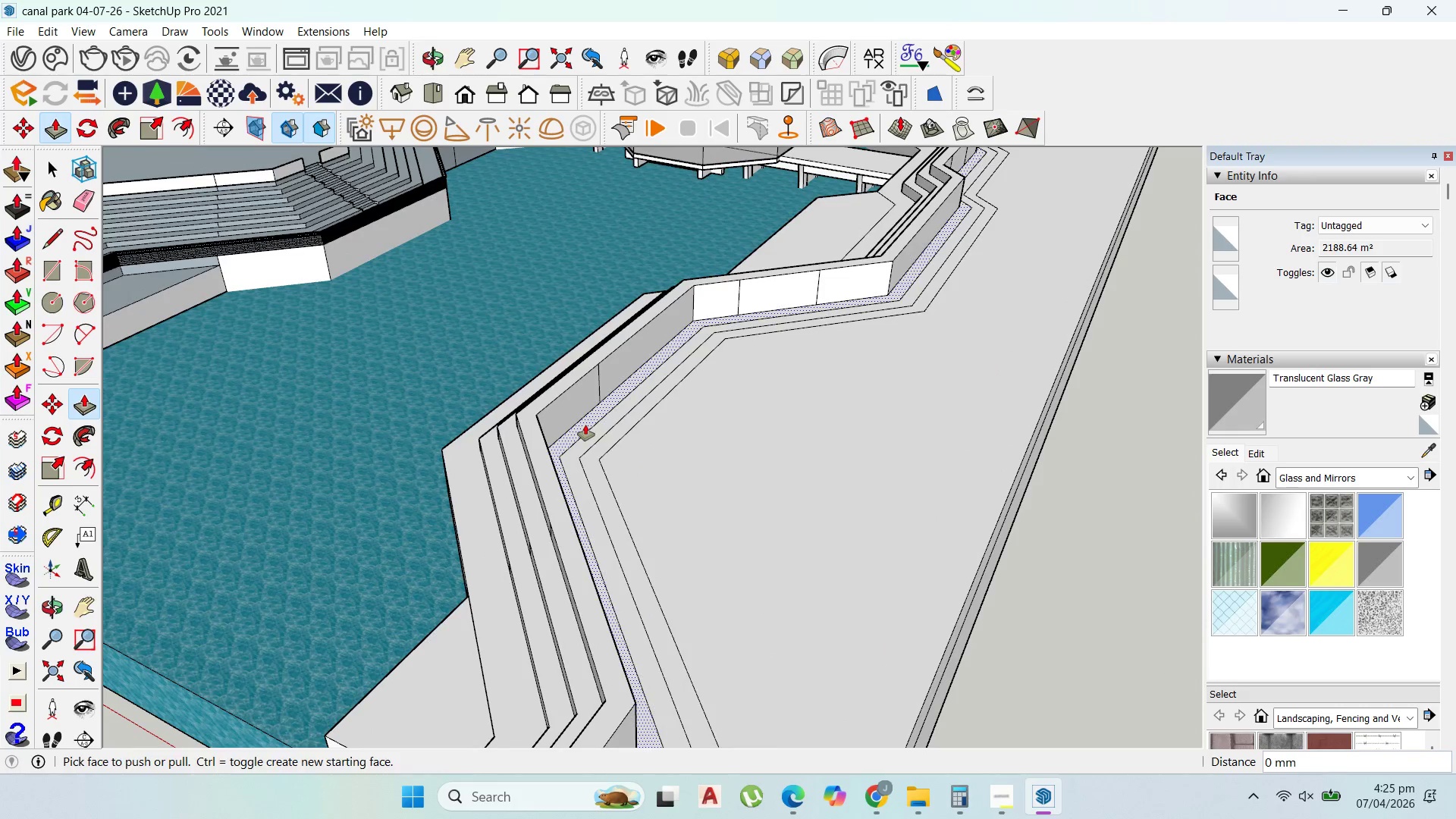 
double_click([585, 425])
 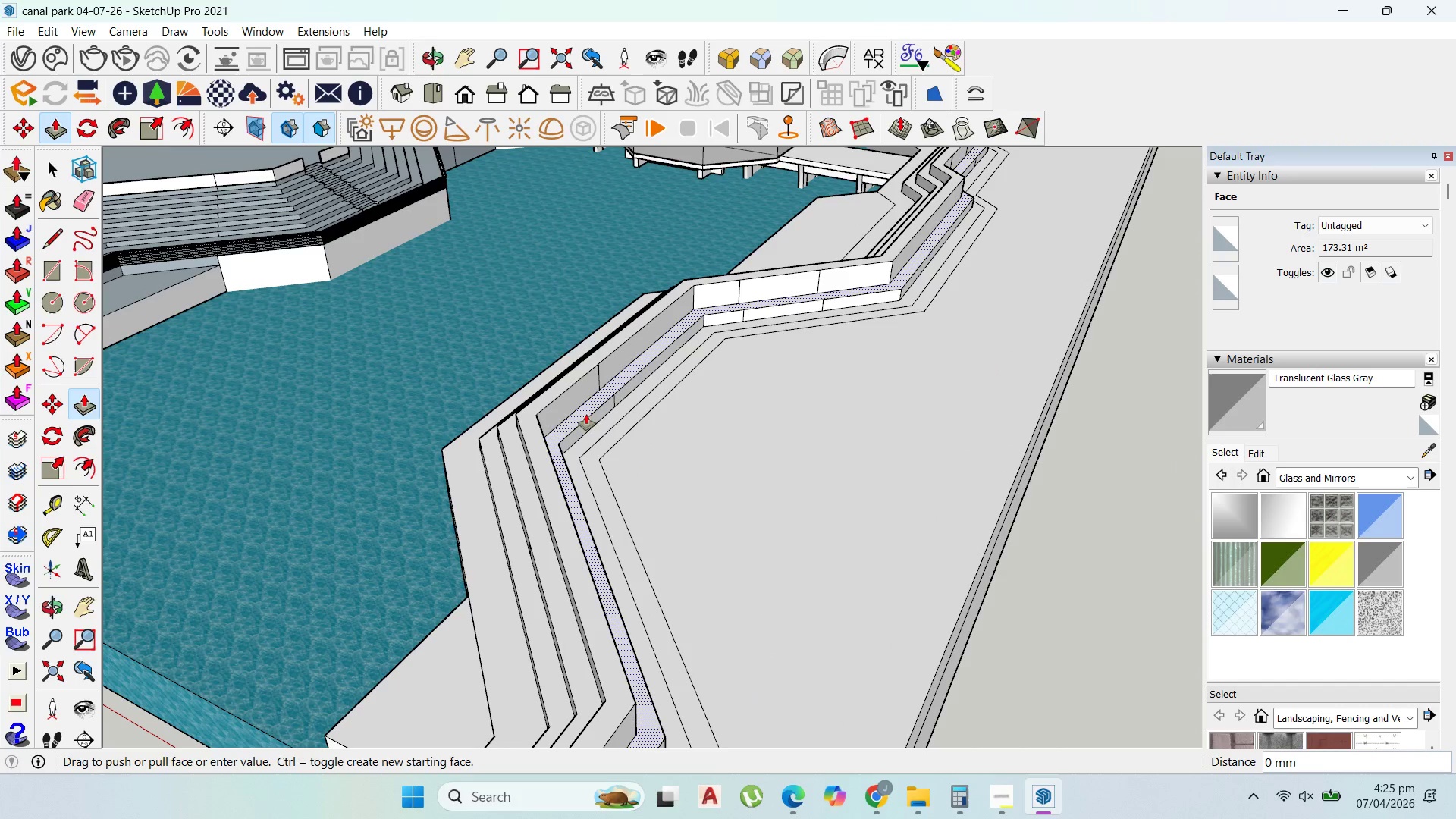 
double_click([586, 414])
 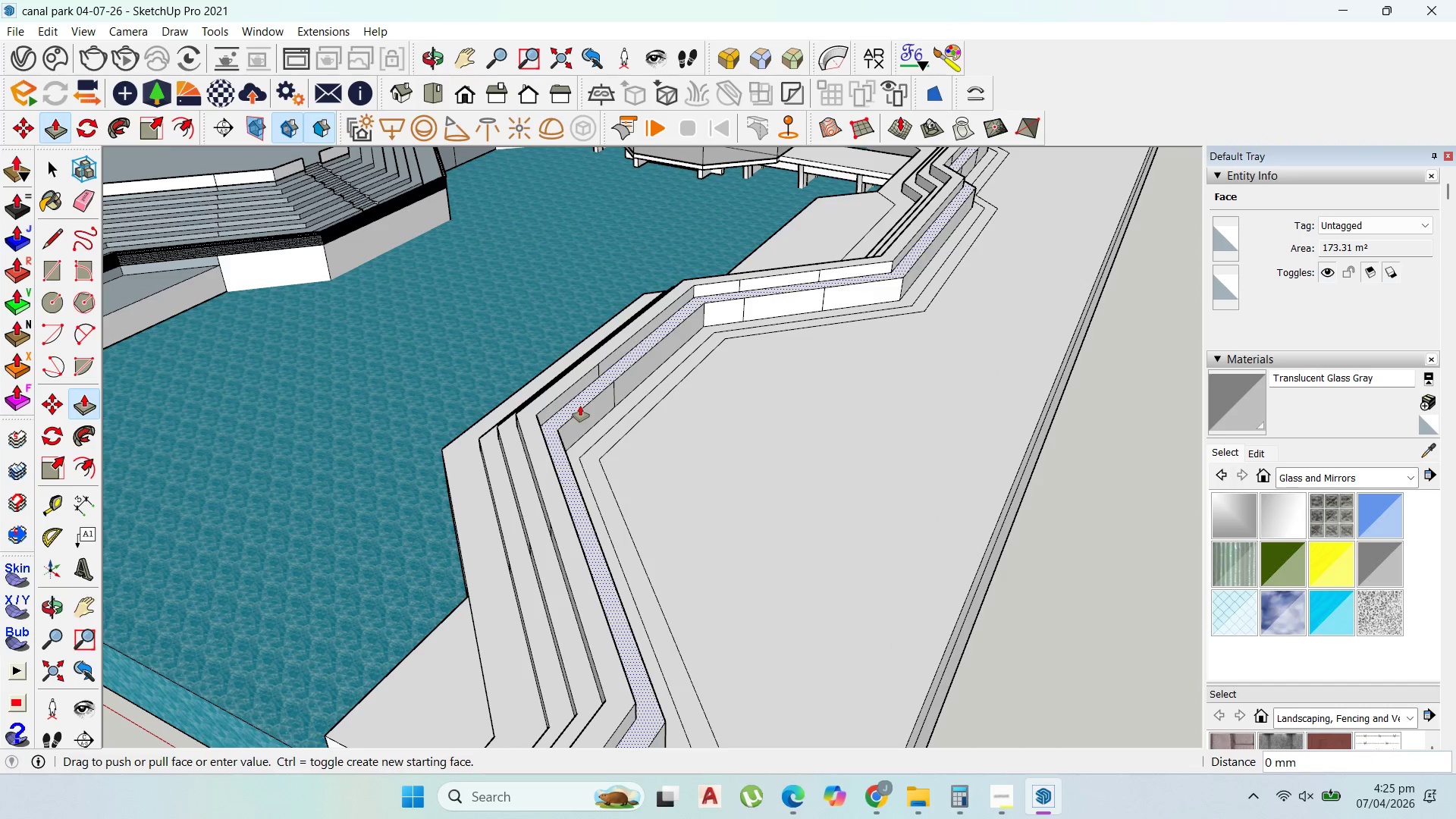 
double_click([580, 406])
 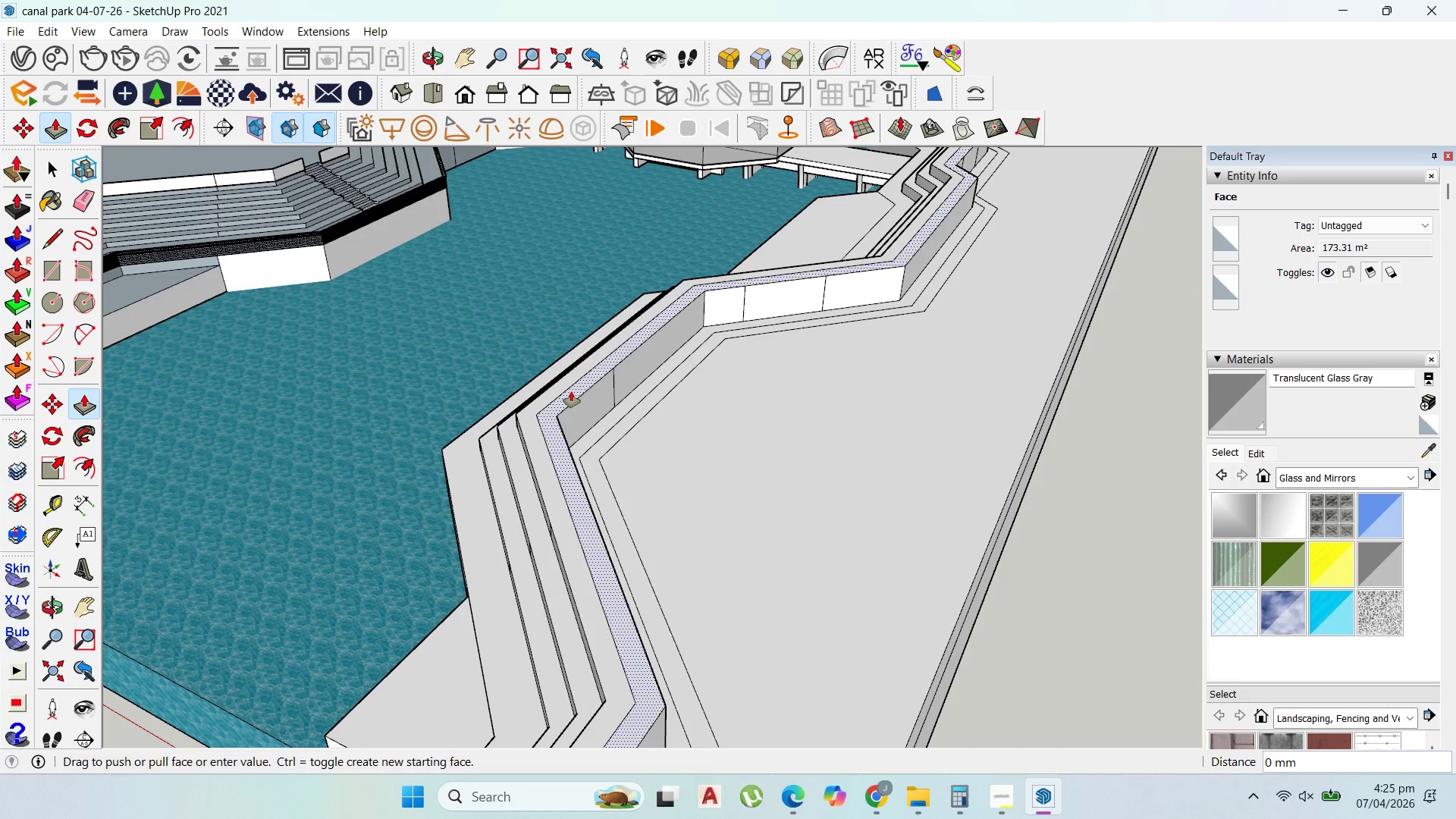 
double_click([571, 391])
 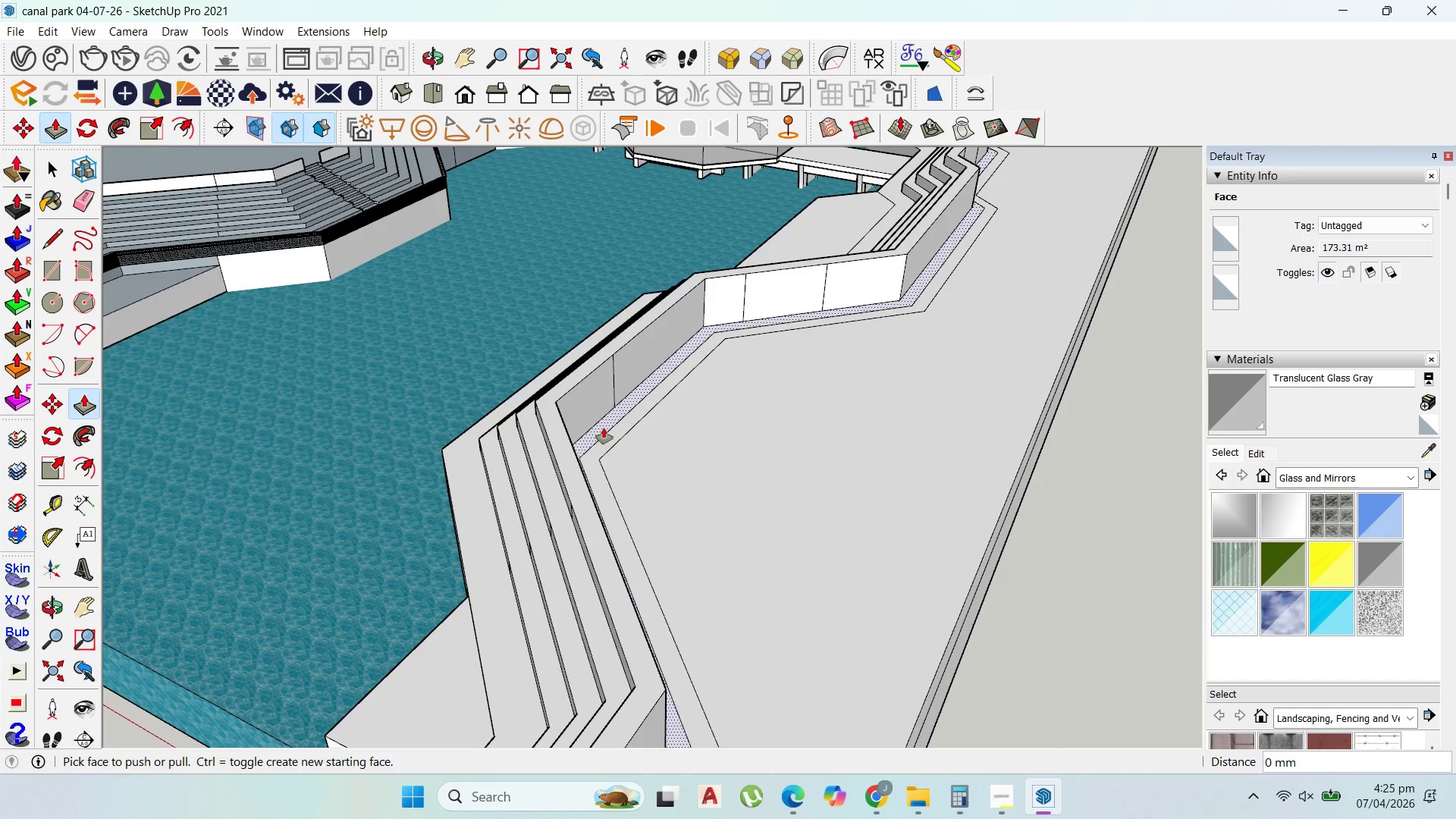 
double_click([604, 428])
 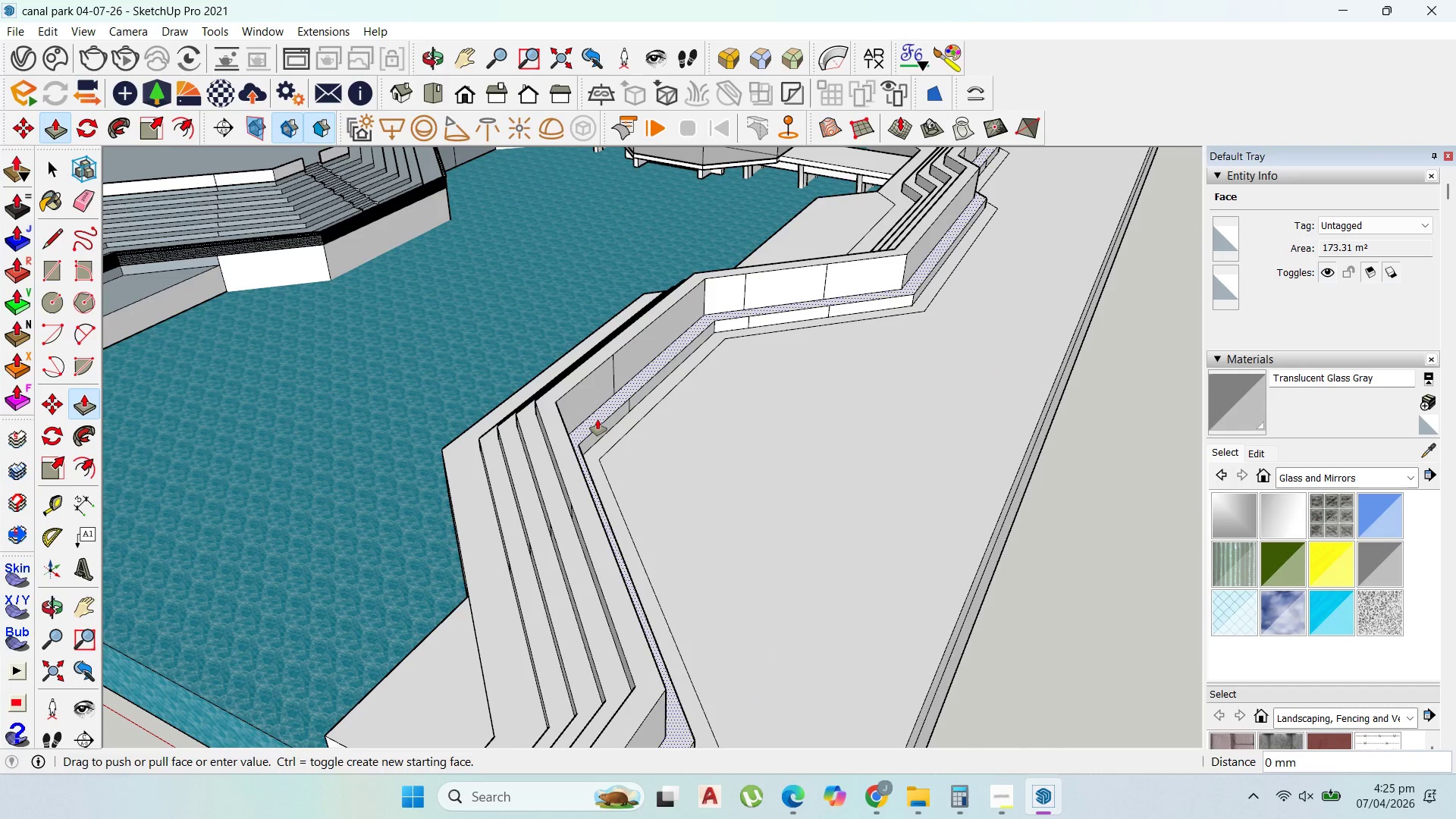 
double_click([598, 419])
 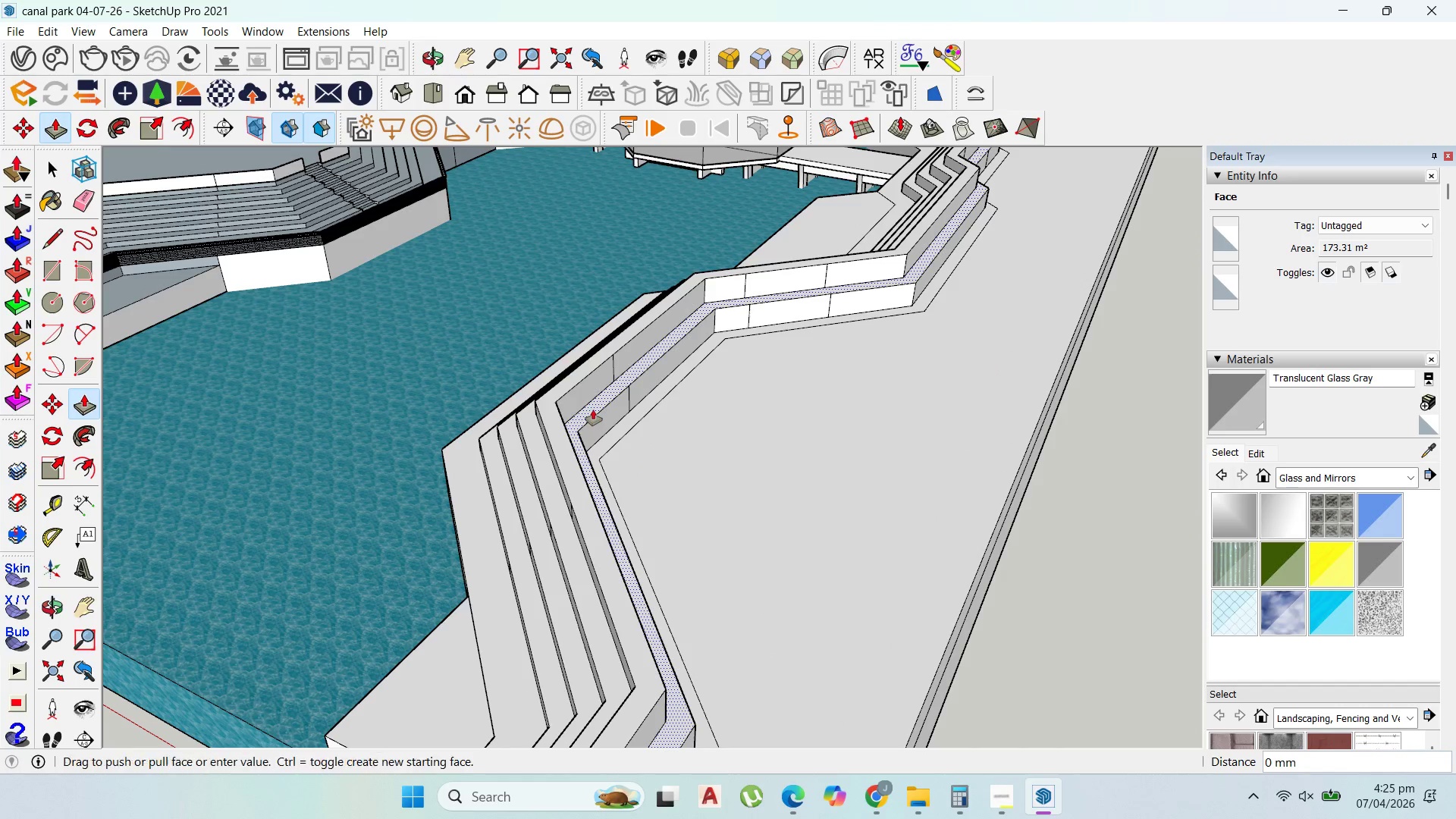 
double_click([593, 410])
 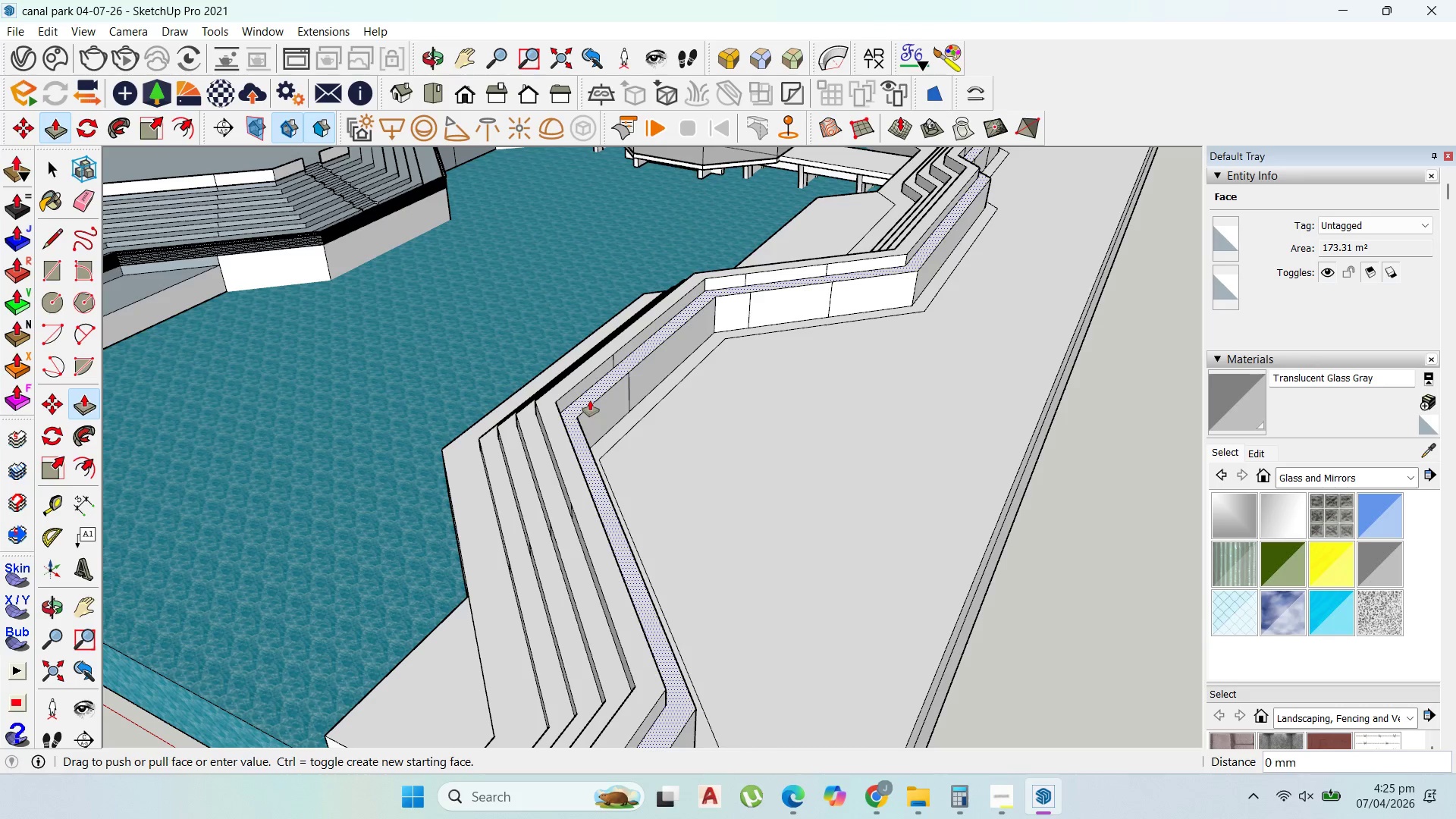 
double_click([590, 400])
 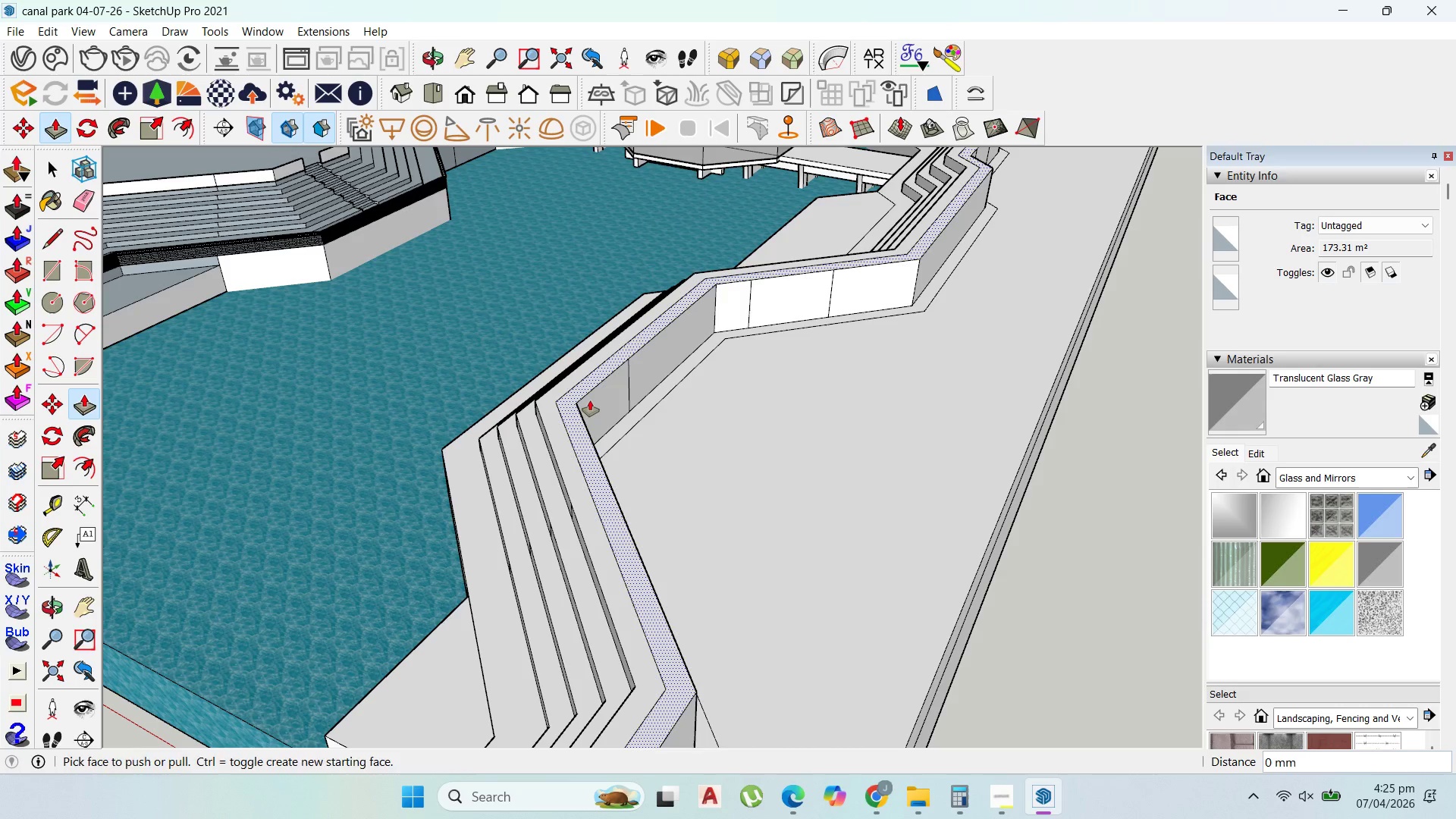 
triple_click([590, 400])
 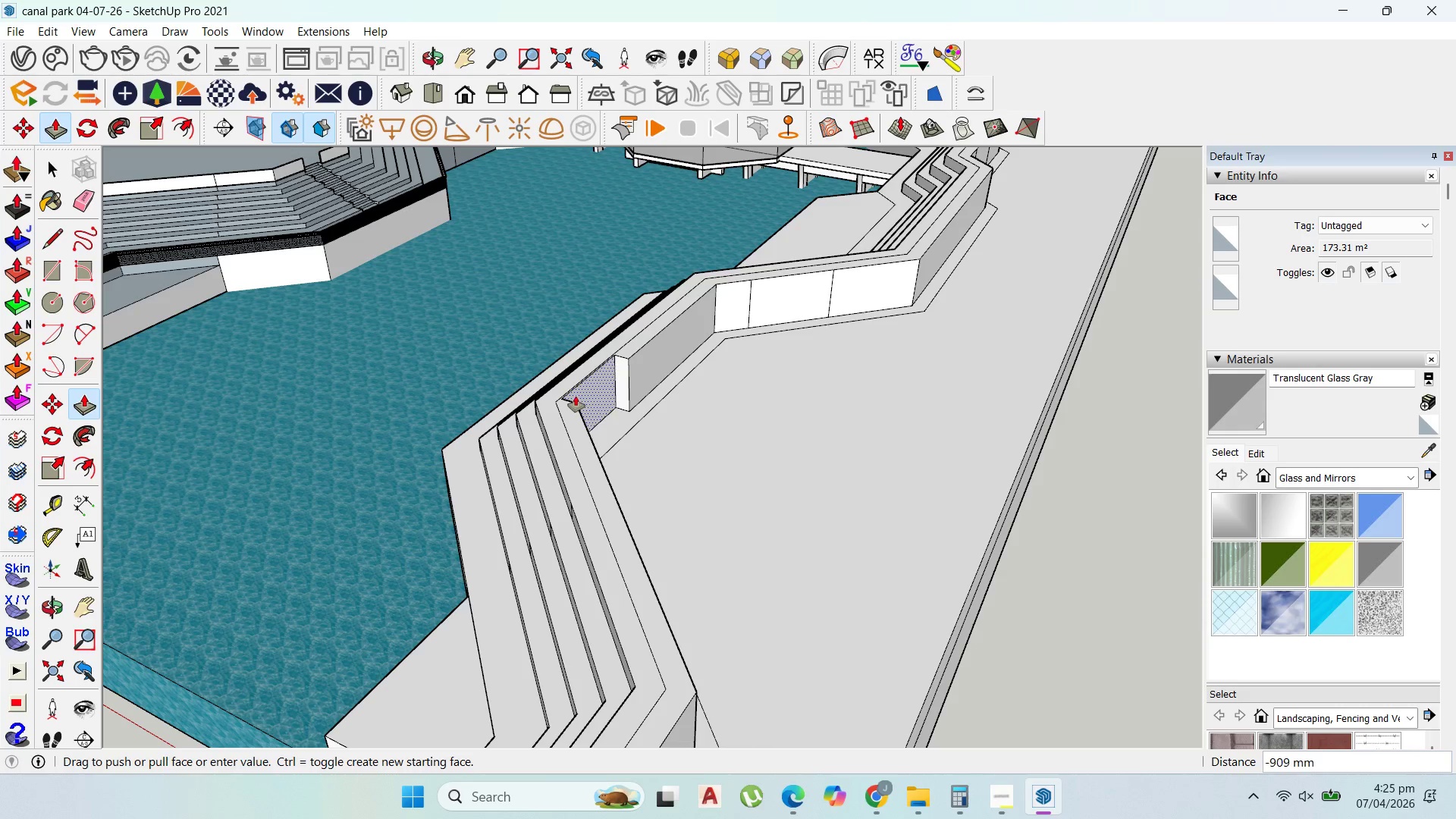 
key(Escape)
 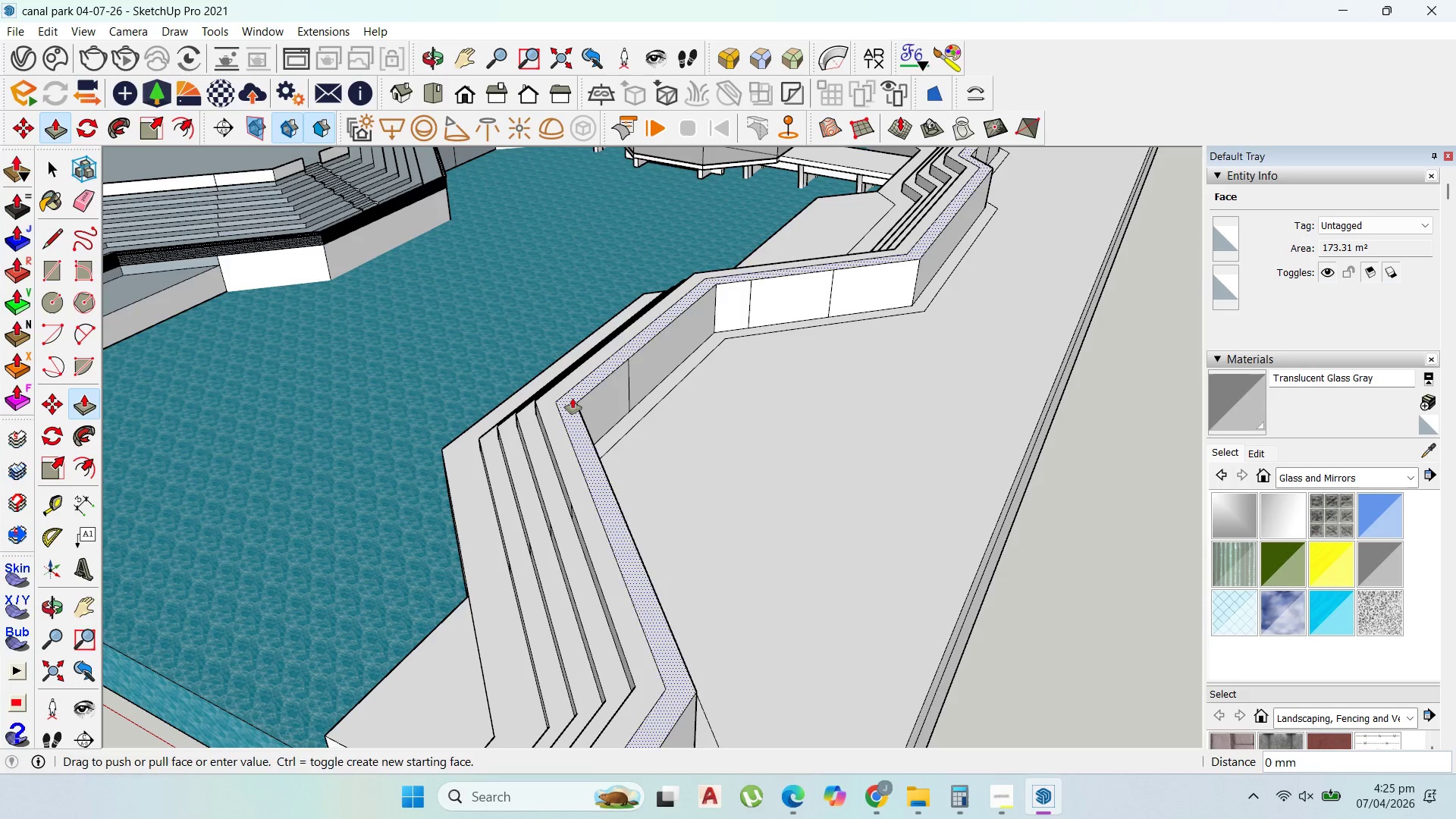 
double_click([573, 398])
 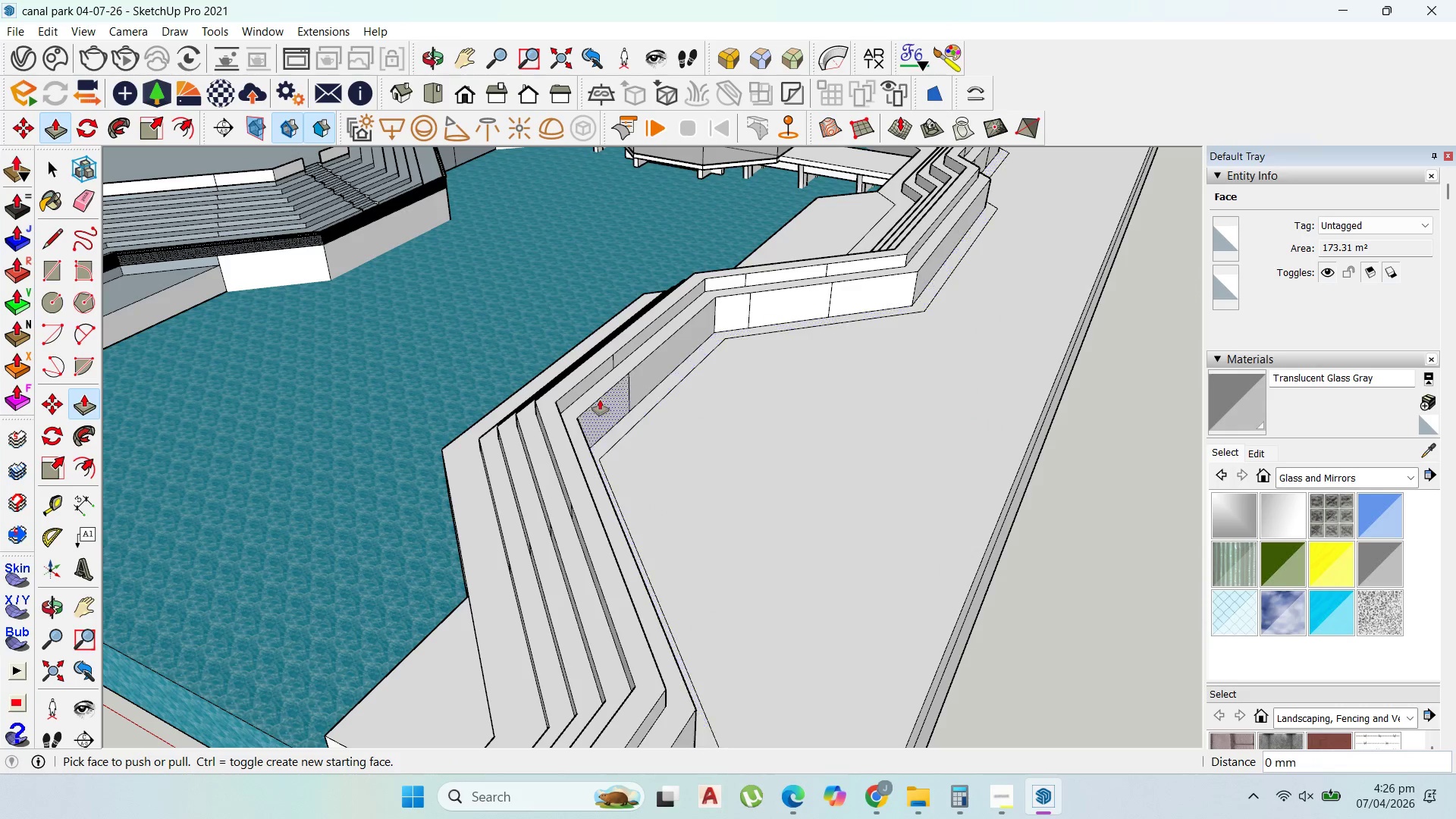 
key(Control+Z)
 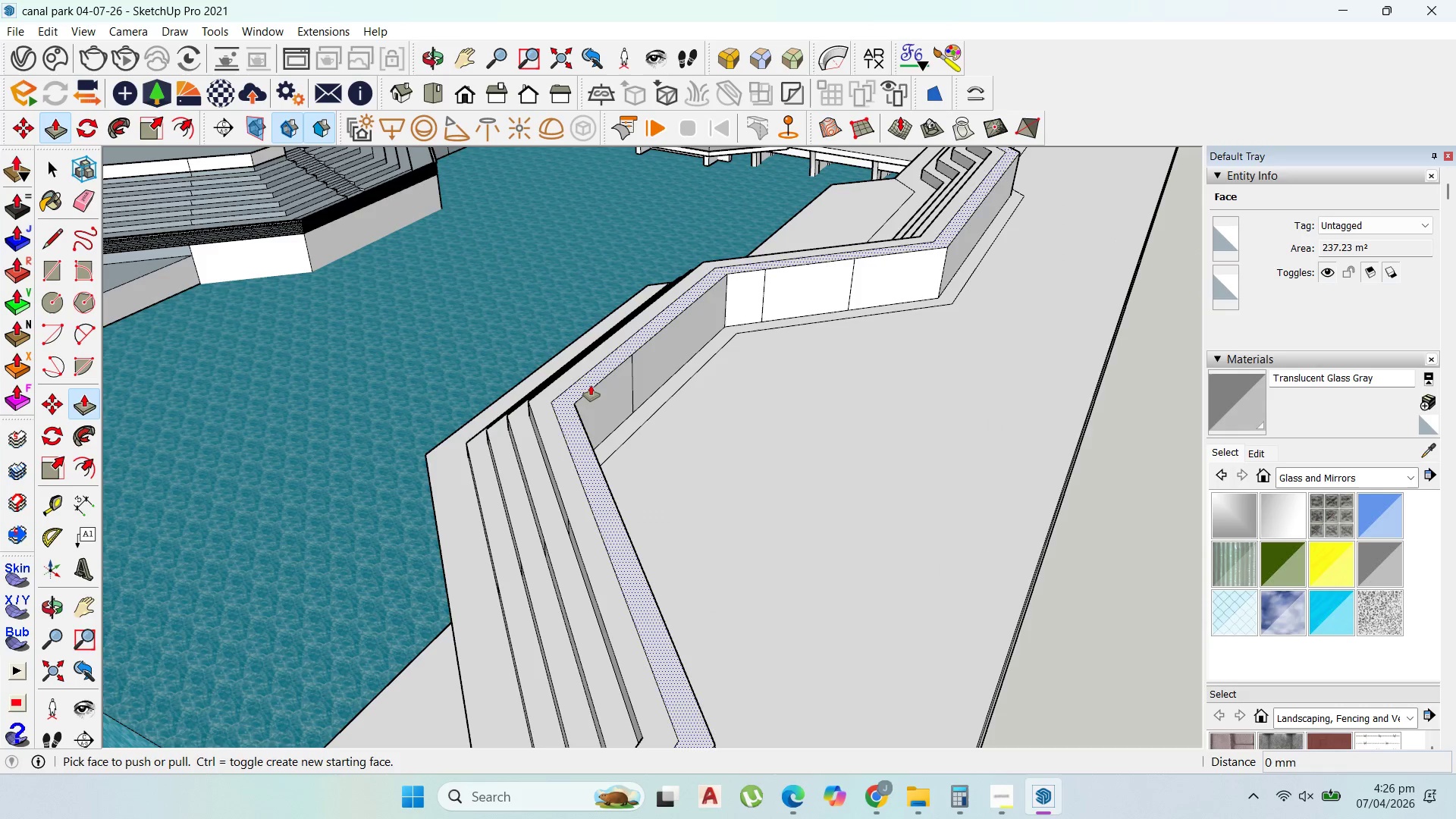 
scroll: coordinate [595, 399], scroll_direction: up, amount: 1.0
 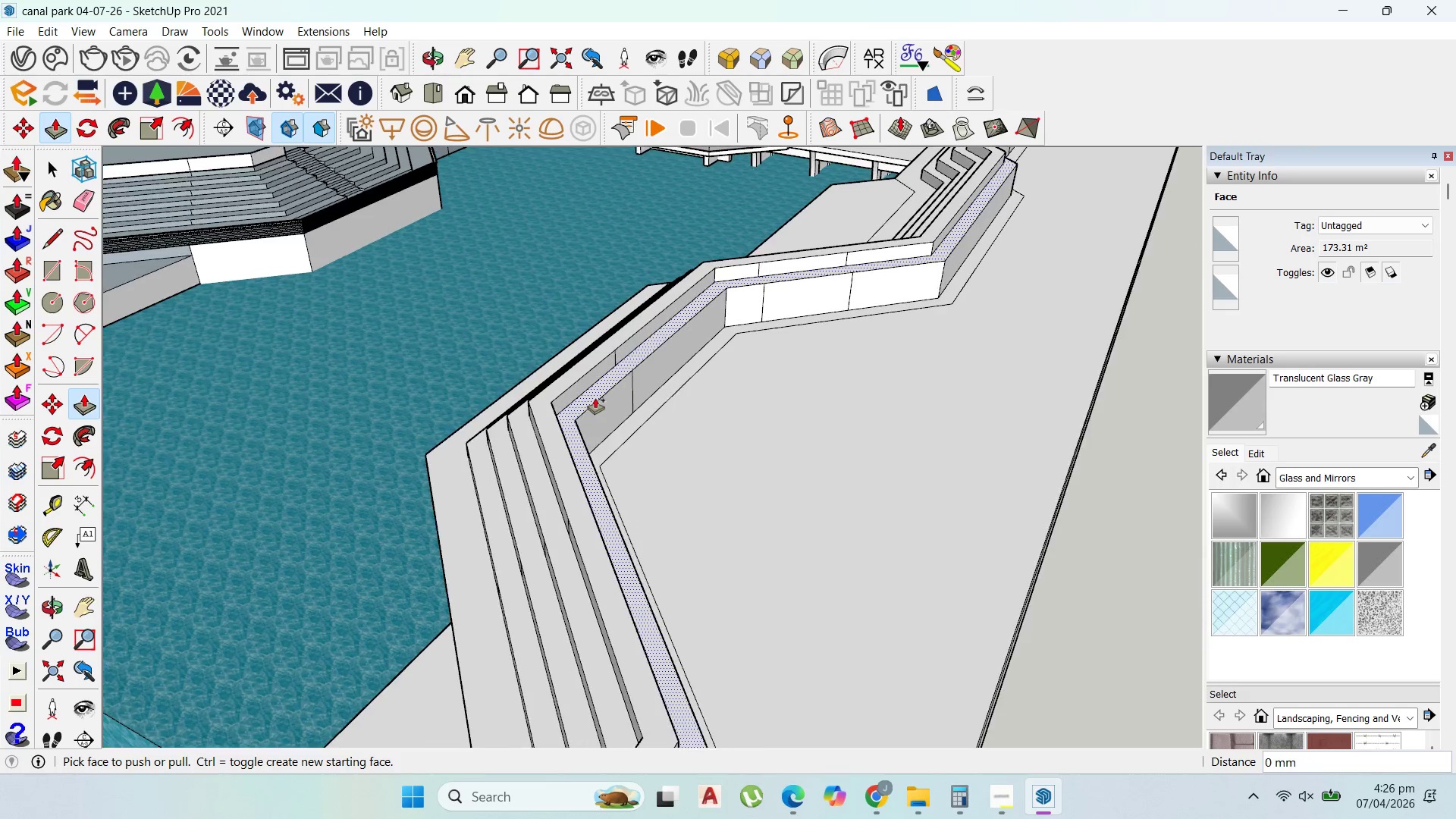 
left_click_drag(start_coordinate=[586, 384], to_coordinate=[592, 366])
 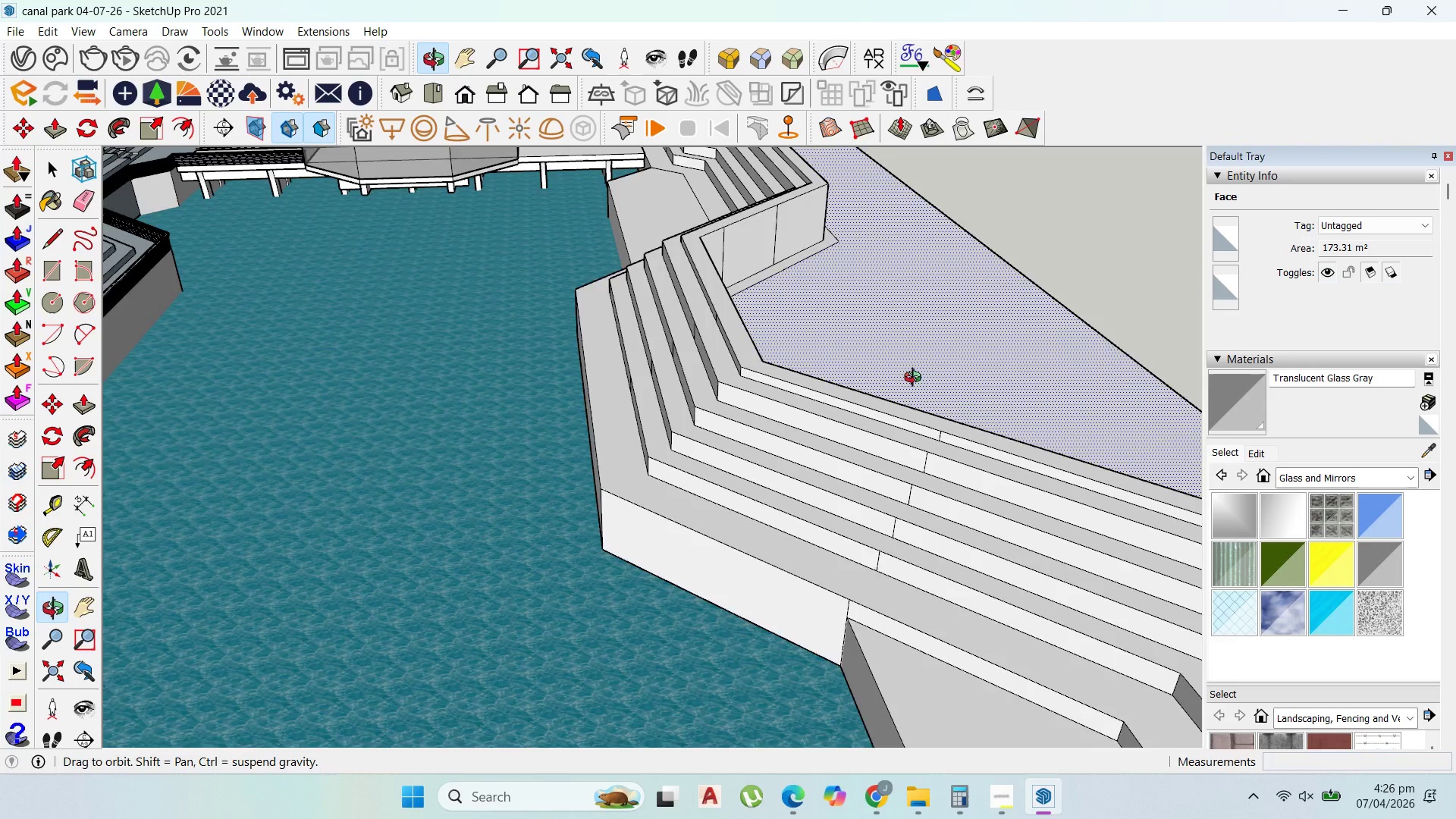 
type(400)
 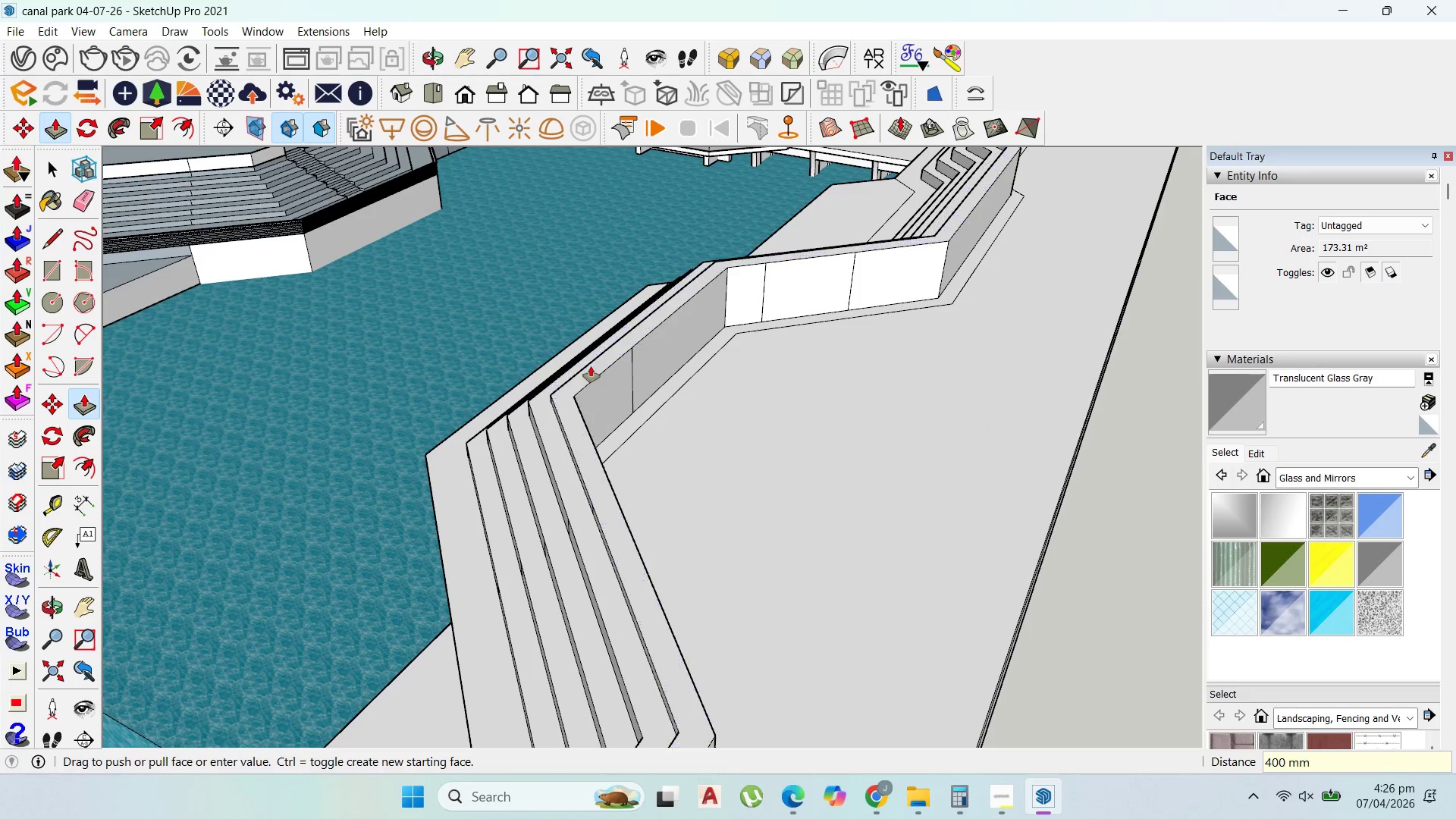 
key(Enter)
 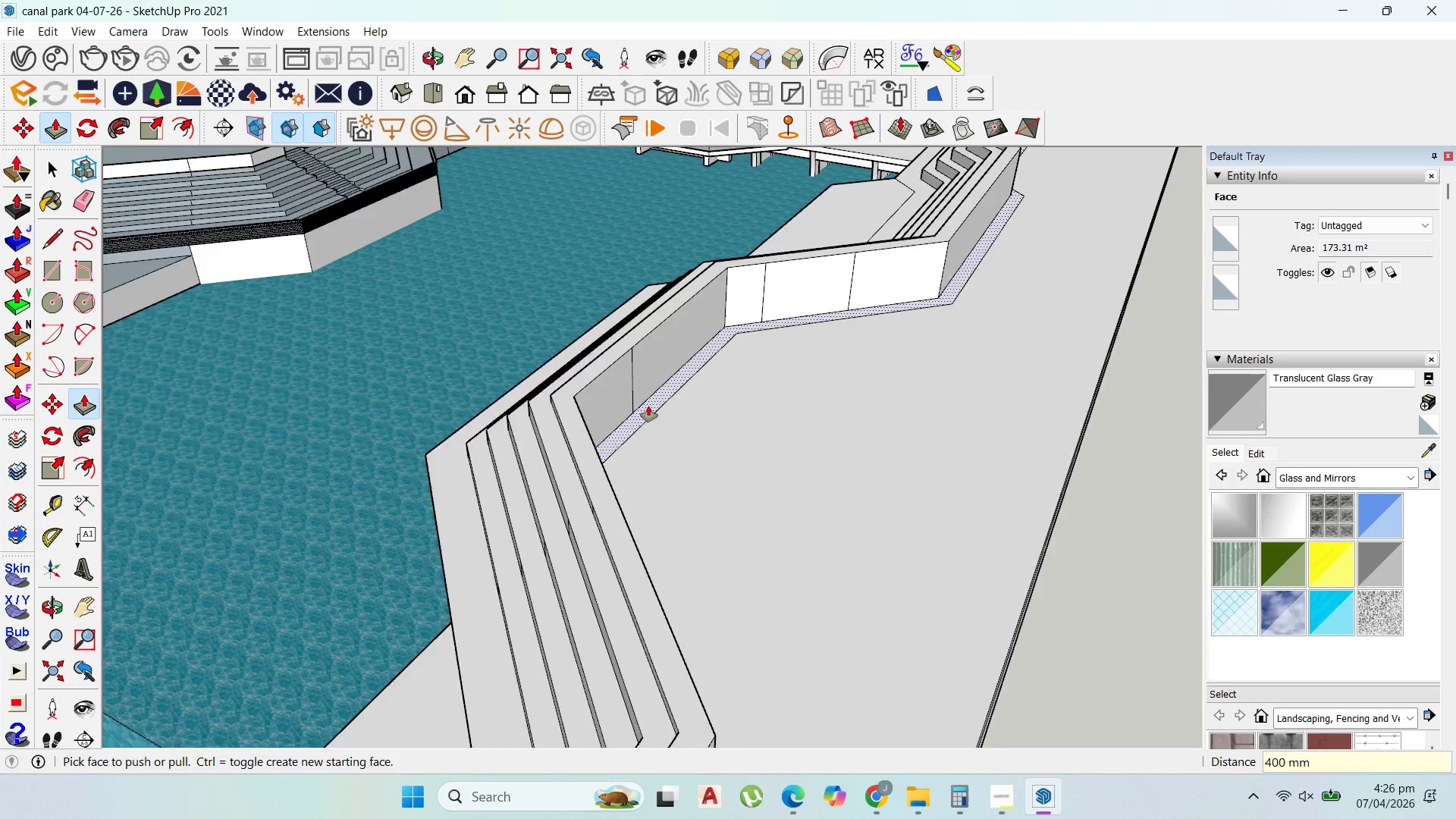 
scroll: coordinate [651, 406], scroll_direction: up, amount: 1.0
 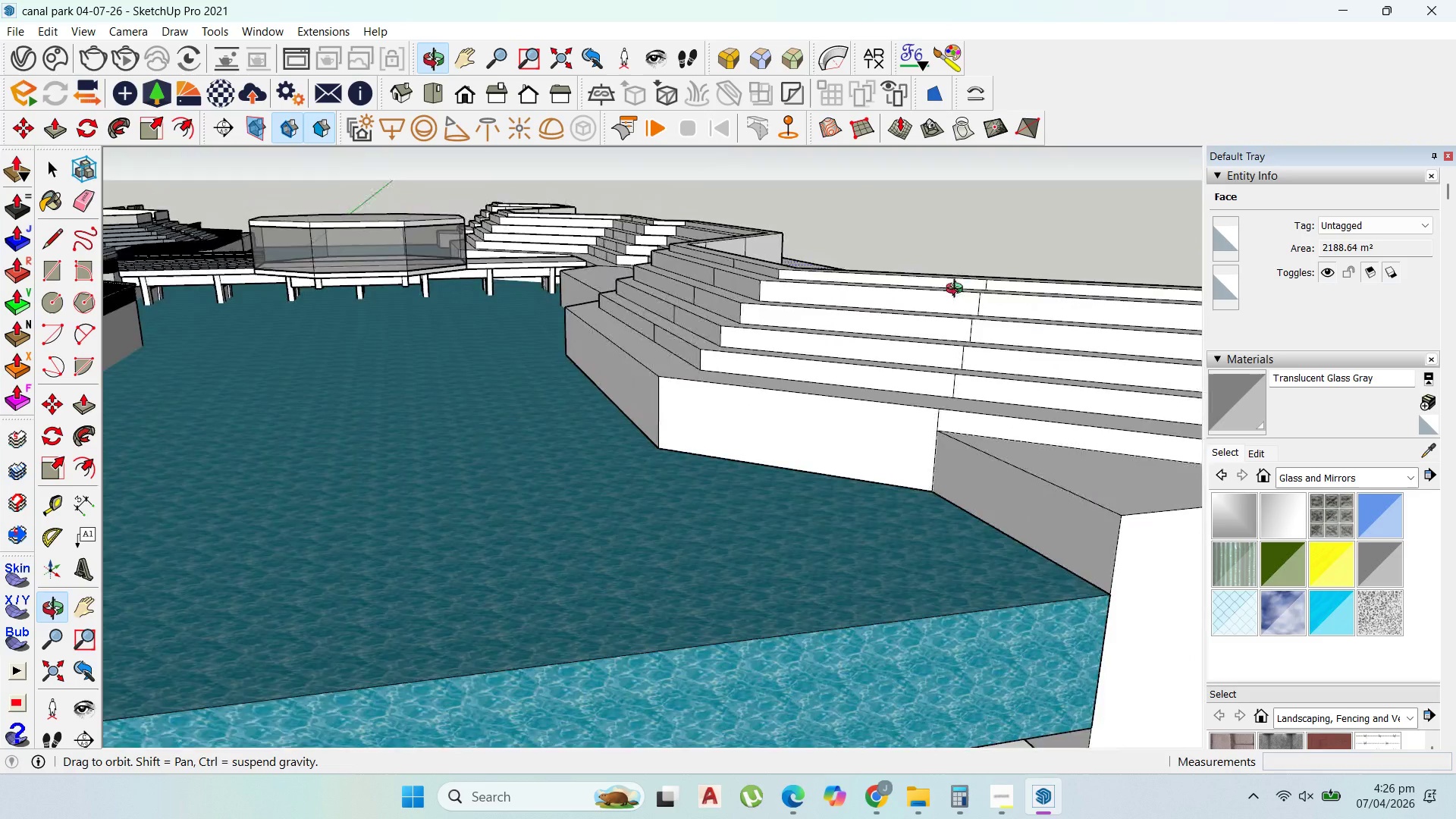 
key(Control+Z)
 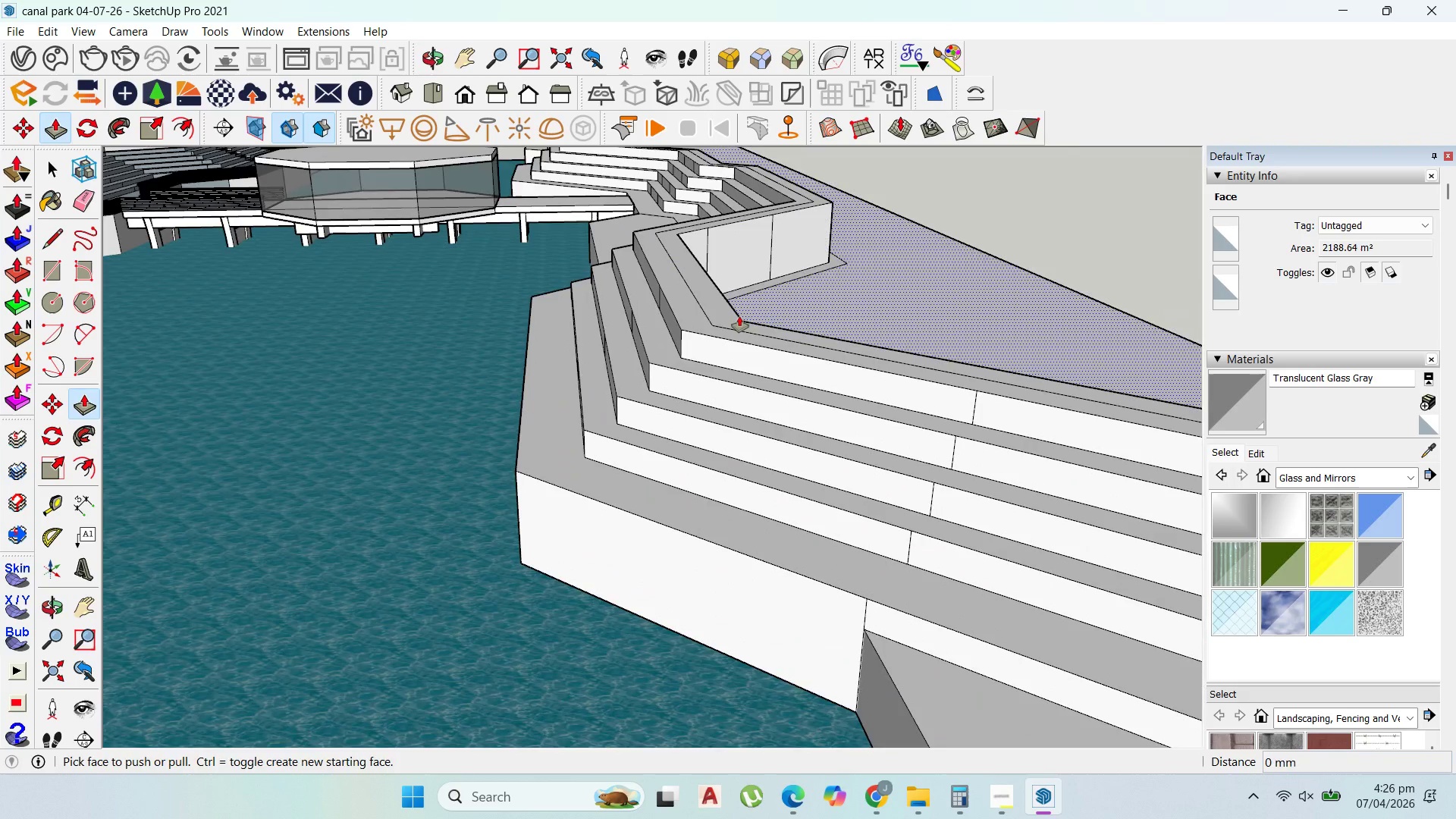 
scroll: coordinate [790, 300], scroll_direction: up, amount: 2.0
 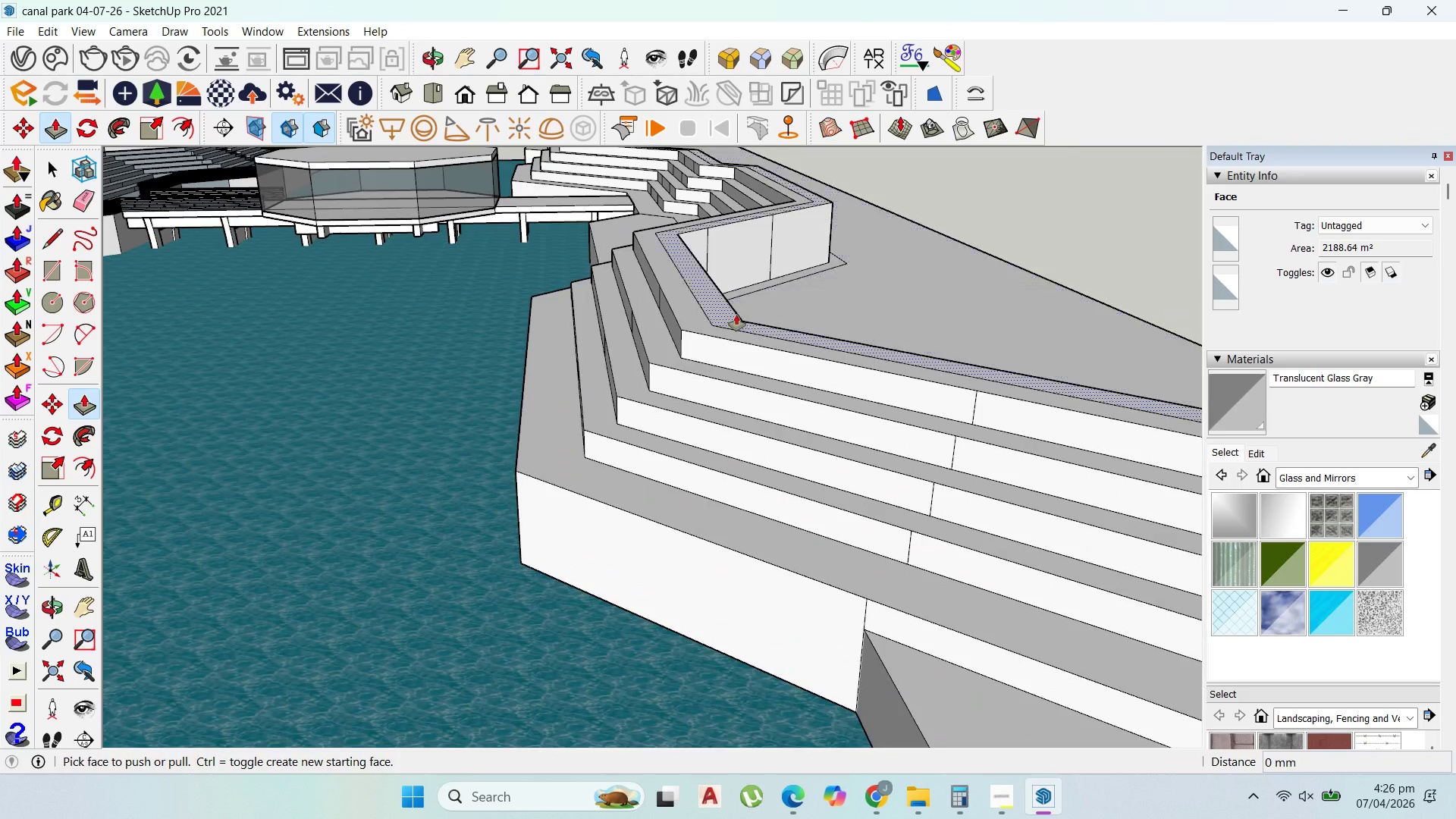 
left_click_drag(start_coordinate=[736, 315], to_coordinate=[739, 286])
 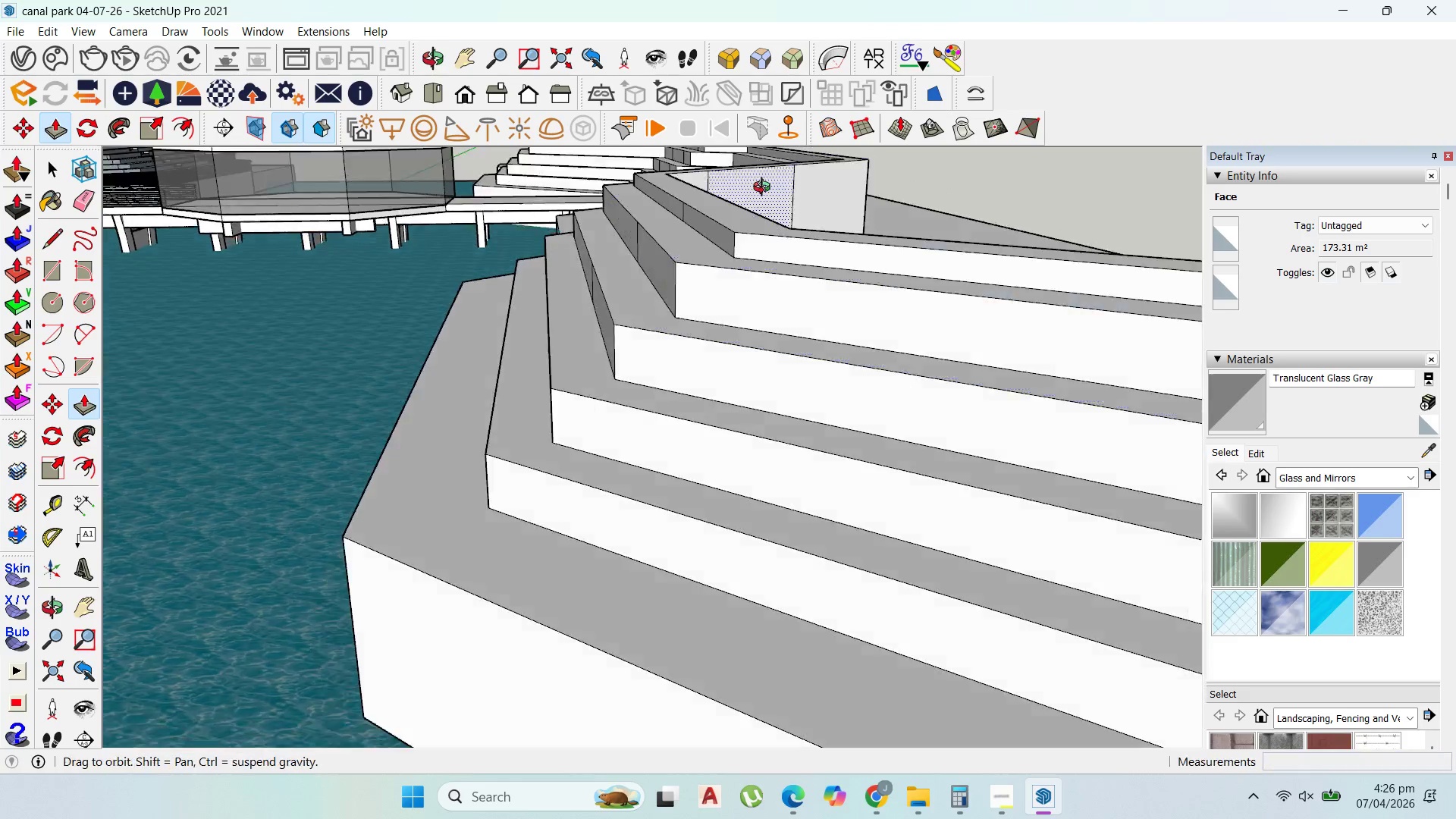 
type(4000)
key(Backspace)
 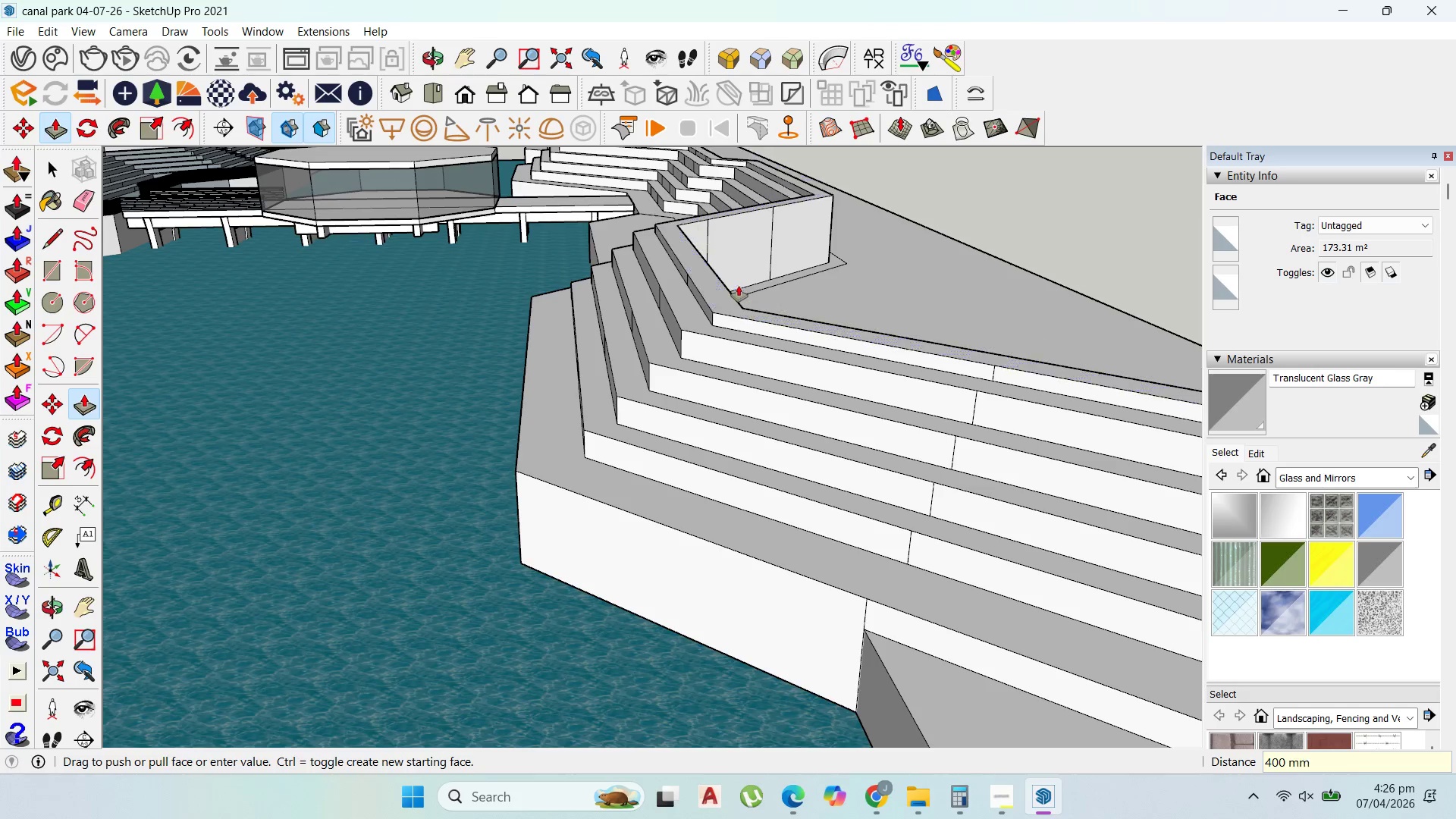 
key(Enter)
 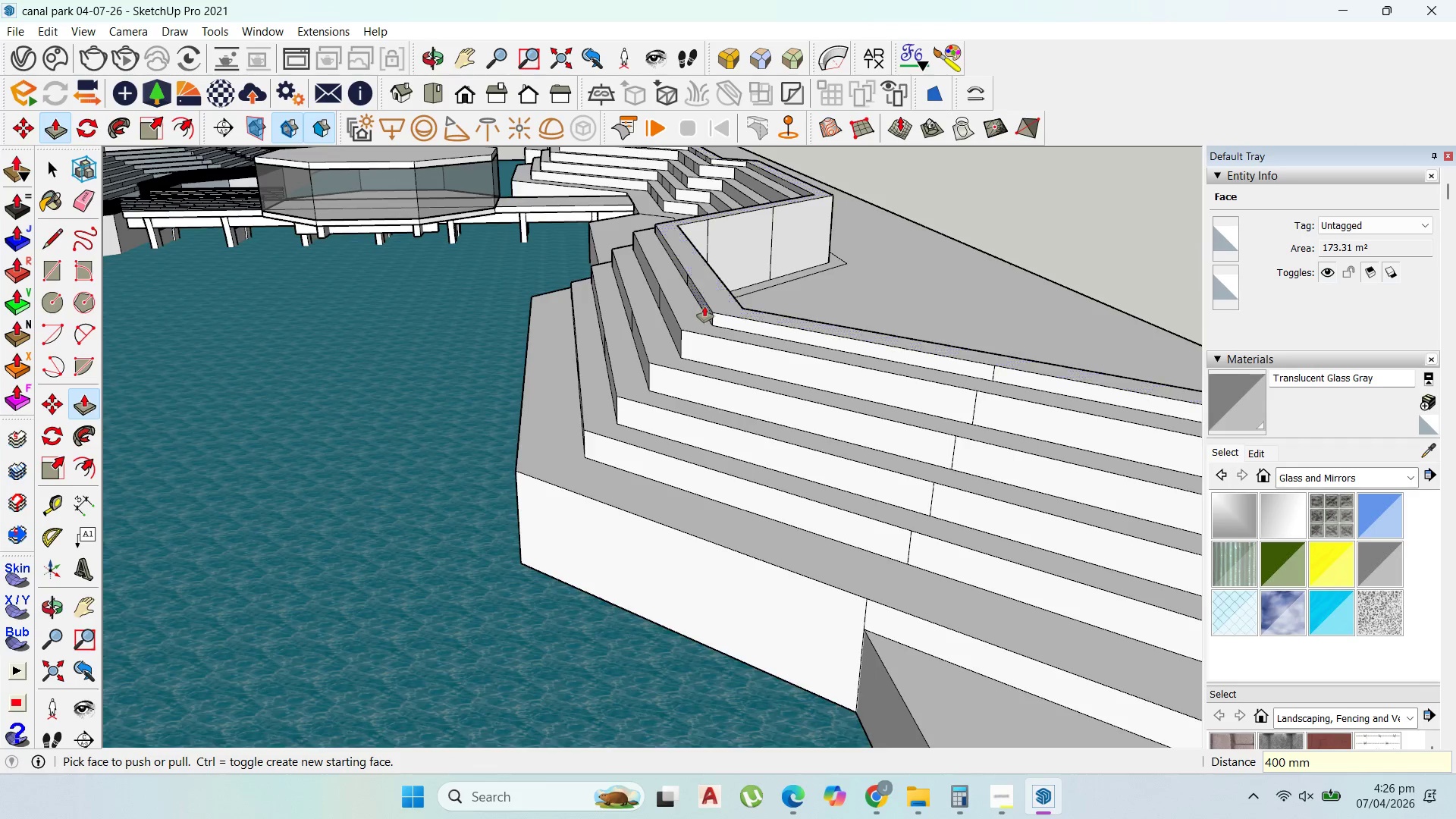 
scroll: coordinate [731, 299], scroll_direction: up, amount: 6.0
 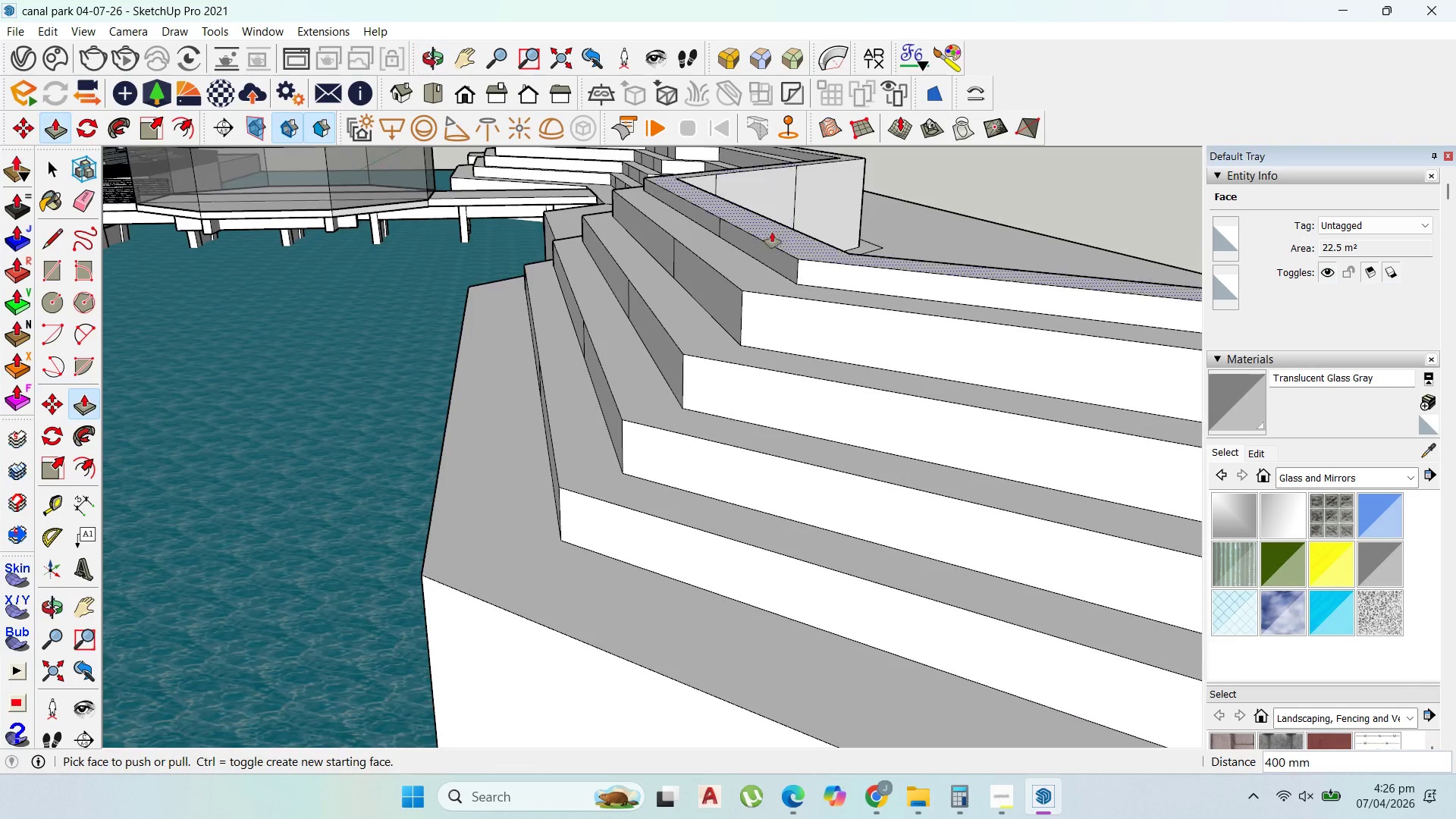 
key(Control+Z)
 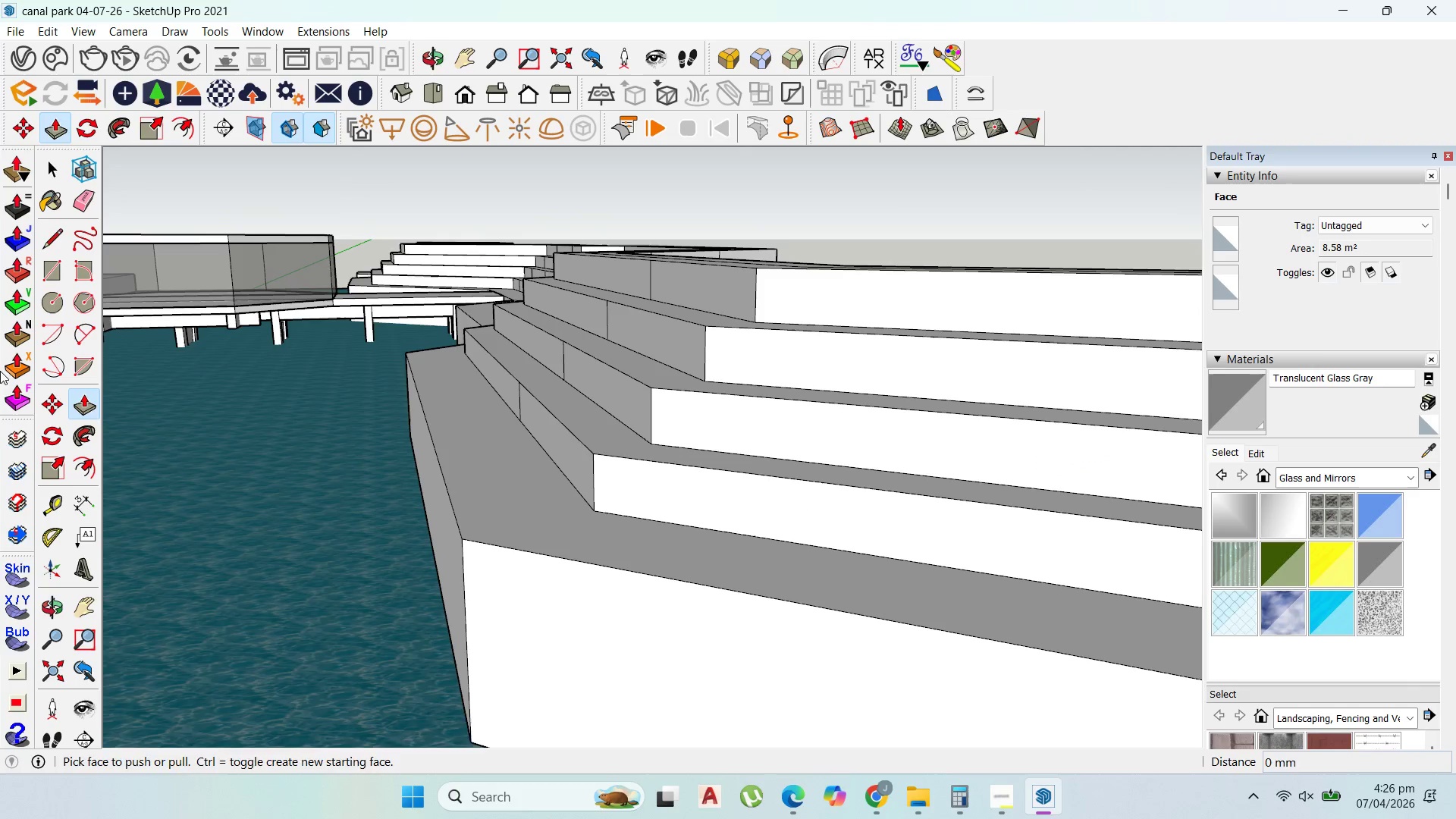 
left_click_drag(start_coordinate=[61, 503], to_coordinate=[64, 499])
 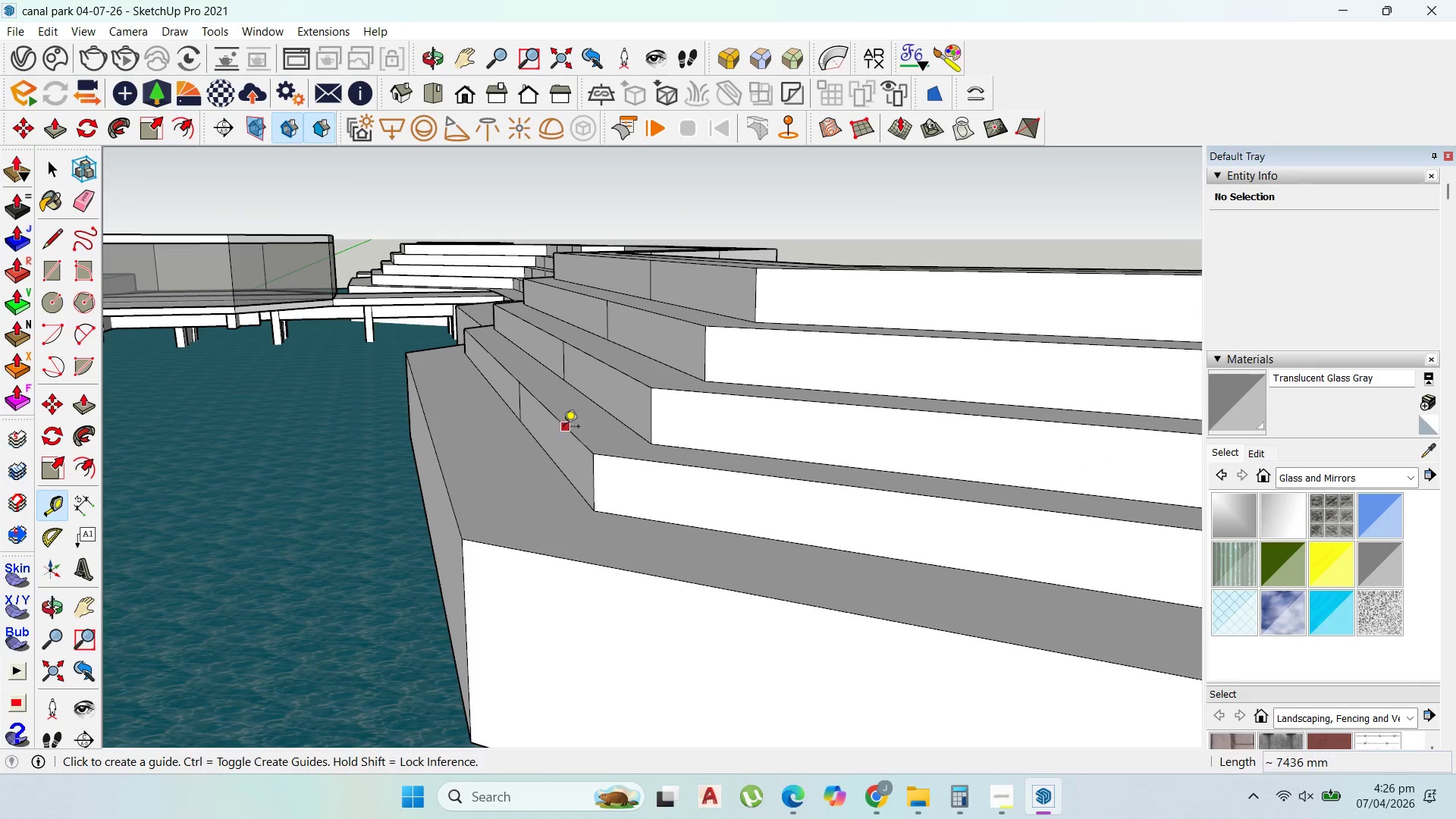 
left_click([563, 428])
 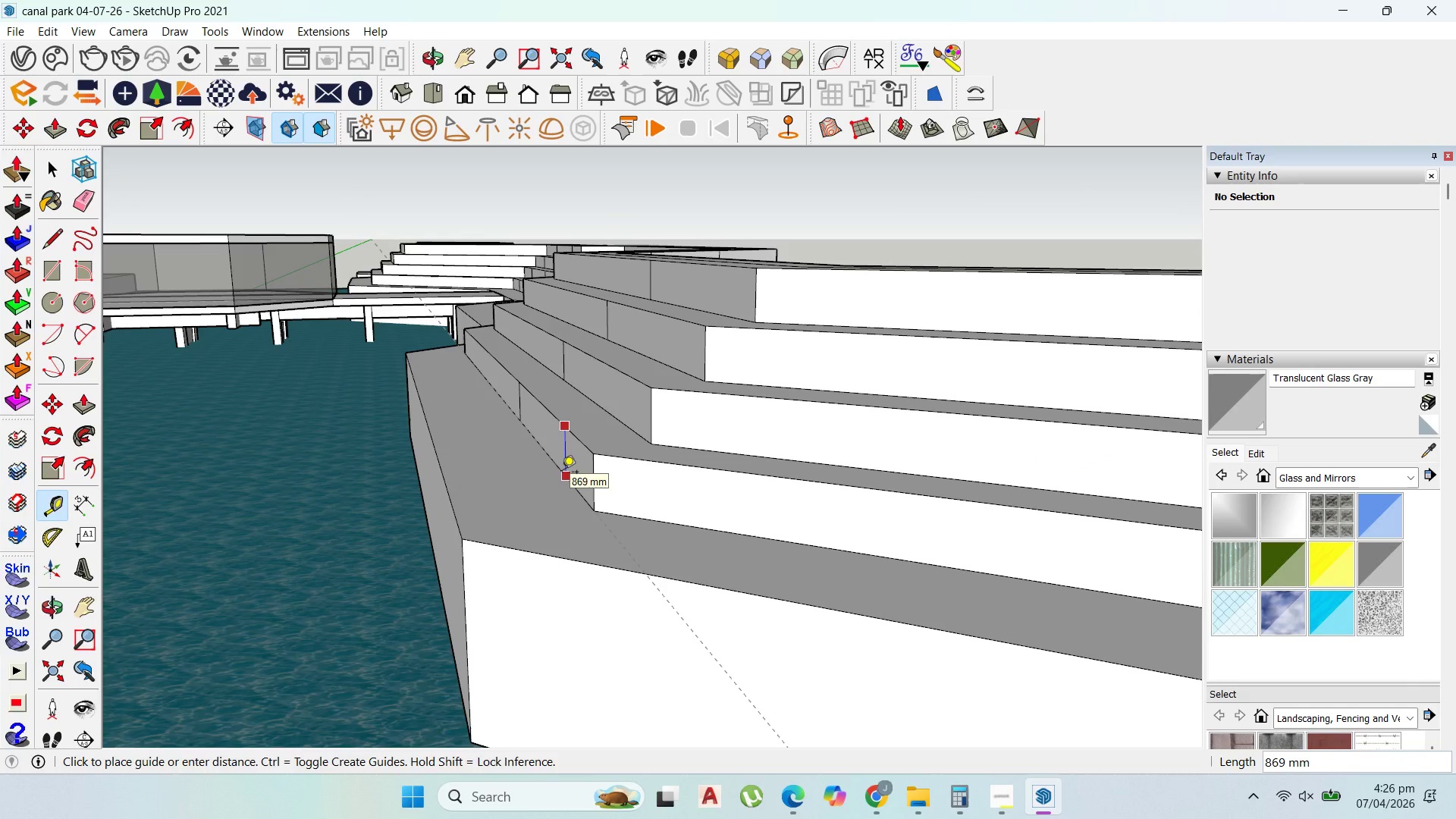 
key(Control+Z)
 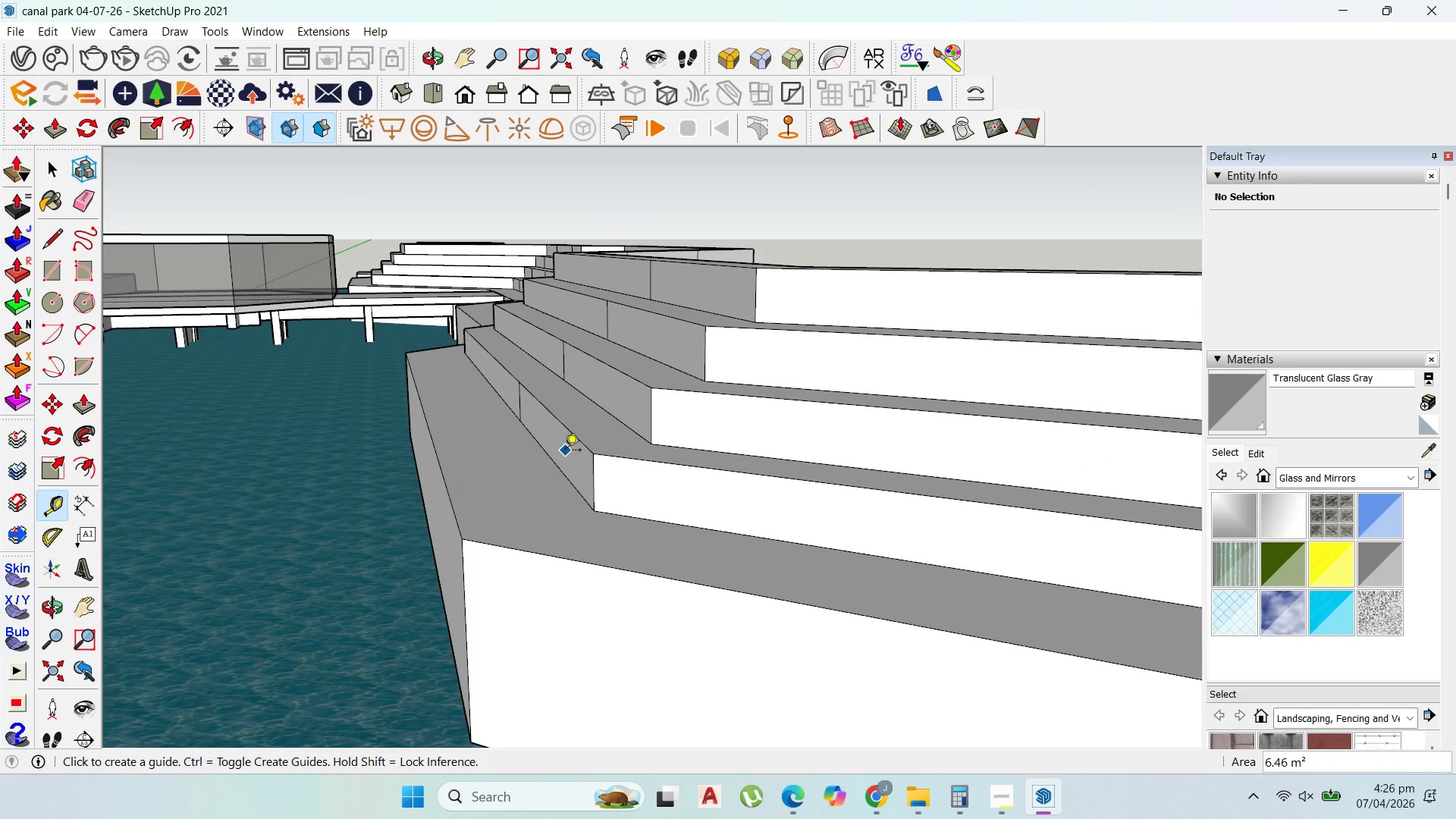 
key(Control+Z)
 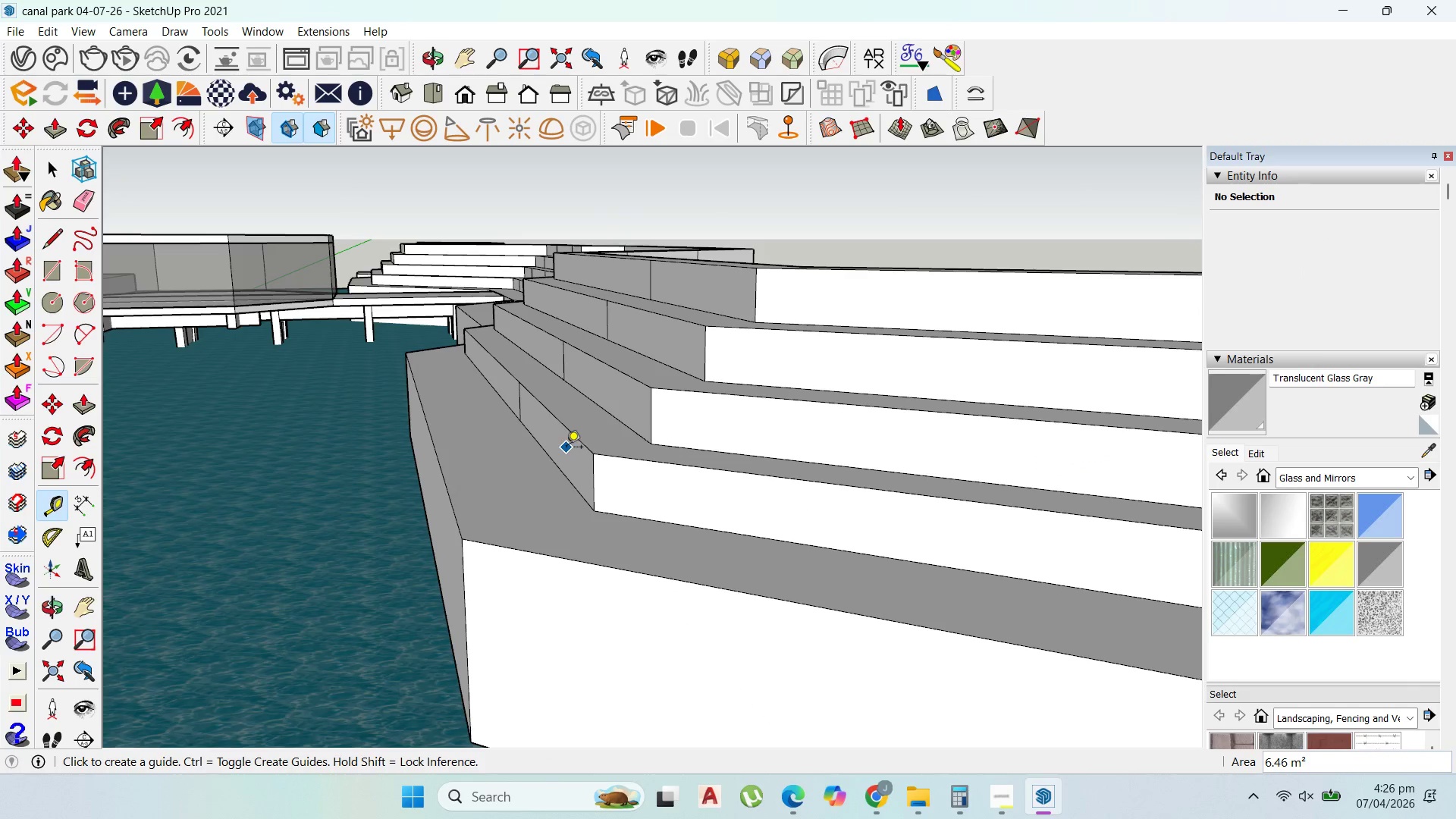 
key(Control+Z)
 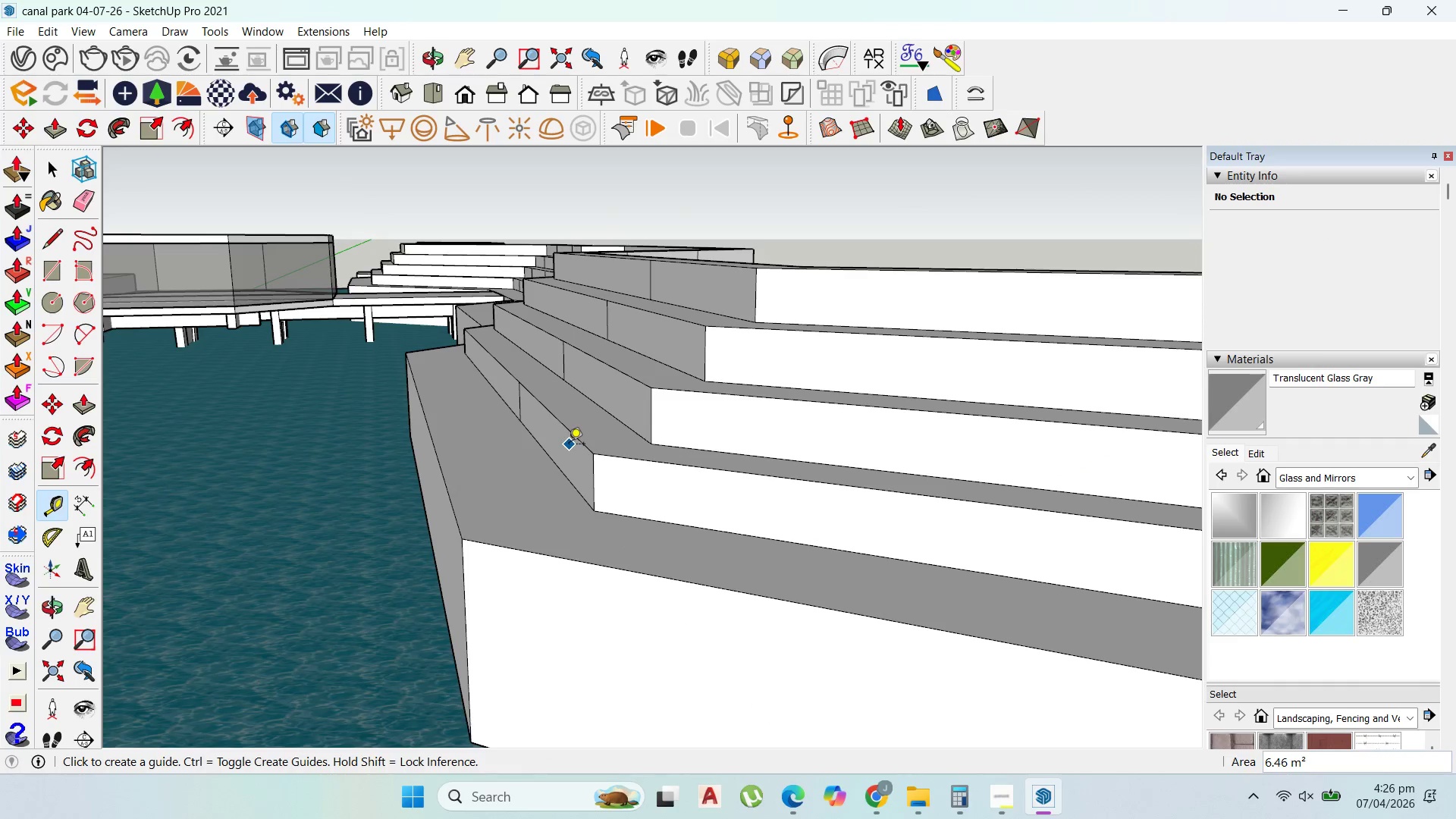 
key(Control+Z)
 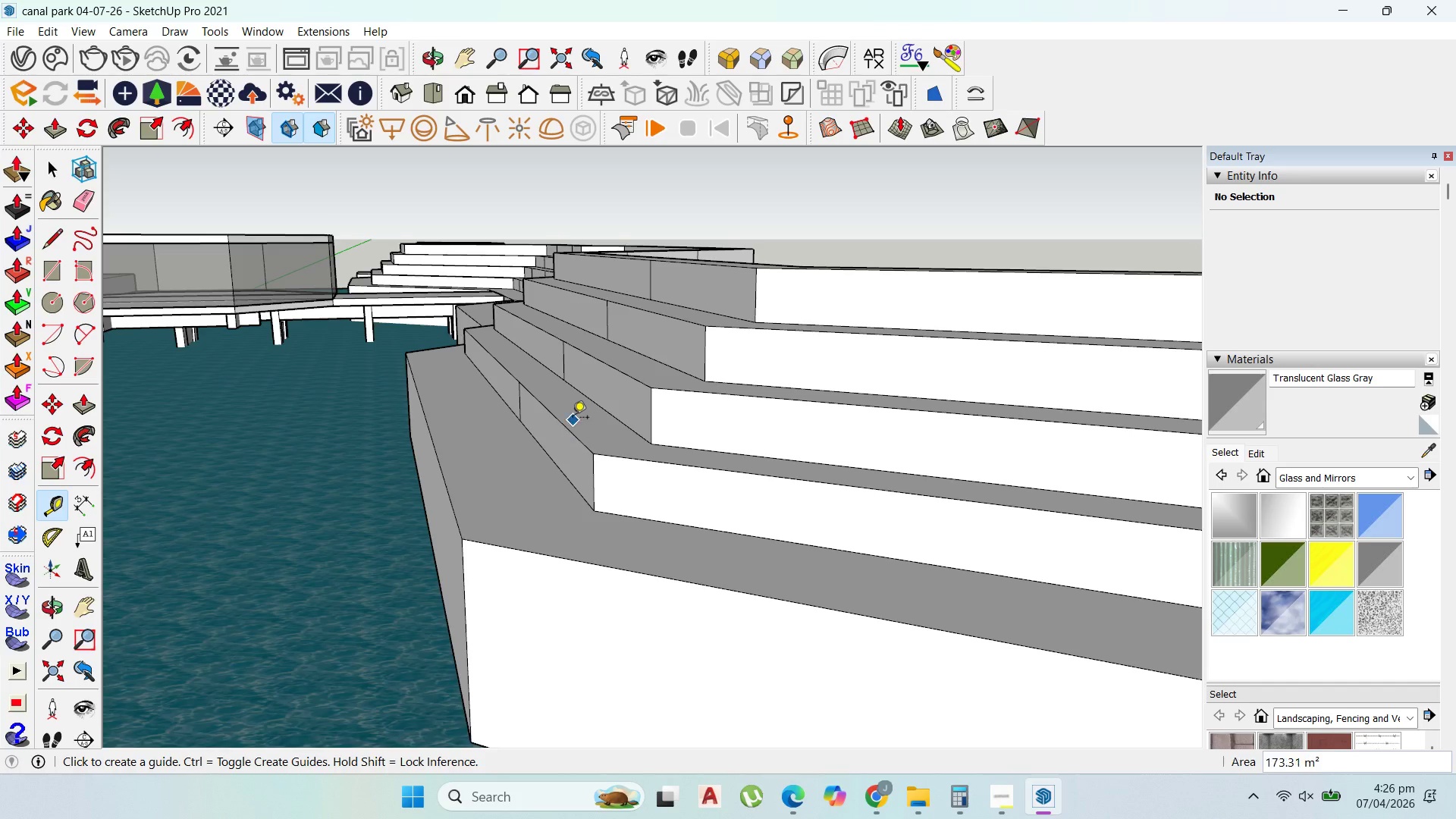 
scroll: coordinate [684, 448], scroll_direction: down, amount: 9.0
 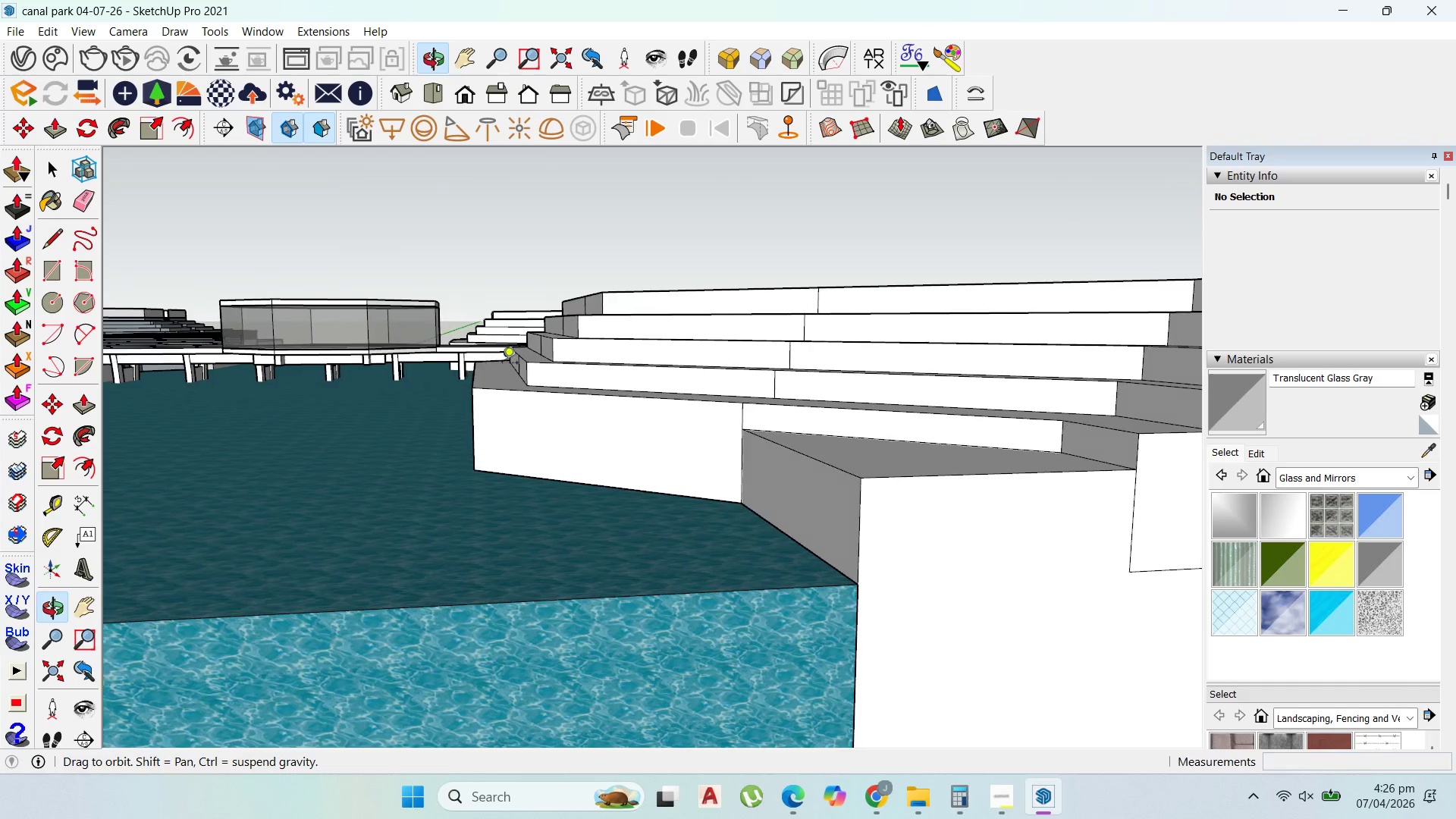 
key(Control+Z)
 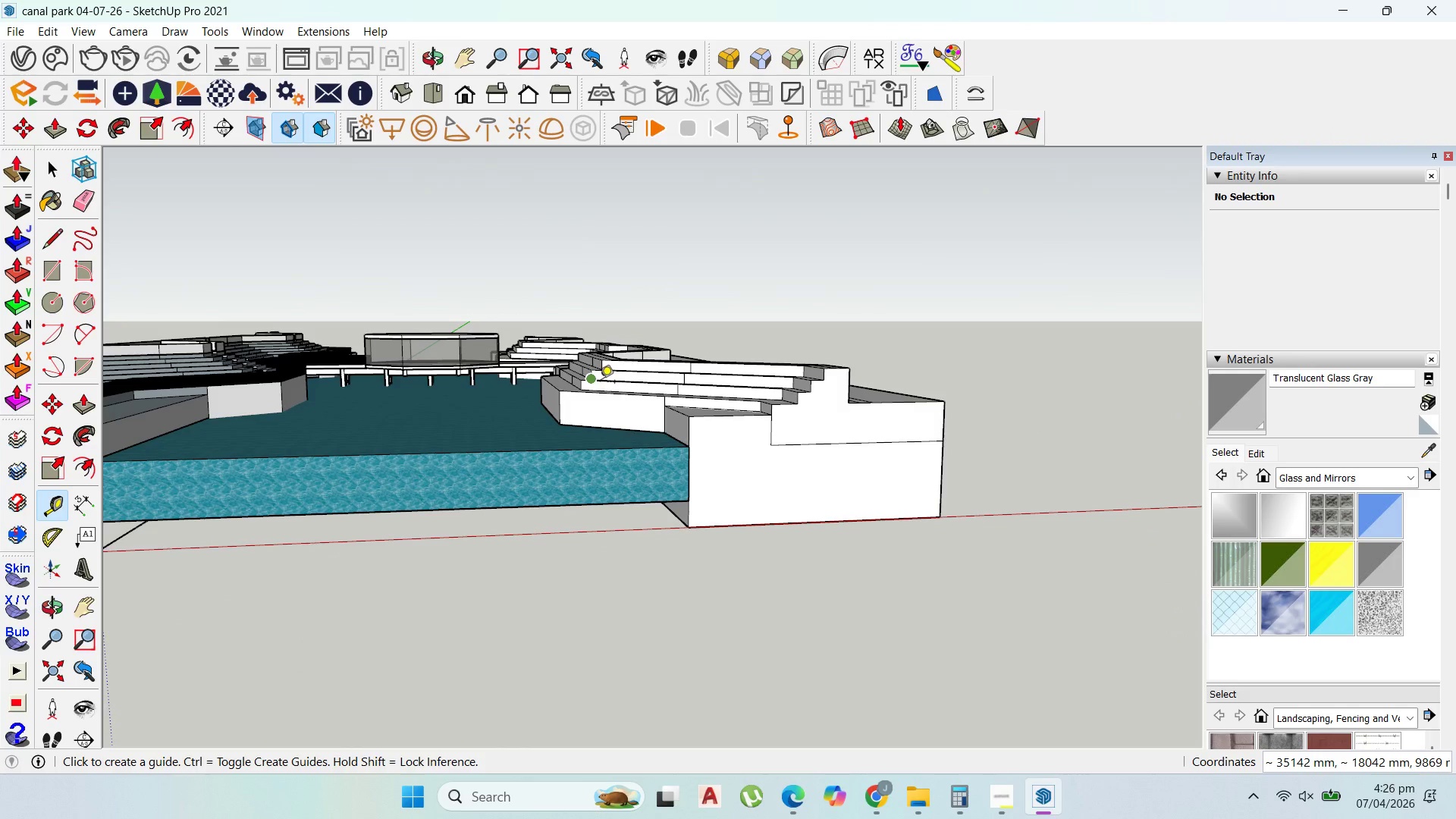 
scroll: coordinate [620, 393], scroll_direction: down, amount: 10.0
 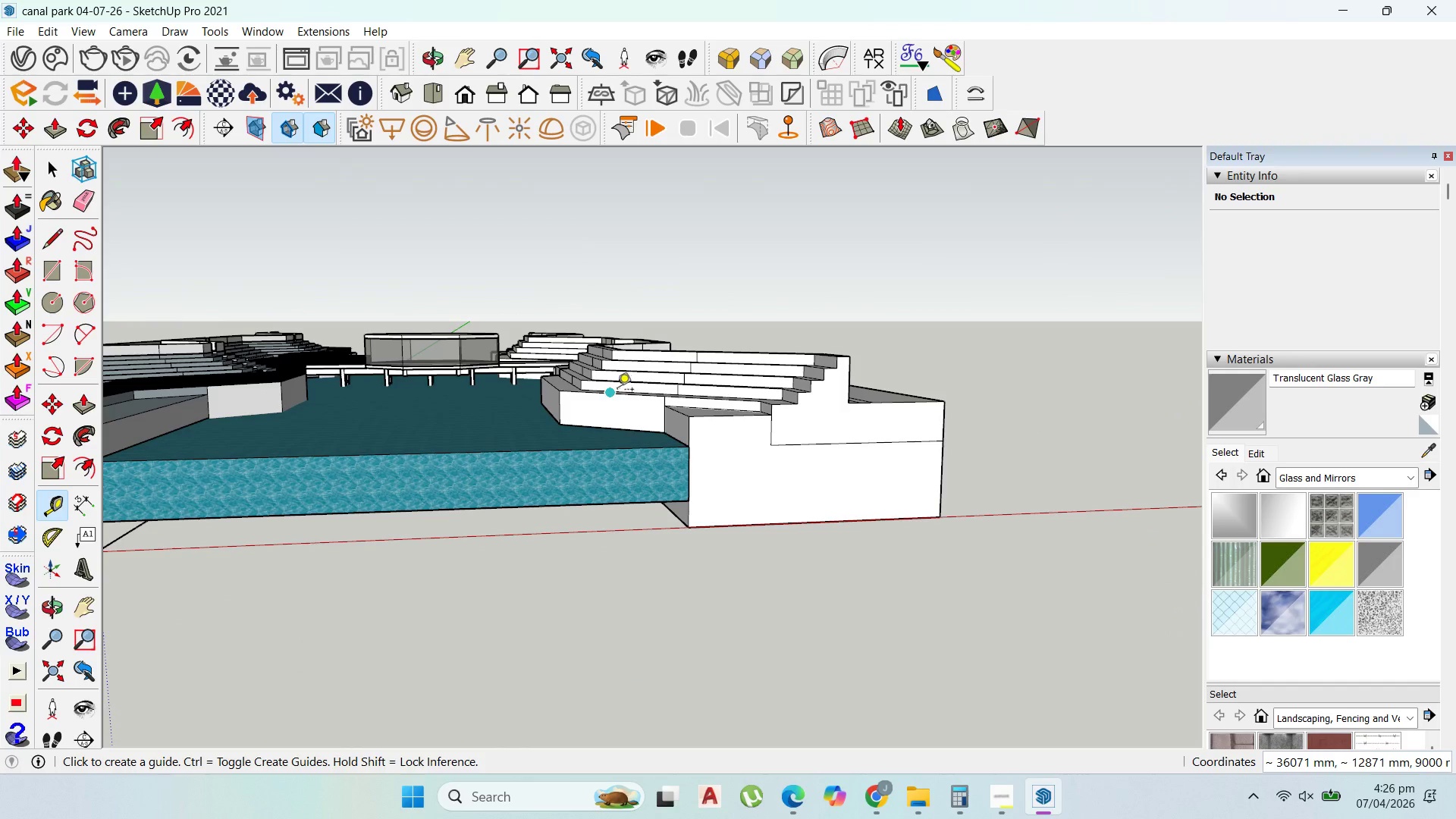 
key(Control+Z)
 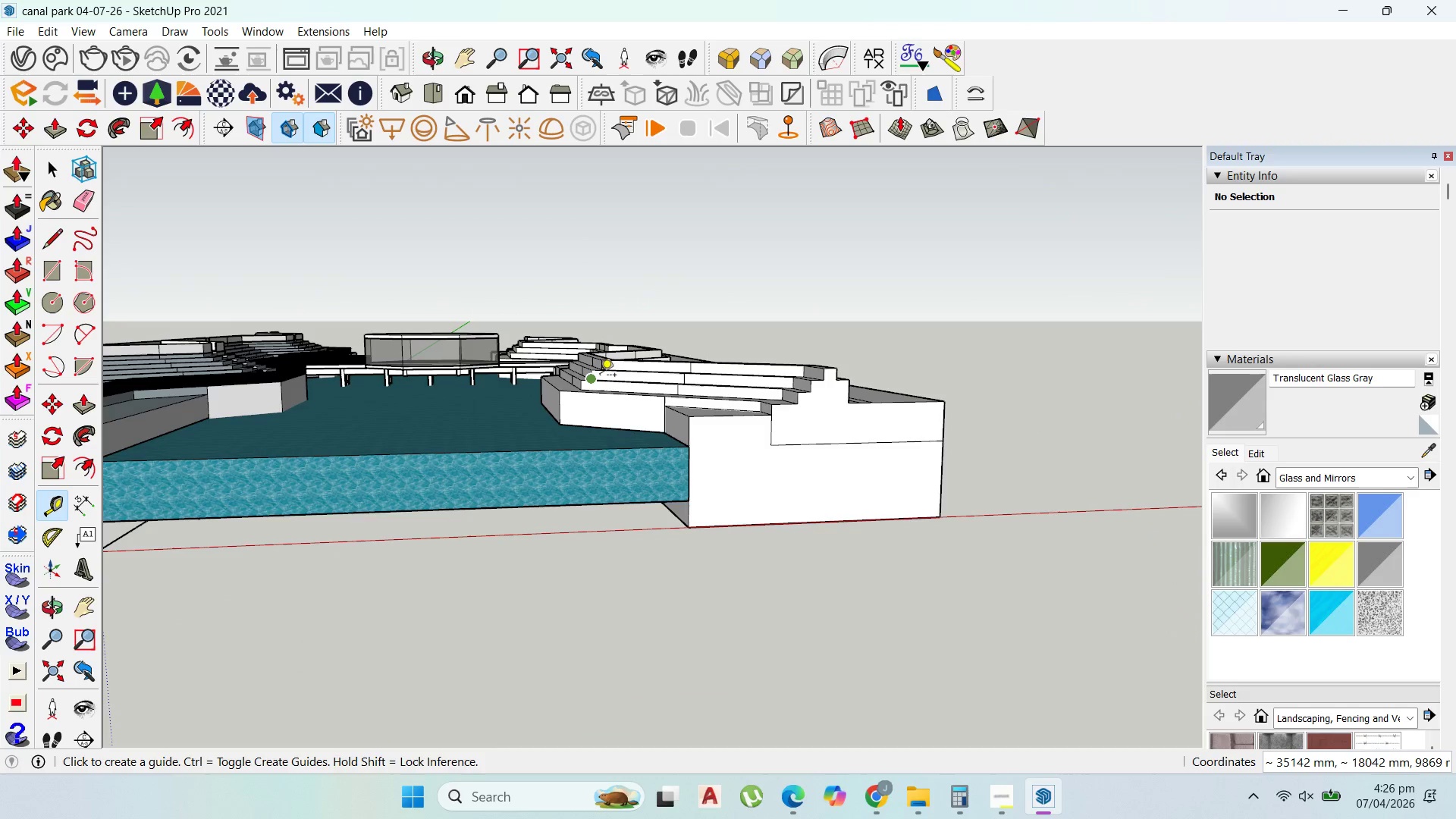 
key(Control+Z)
 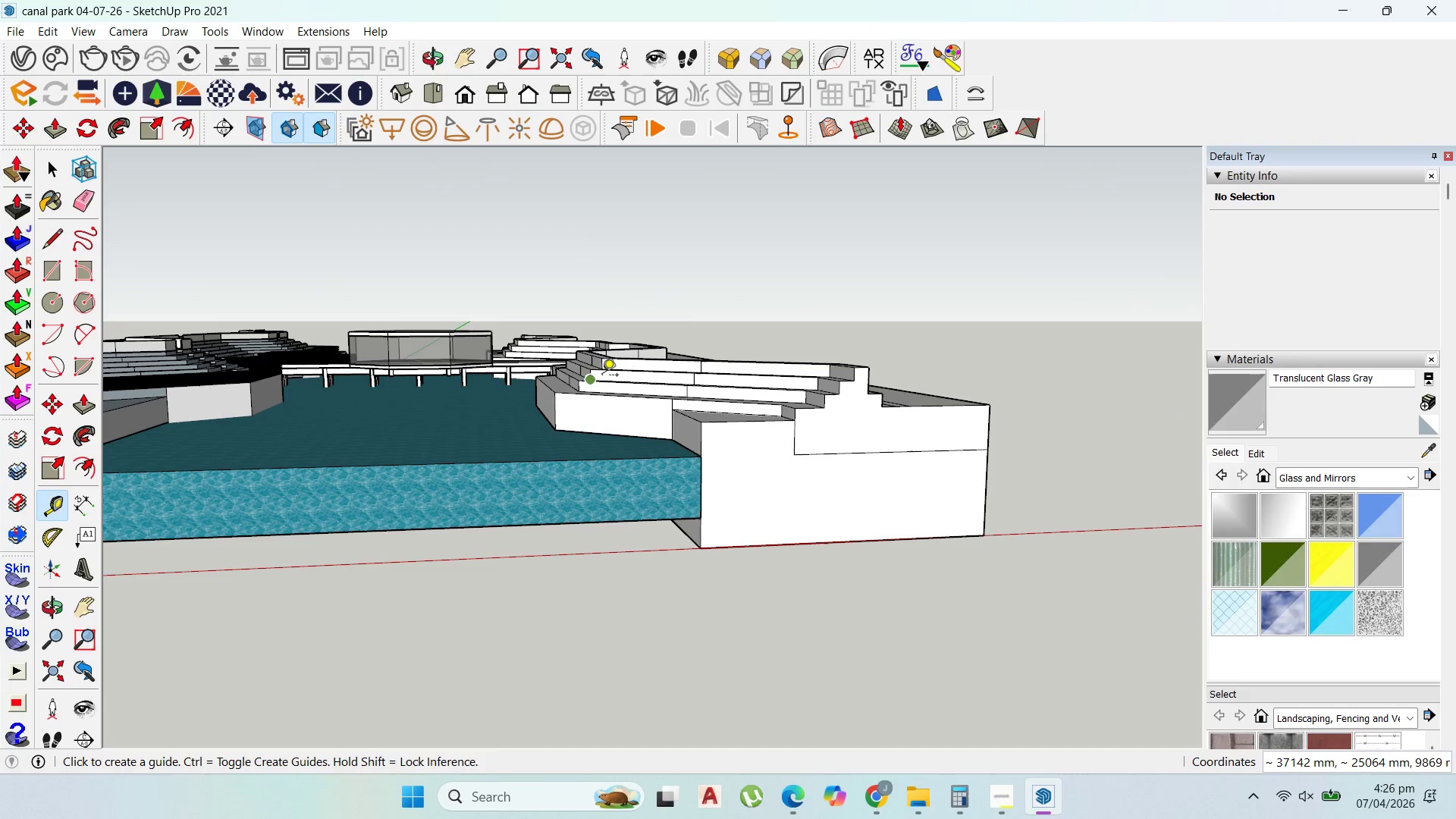 
key(Control+Z)
 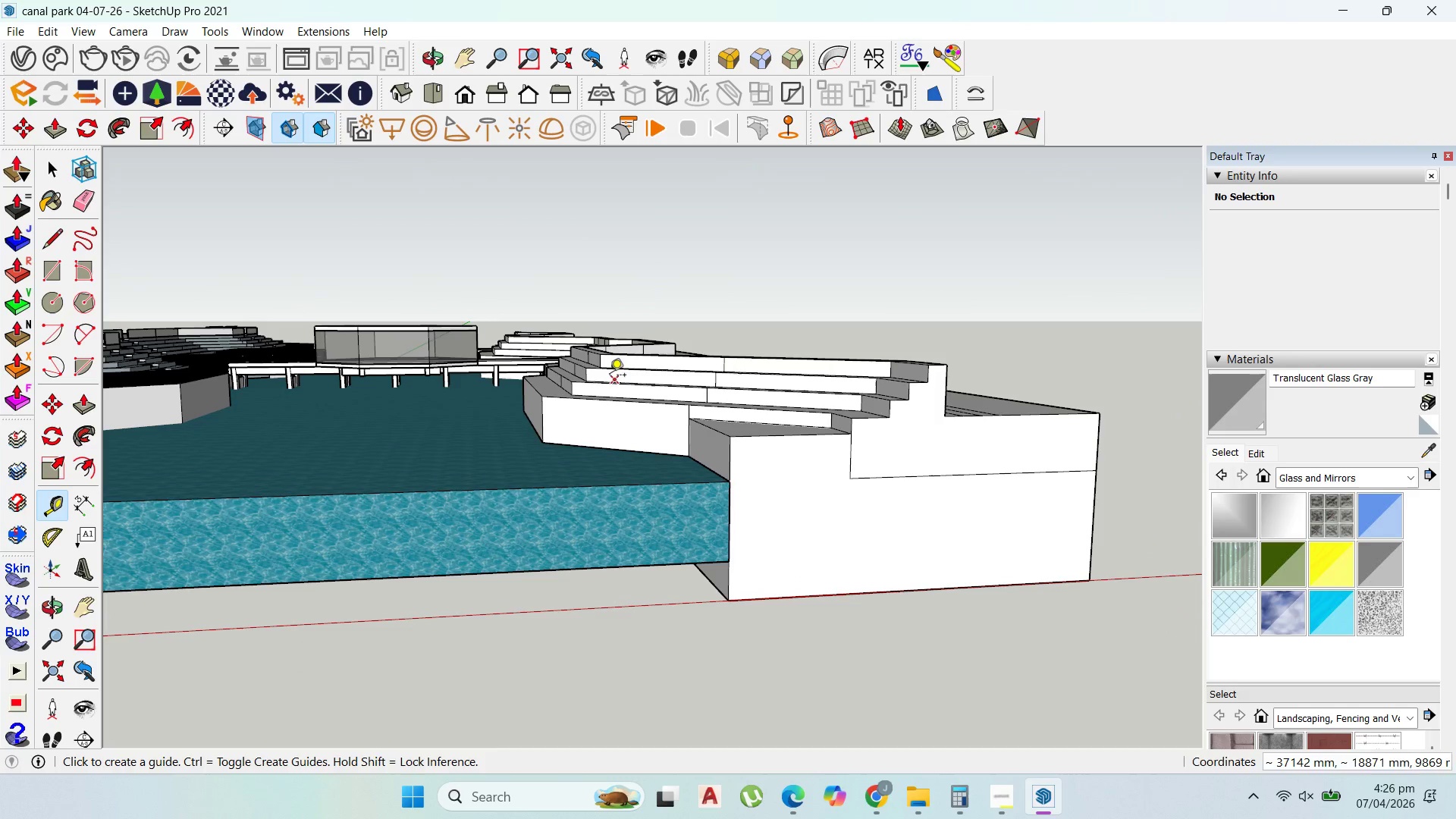 
key(Control+Z)
 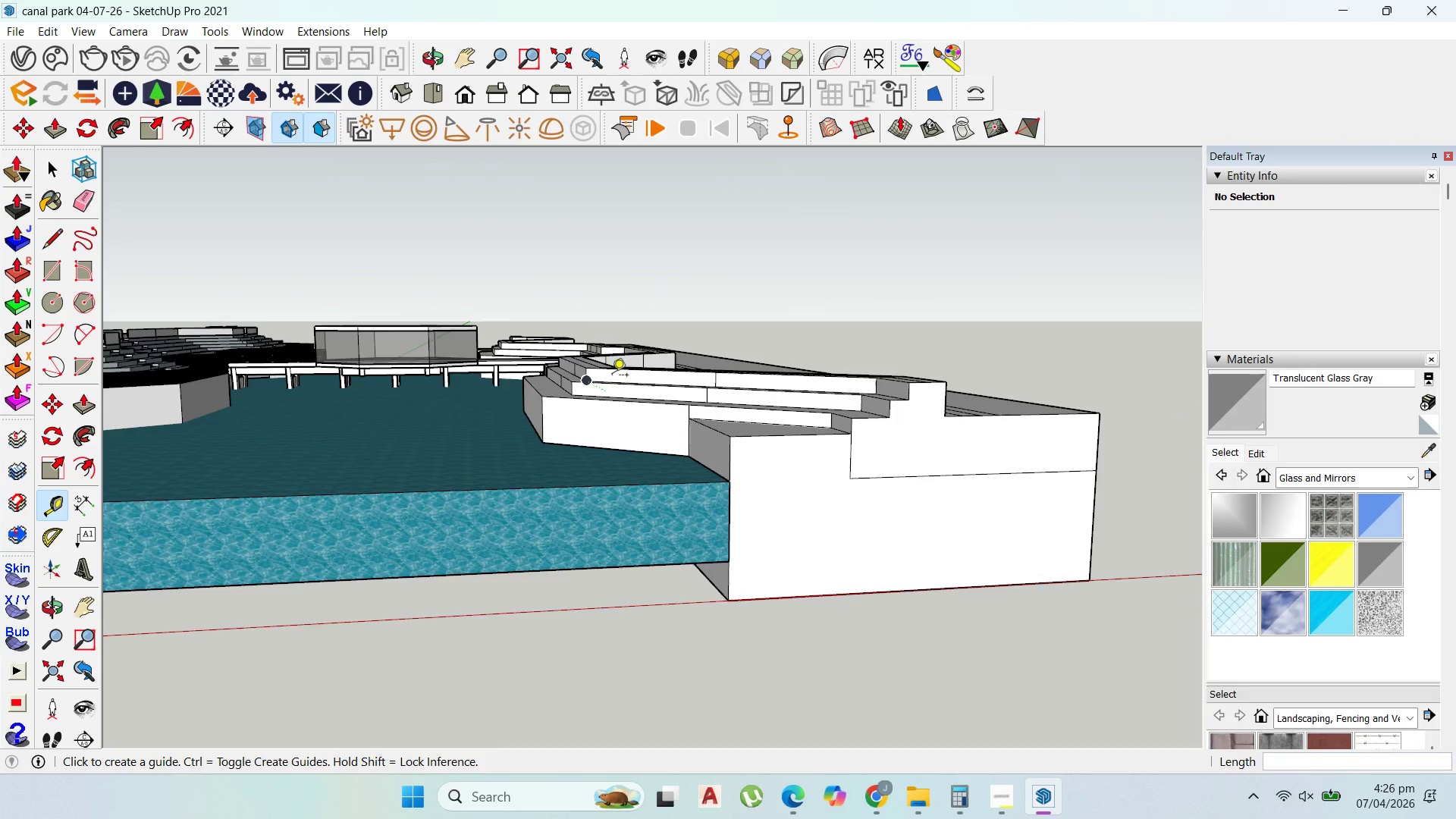 
key(Control+Z)
 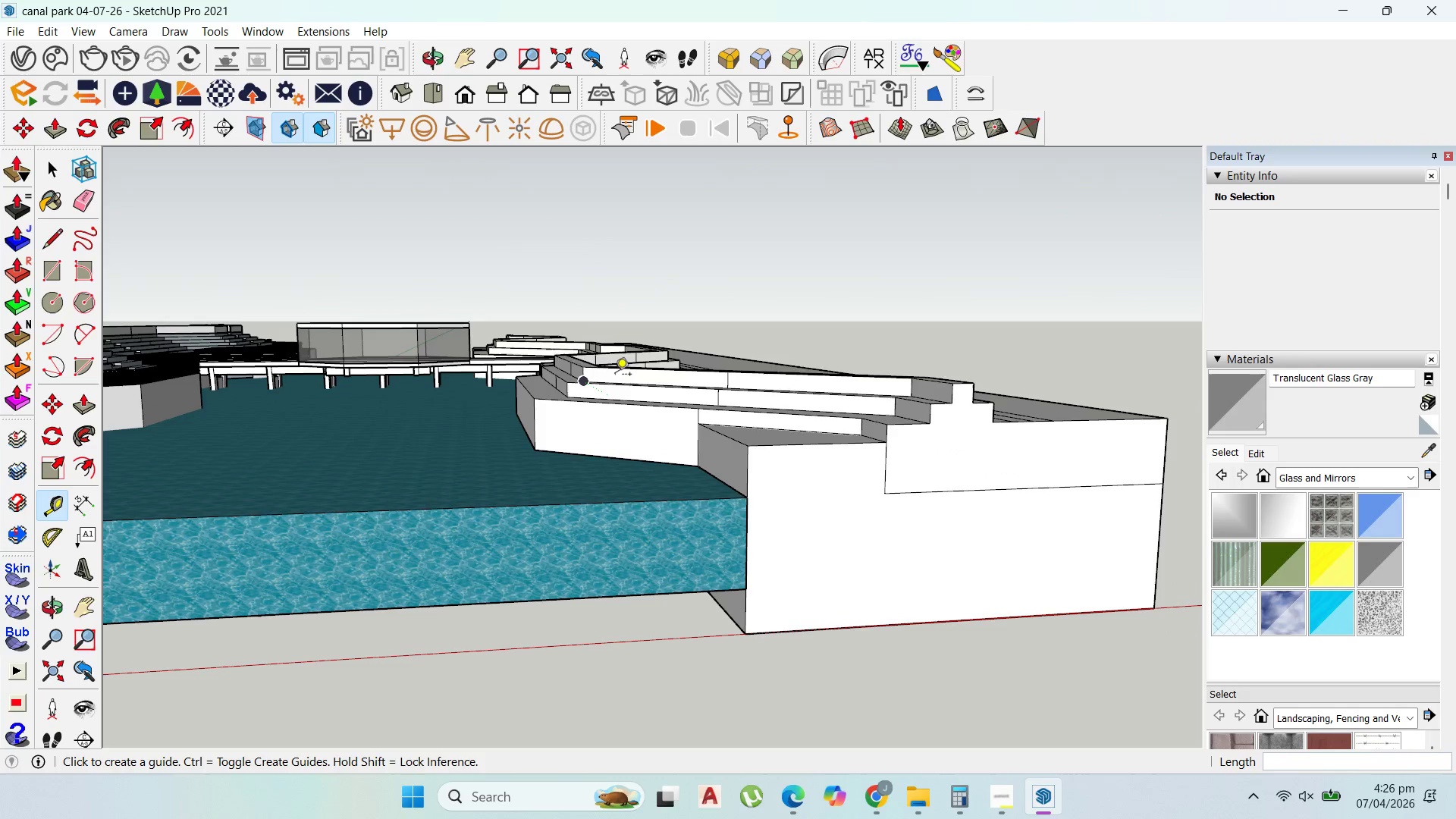 
key(Control+Z)
 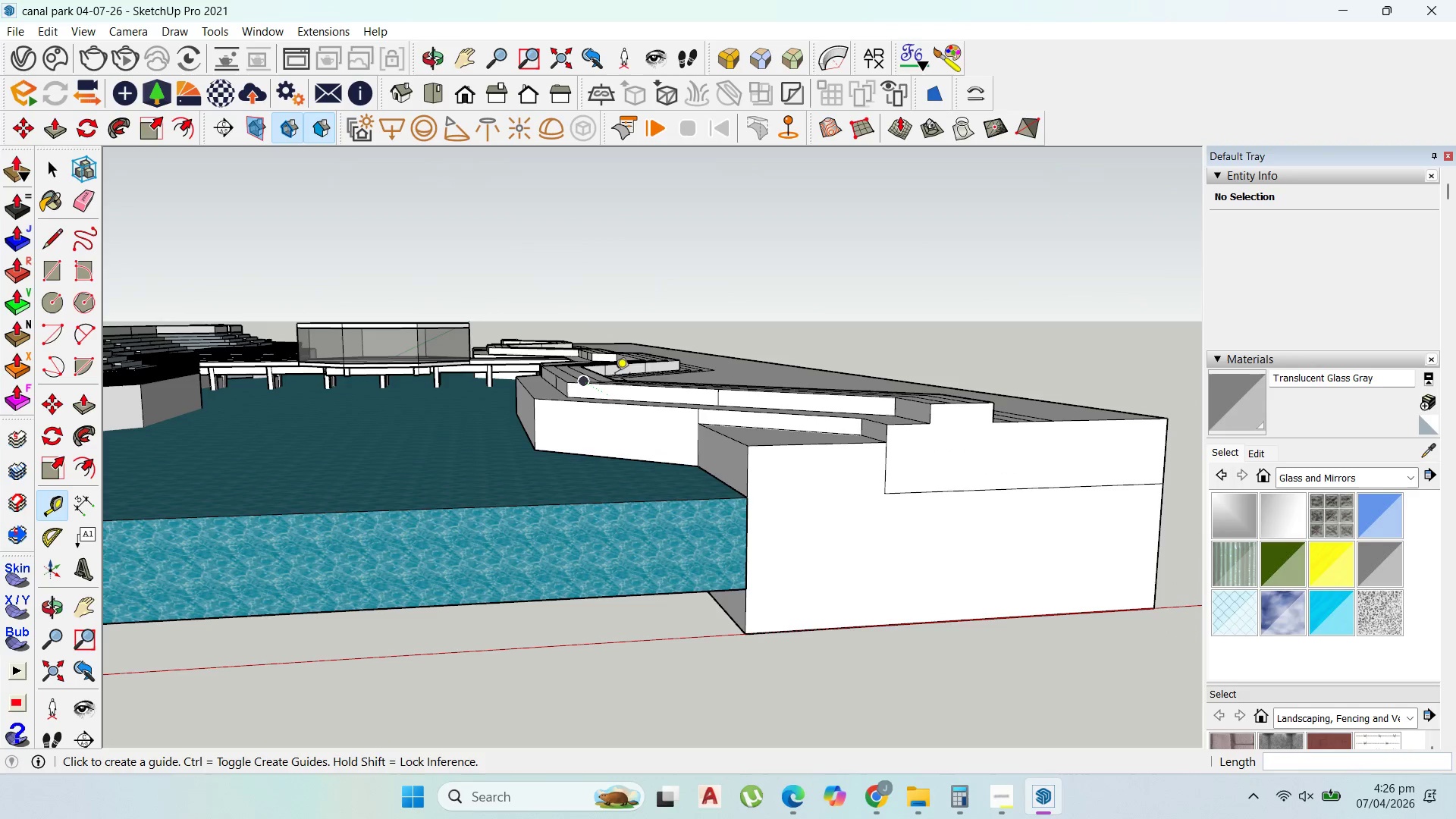 
key(Control+Z)
 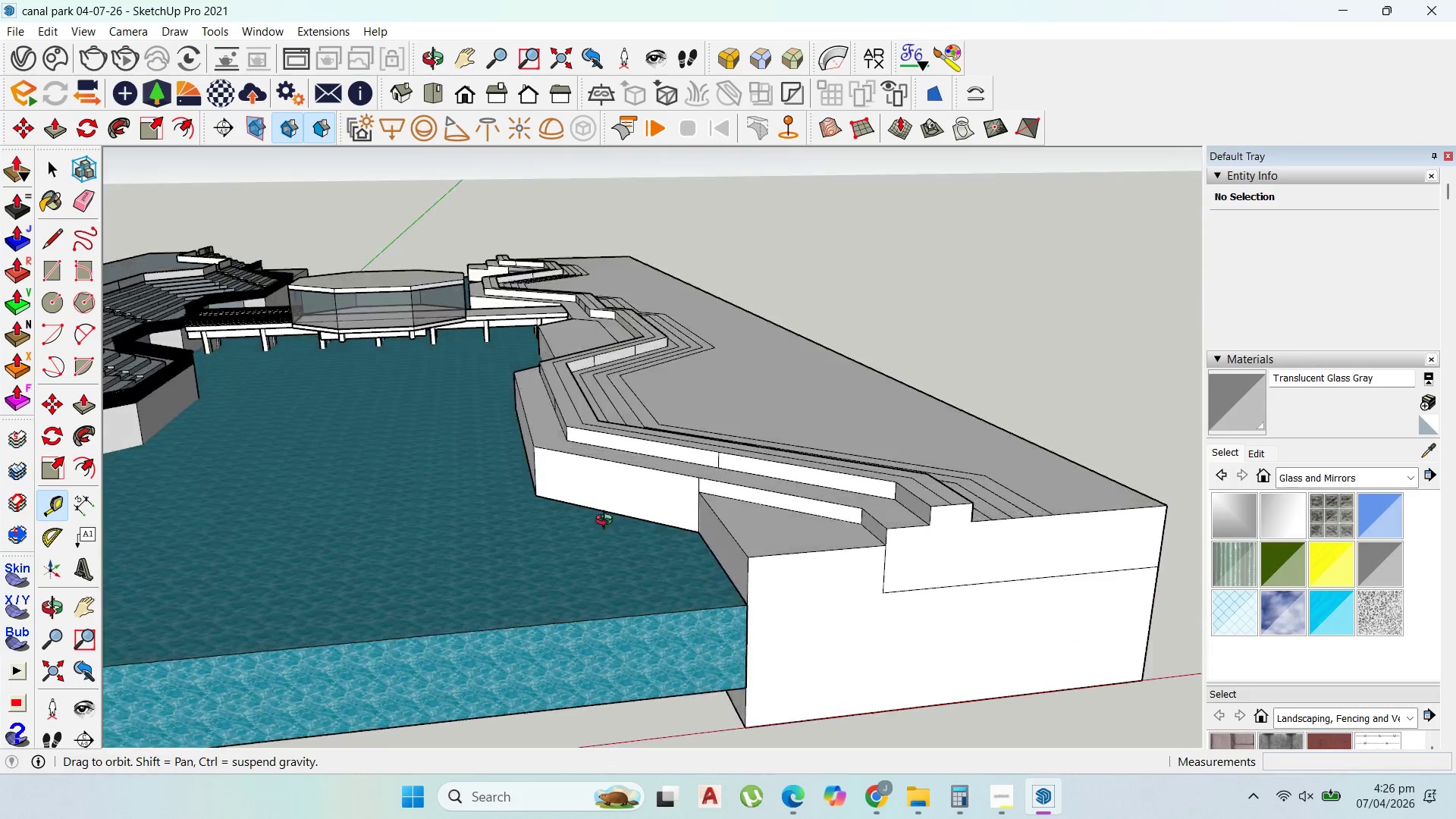 
scroll: coordinate [614, 376], scroll_direction: up, amount: 4.0
 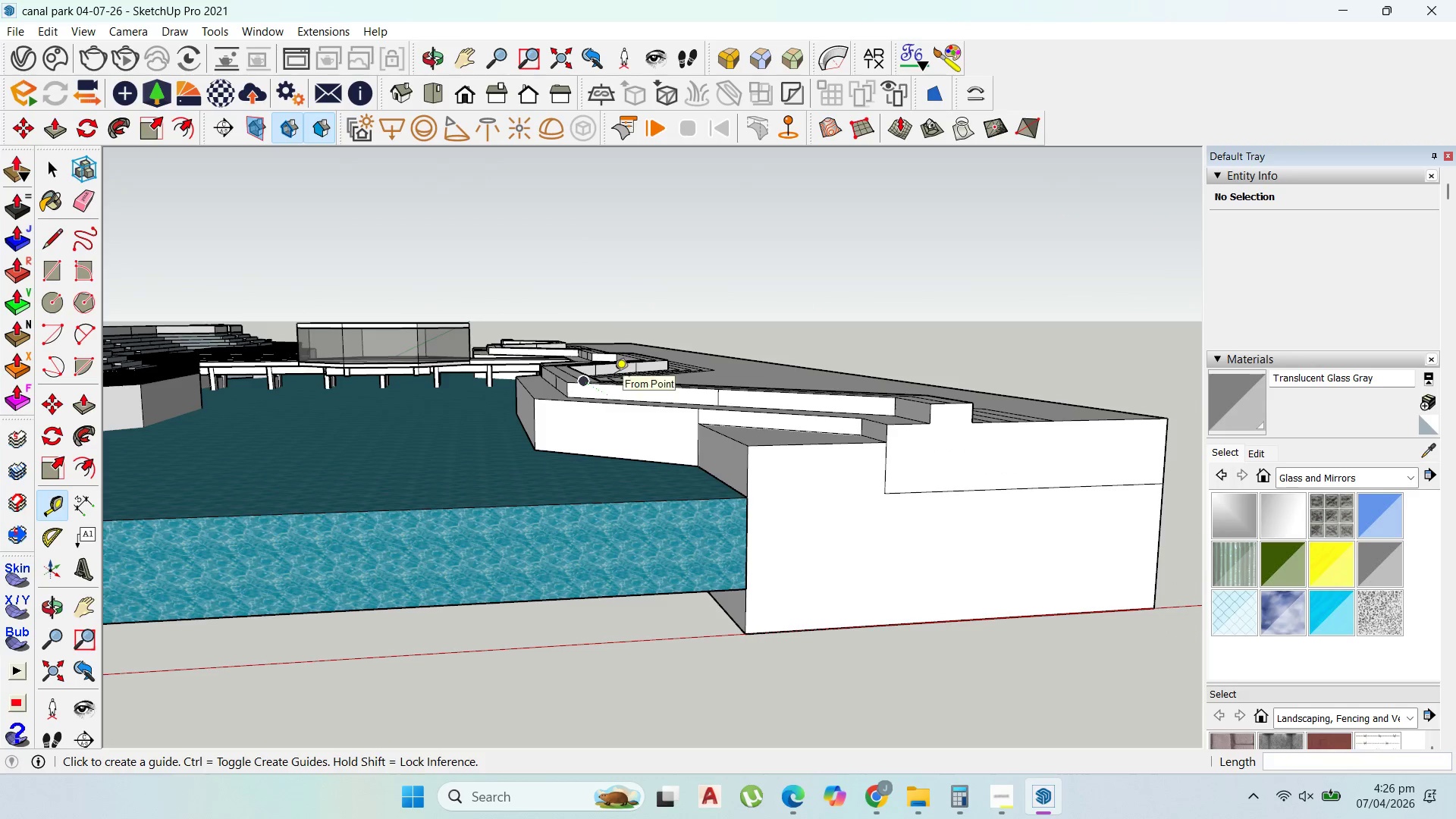 
key(Control+Z)
 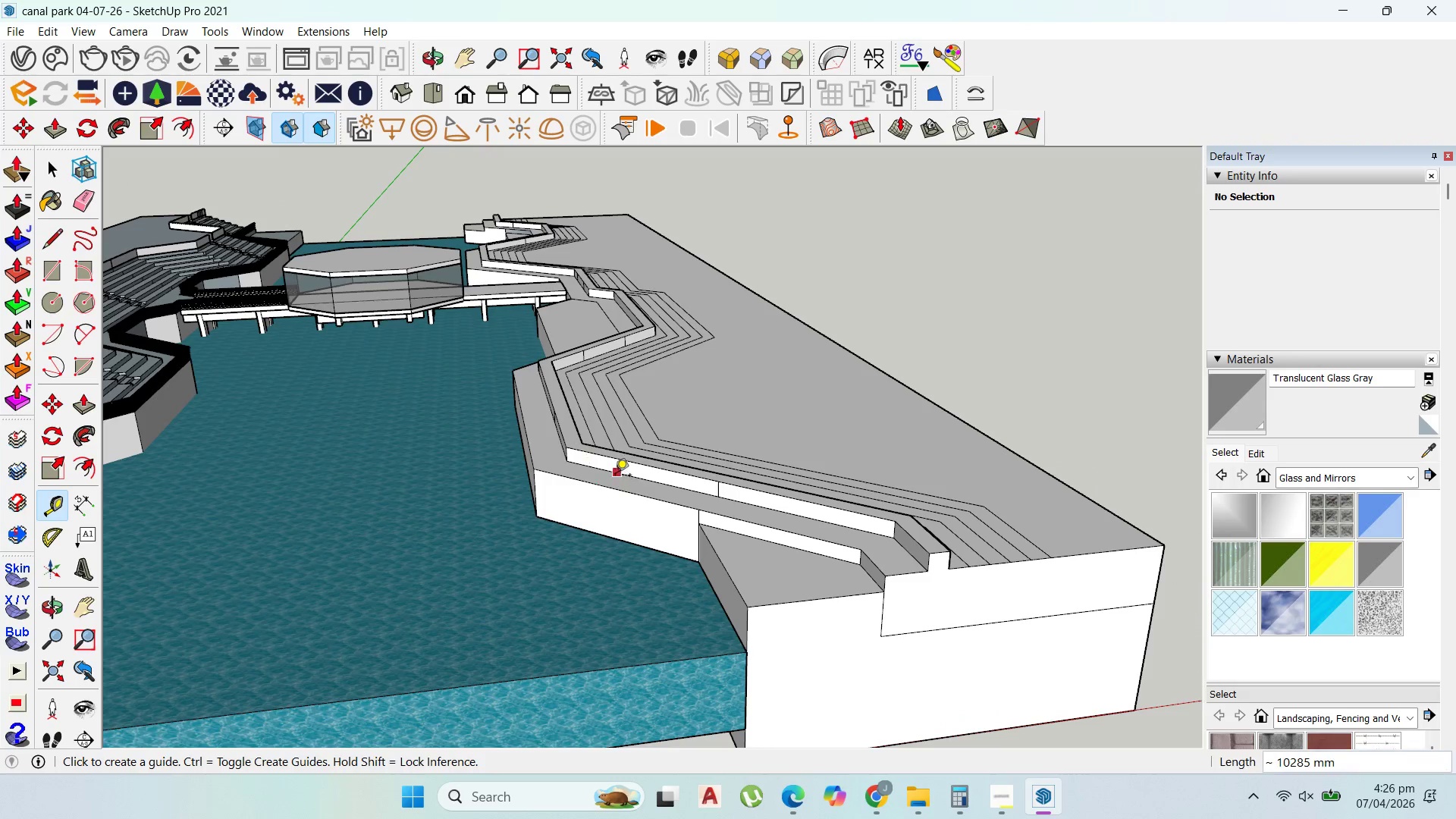 
key(Control+Z)
 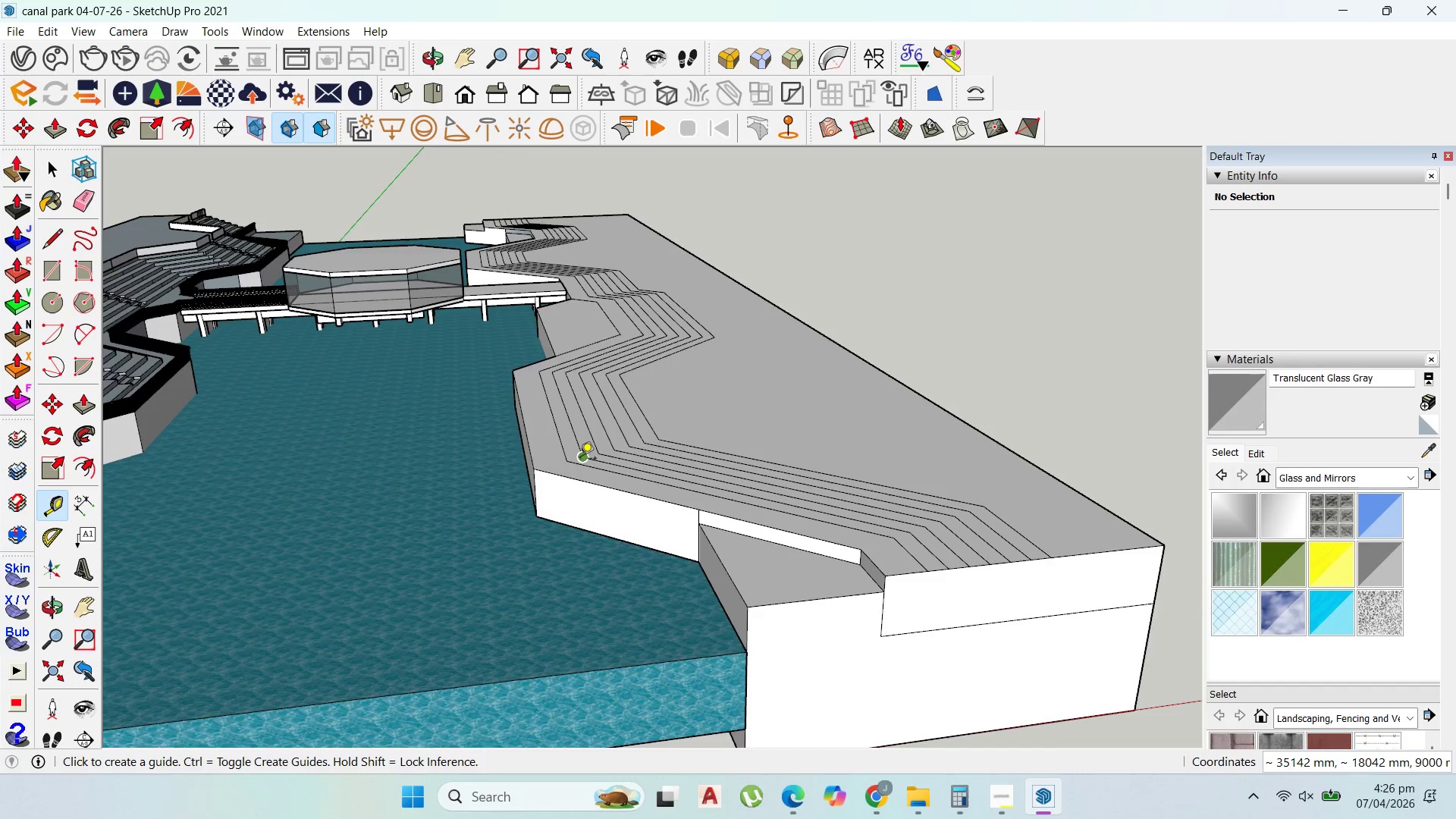 
key(P)
 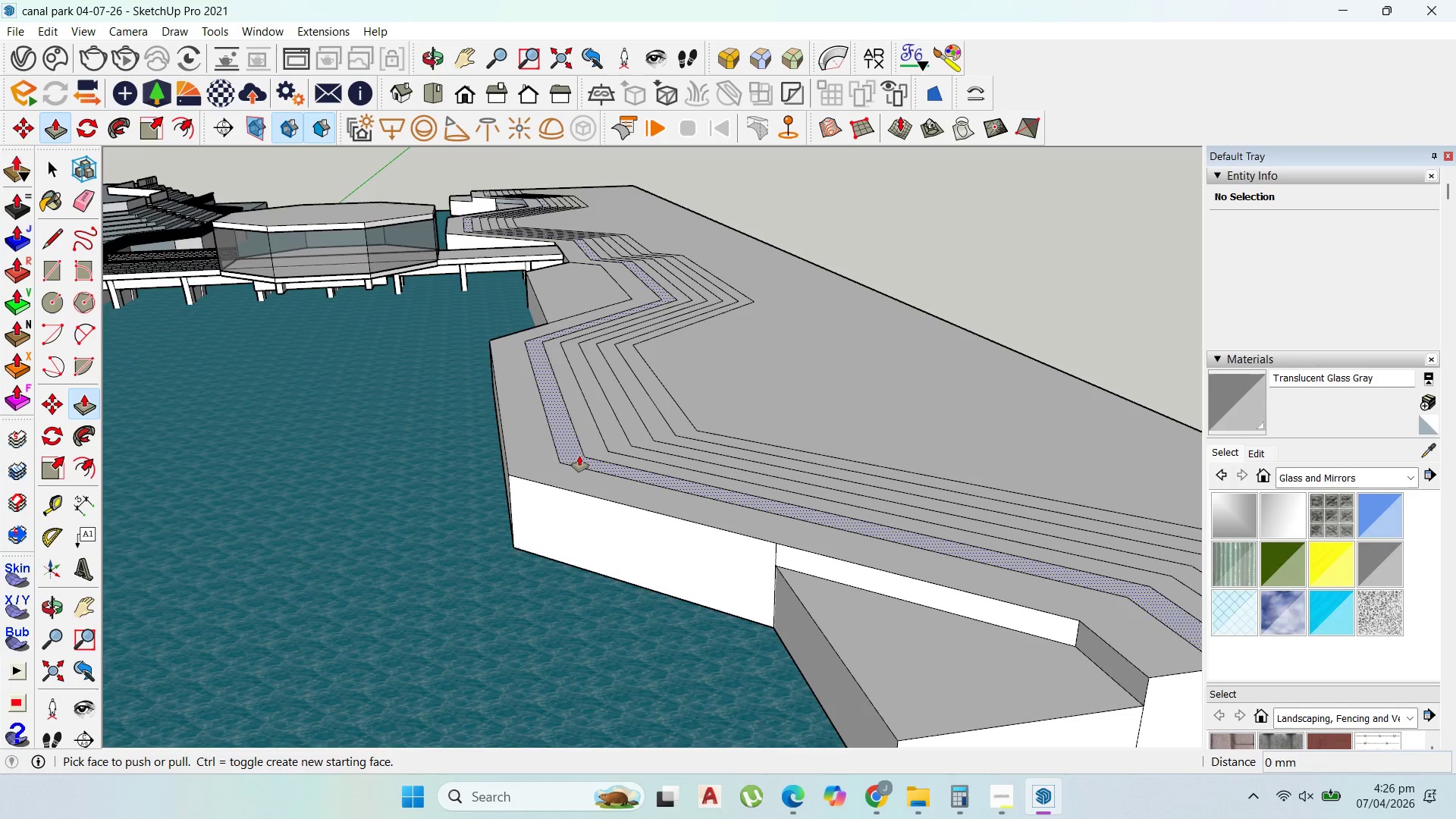 
scroll: coordinate [580, 457], scroll_direction: up, amount: 3.0
 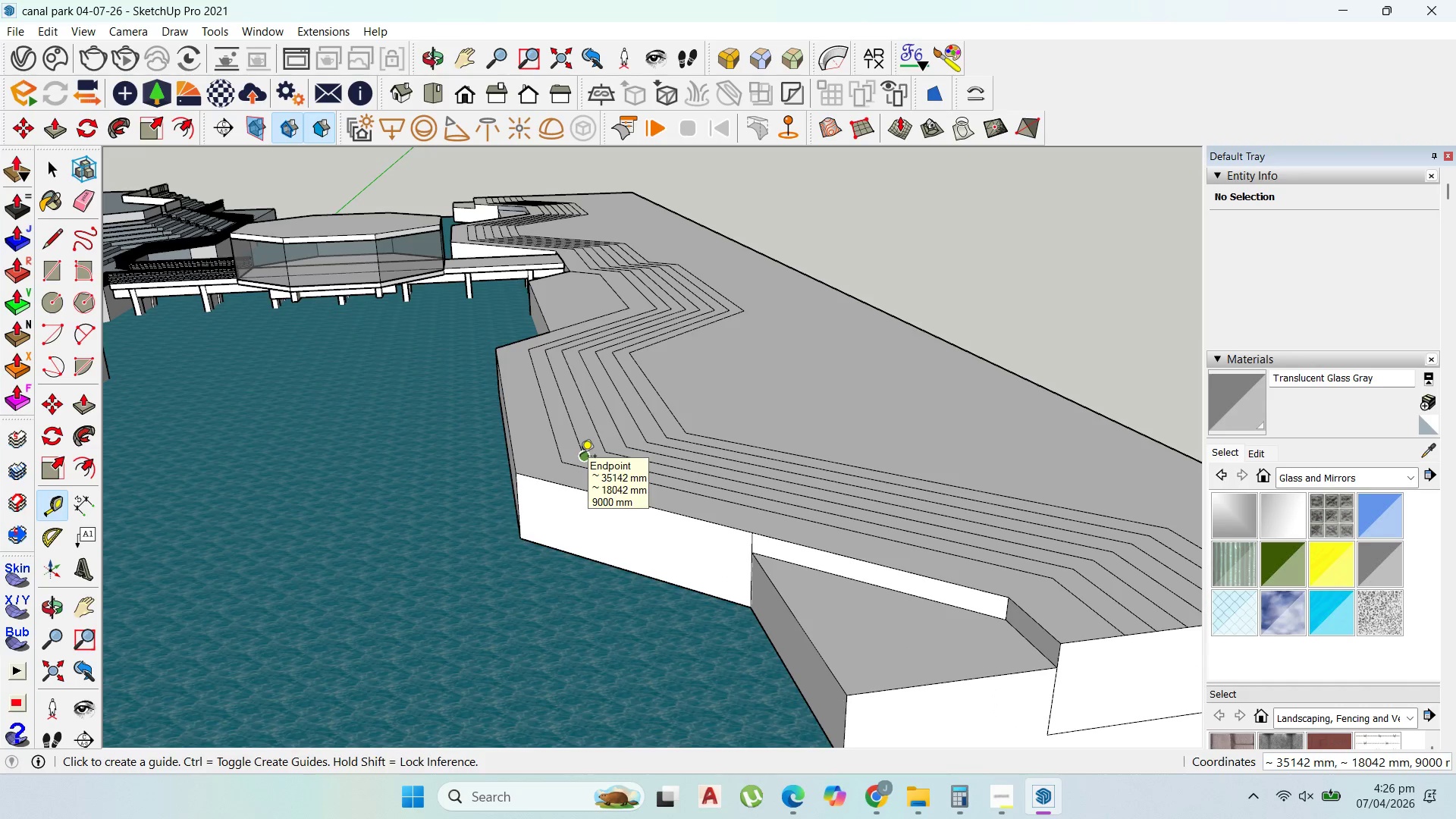 
left_click_drag(start_coordinate=[575, 450], to_coordinate=[576, 435])
 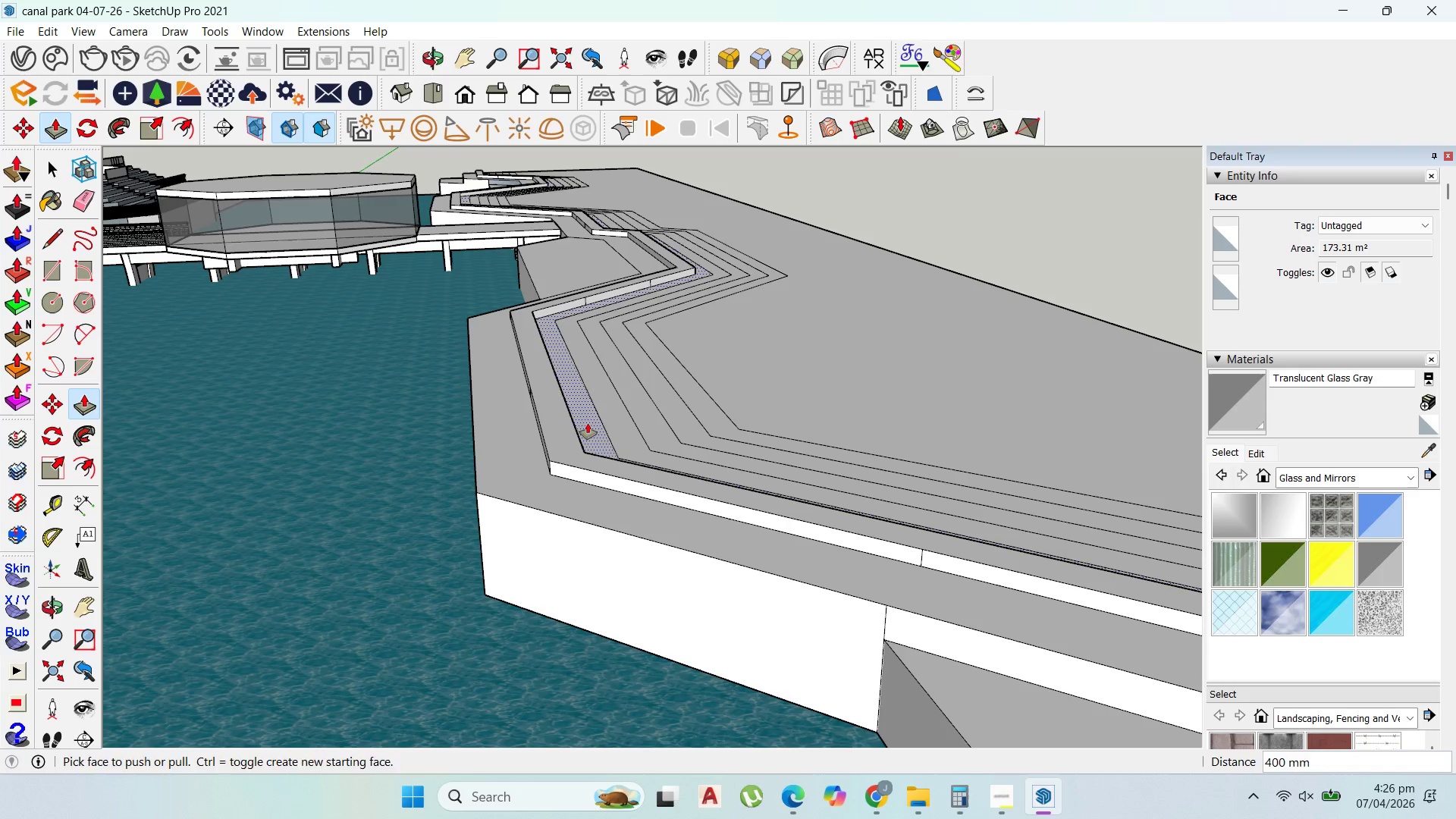 
scroll: coordinate [579, 456], scroll_direction: up, amount: 2.0
 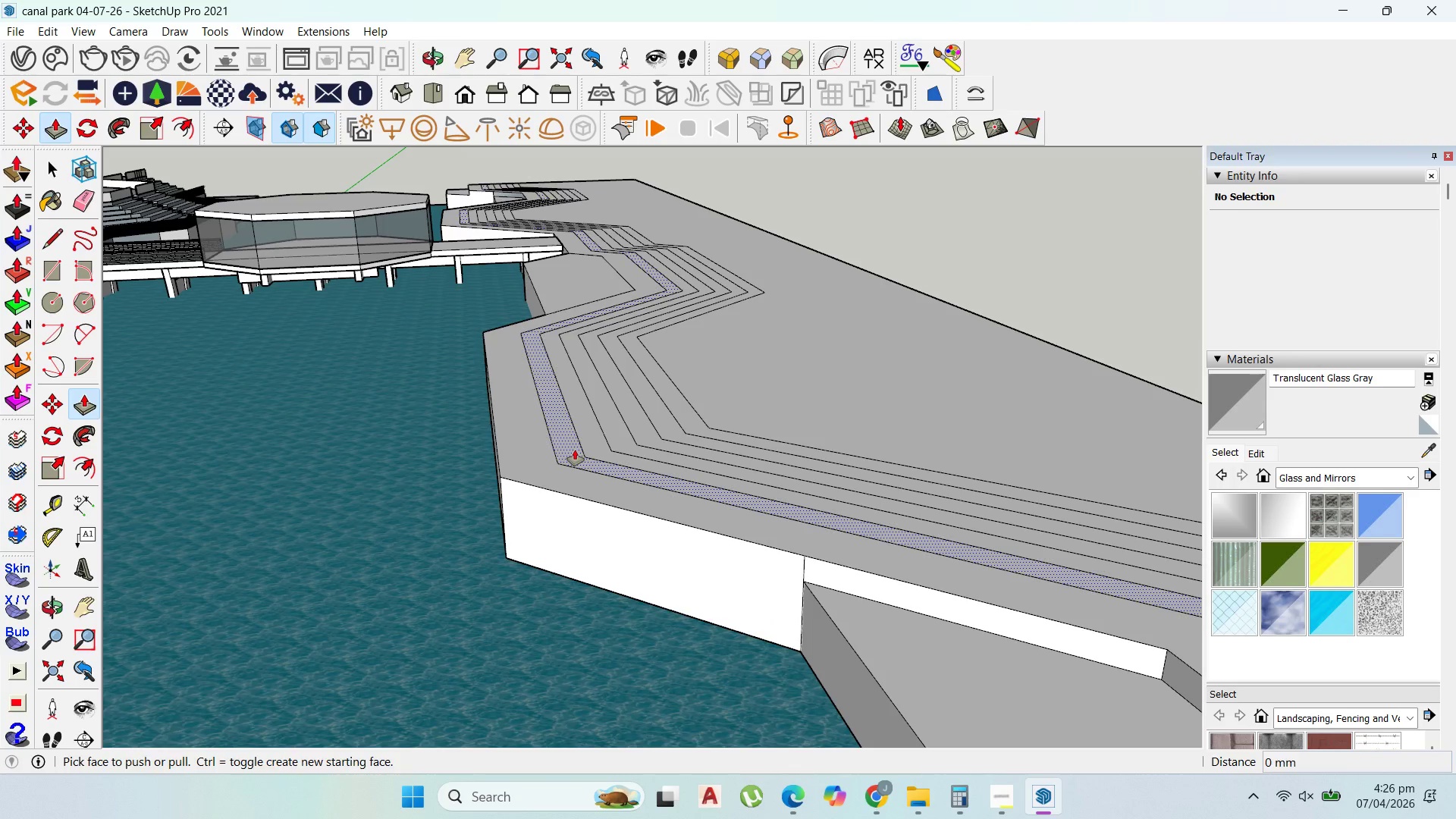 
type(400)
 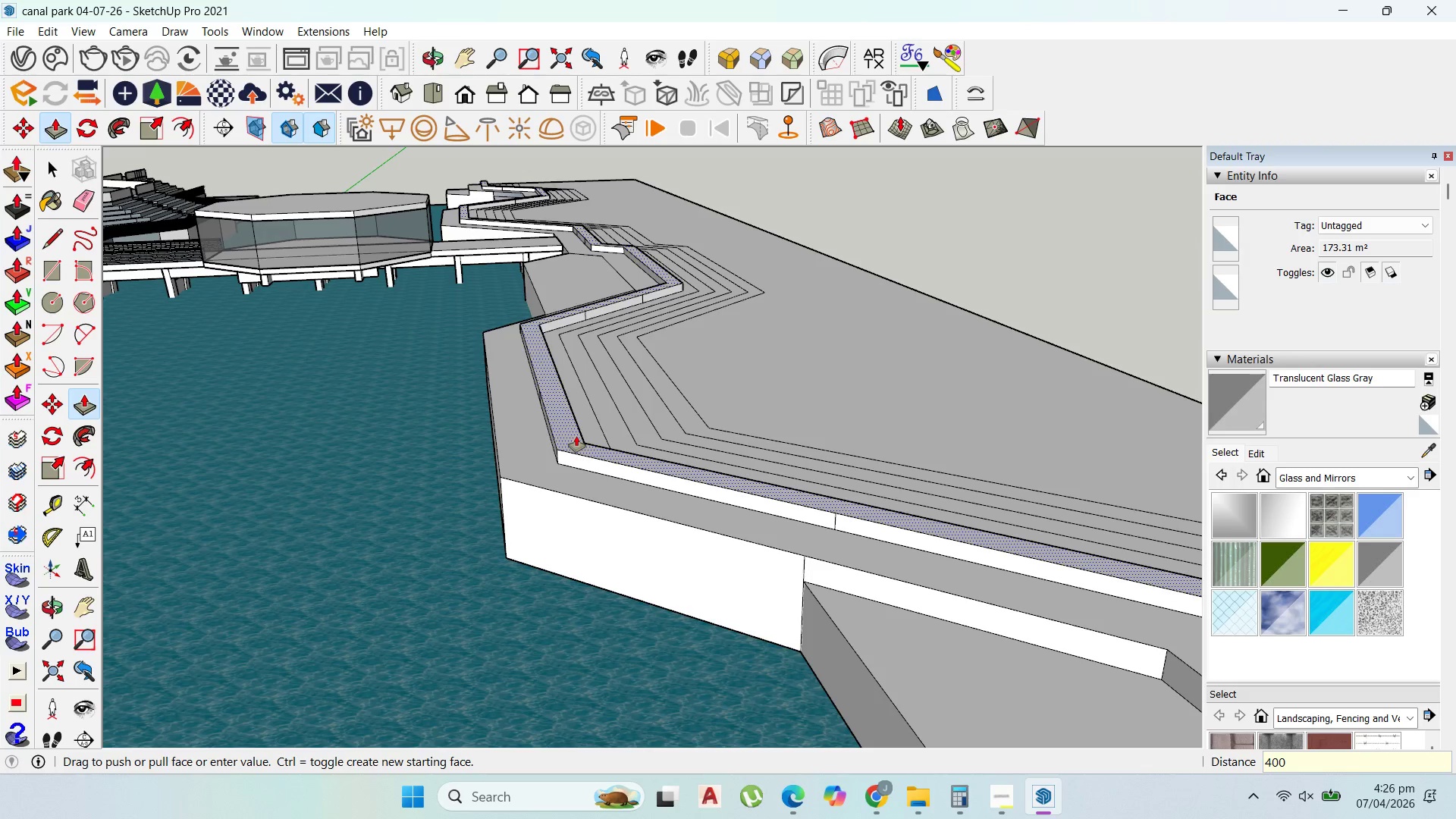 
key(Enter)
 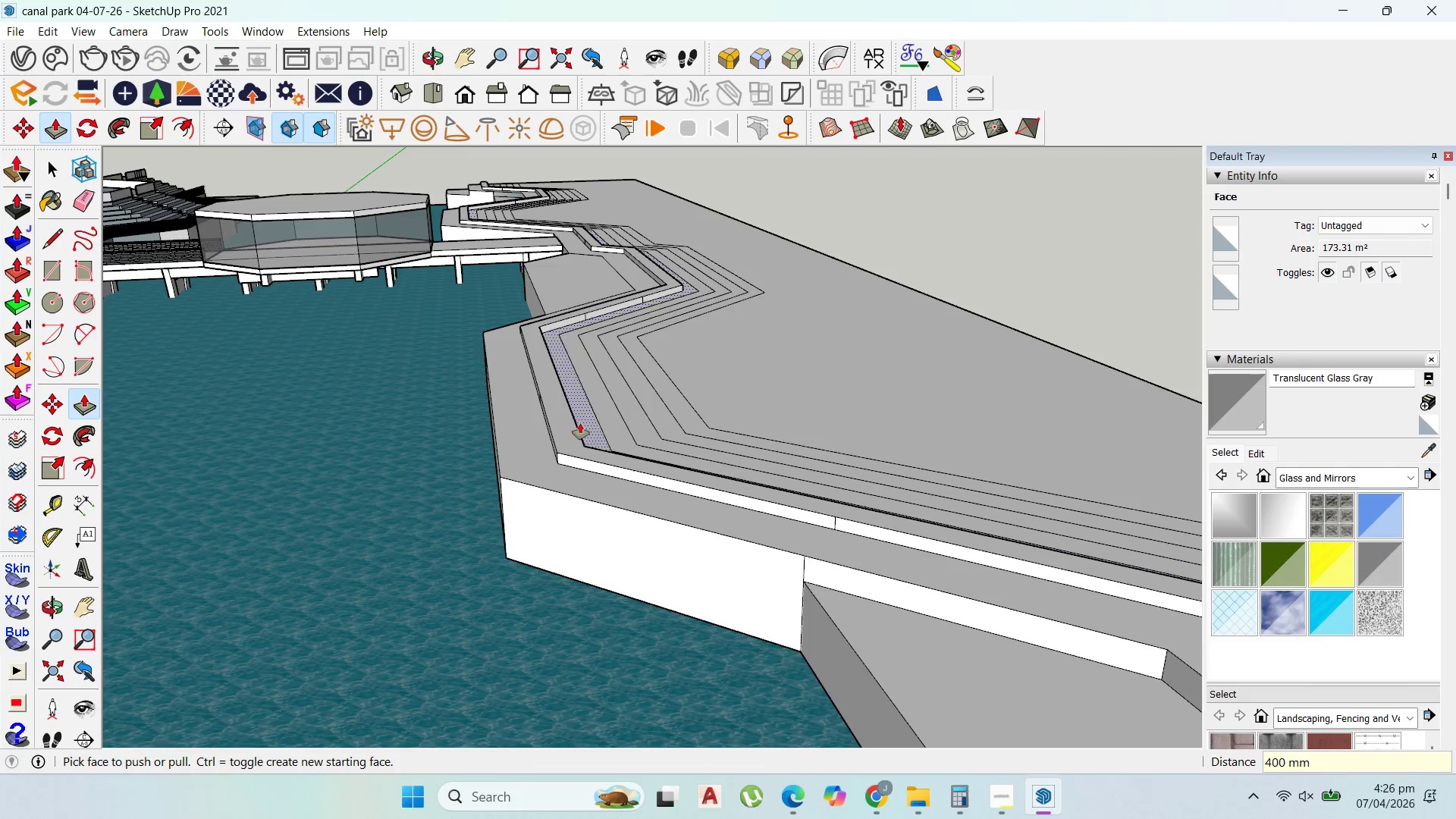 
double_click([588, 423])
 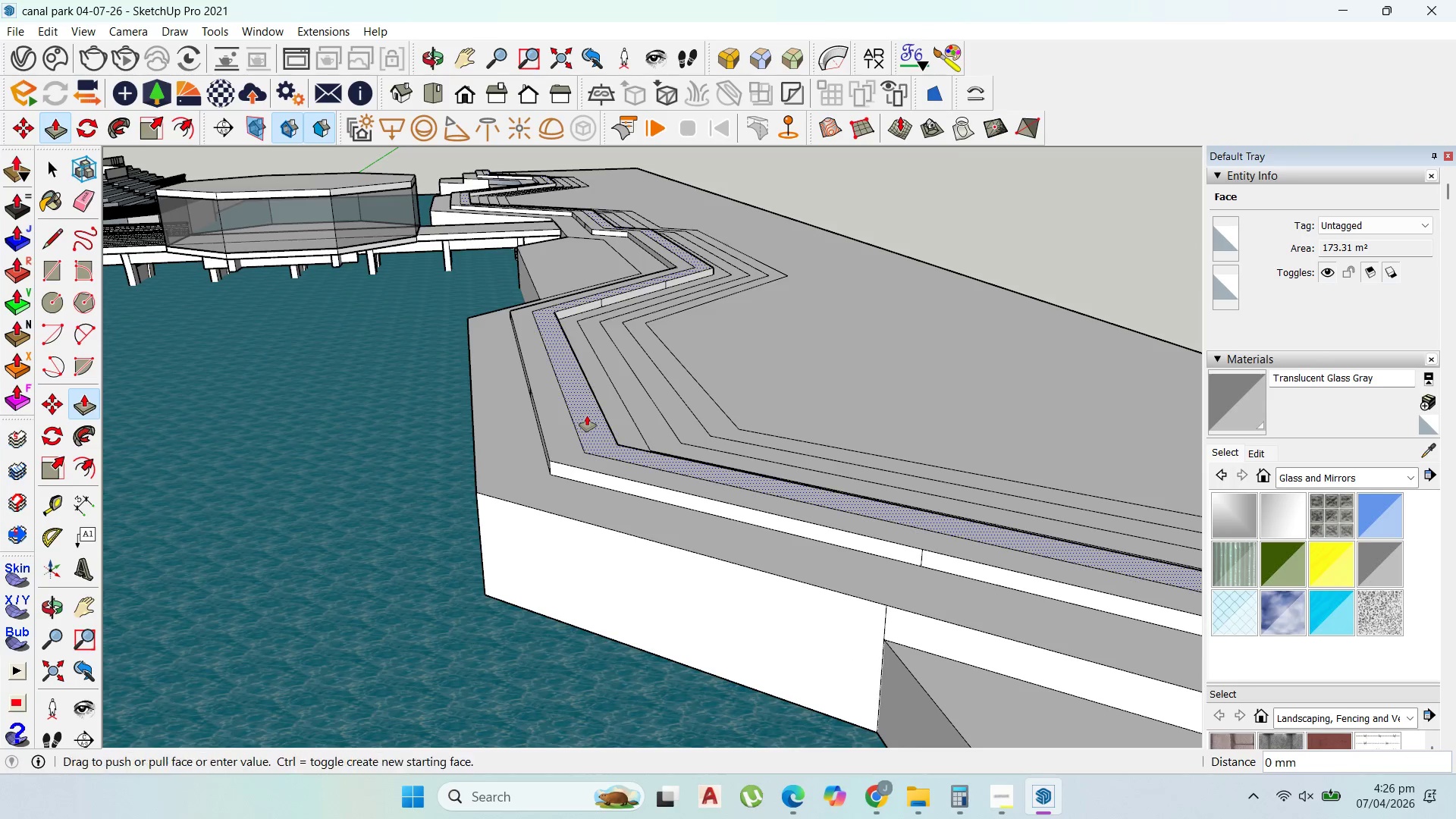 
scroll: coordinate [585, 423], scroll_direction: up, amount: 2.0
 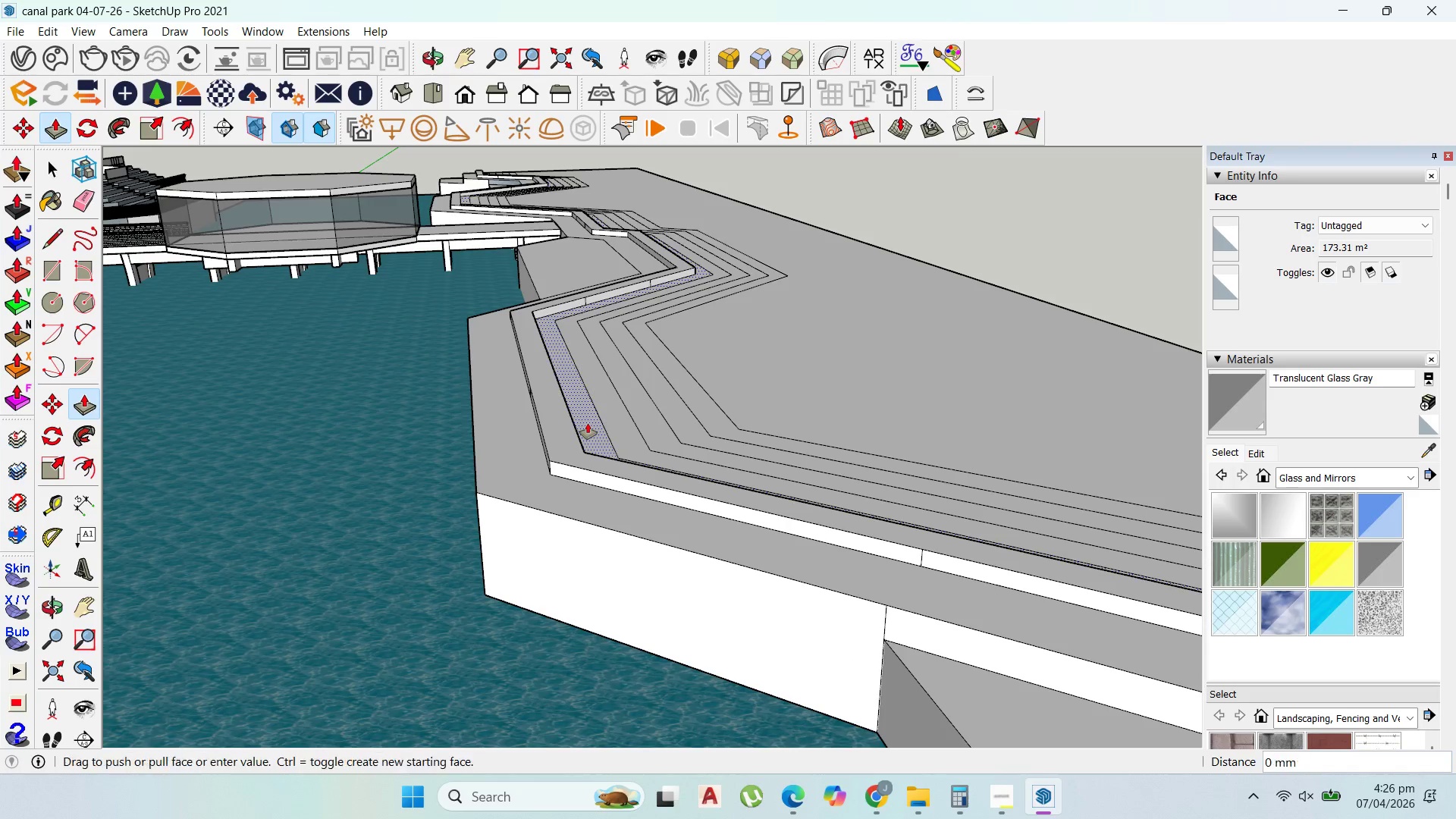 
double_click([587, 416])
 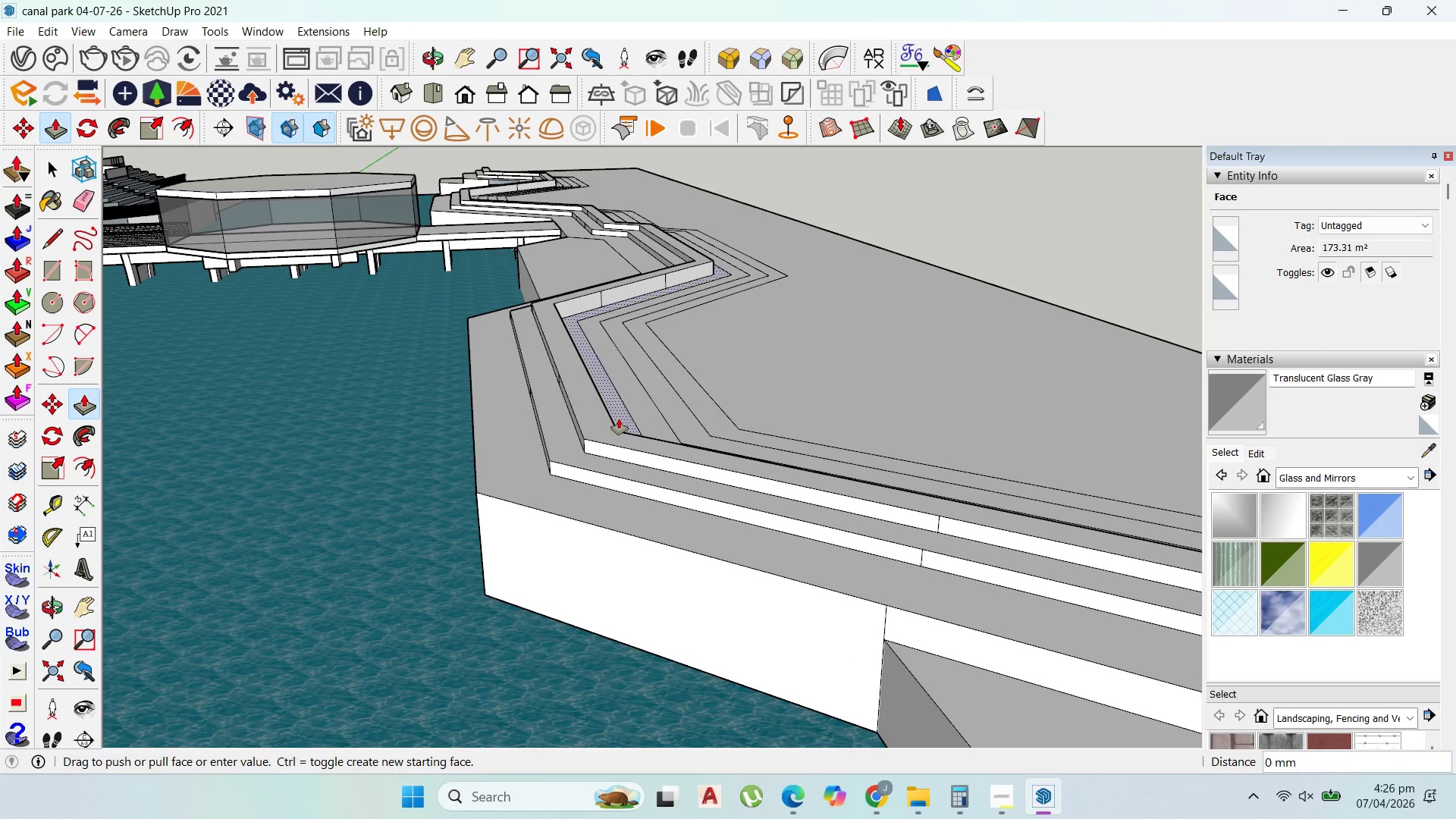 
double_click([619, 419])
 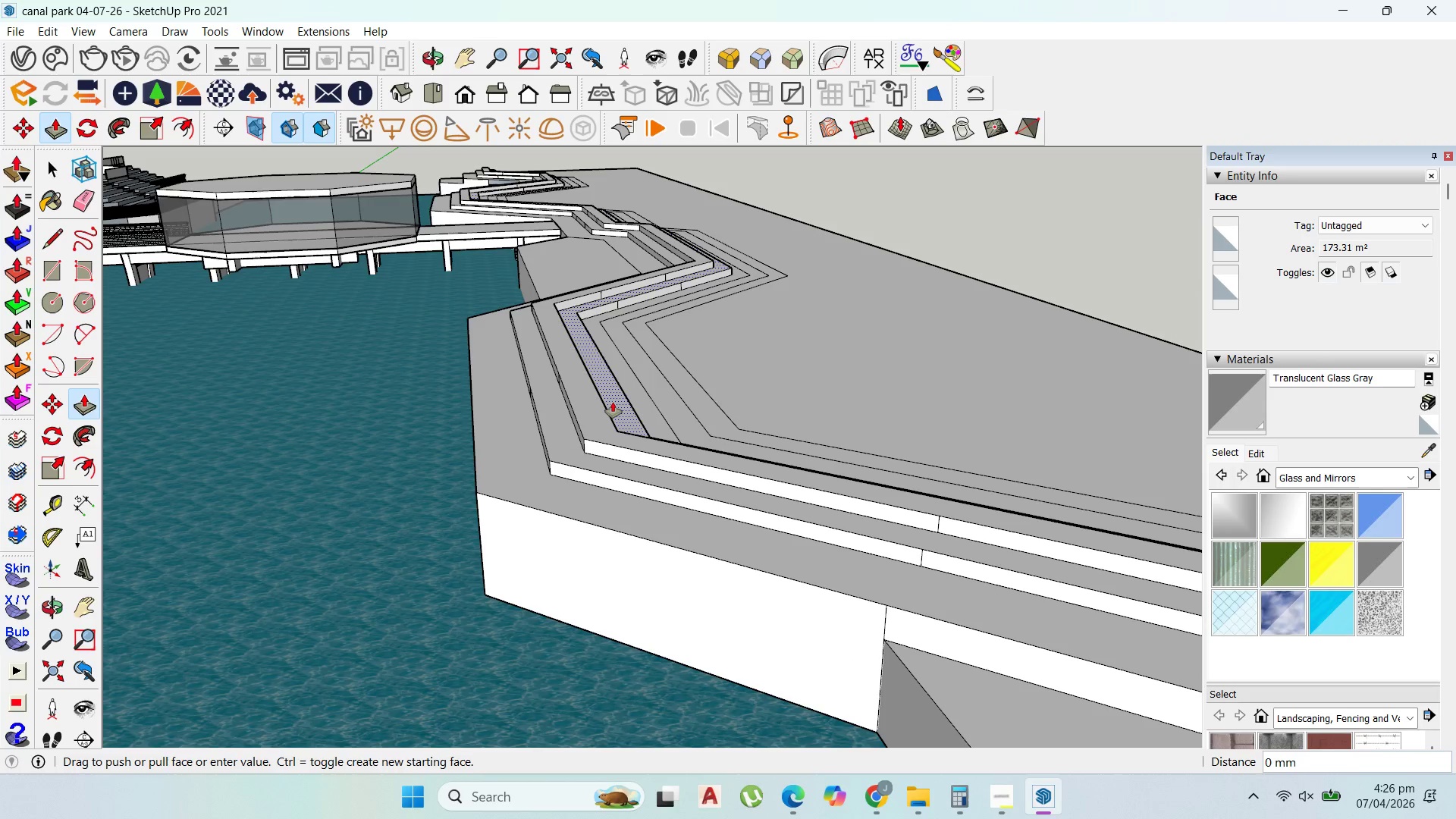 
double_click([613, 402])
 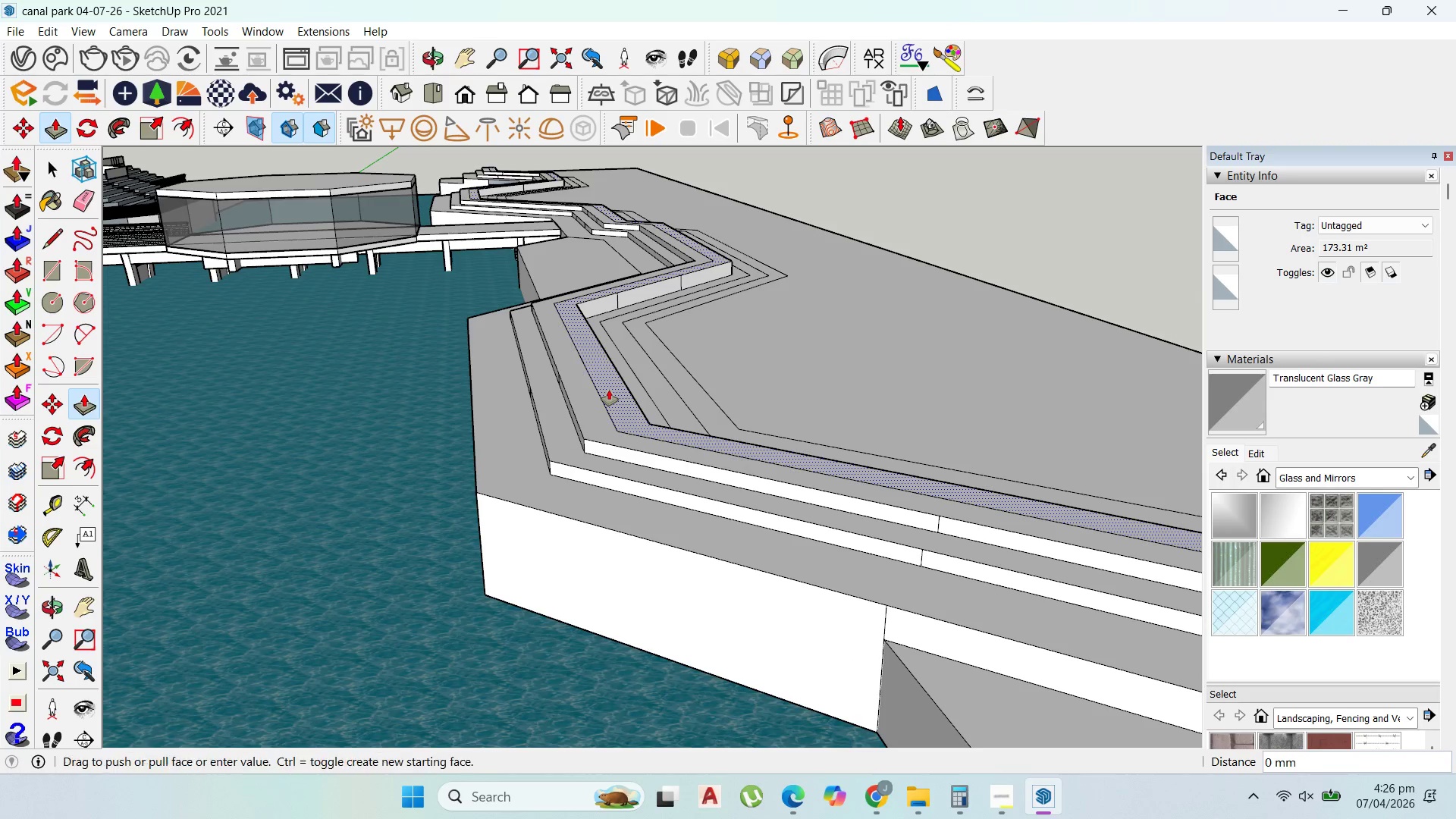 
double_click([609, 390])
 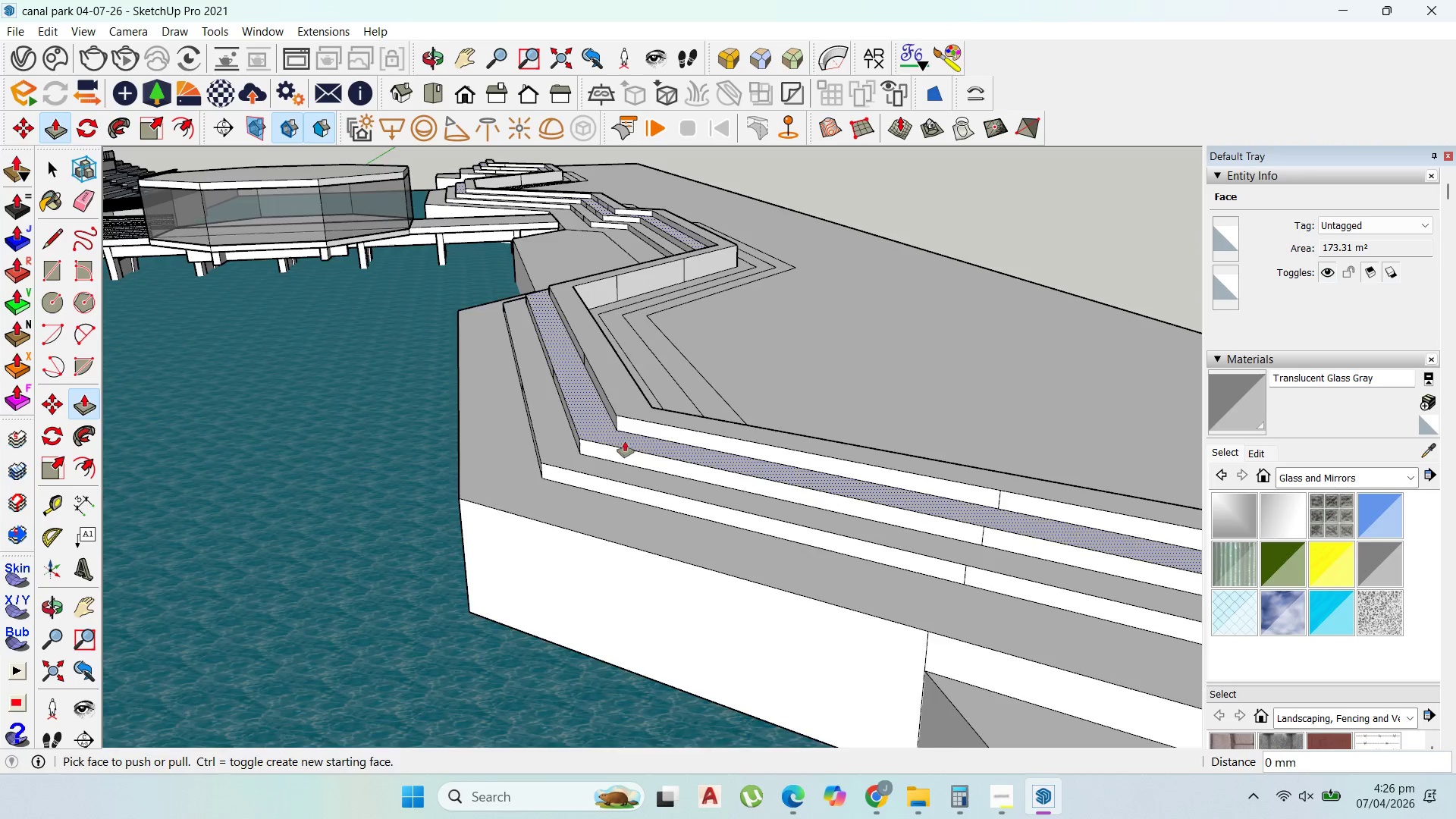 
scroll: coordinate [625, 441], scroll_direction: up, amount: 1.0
 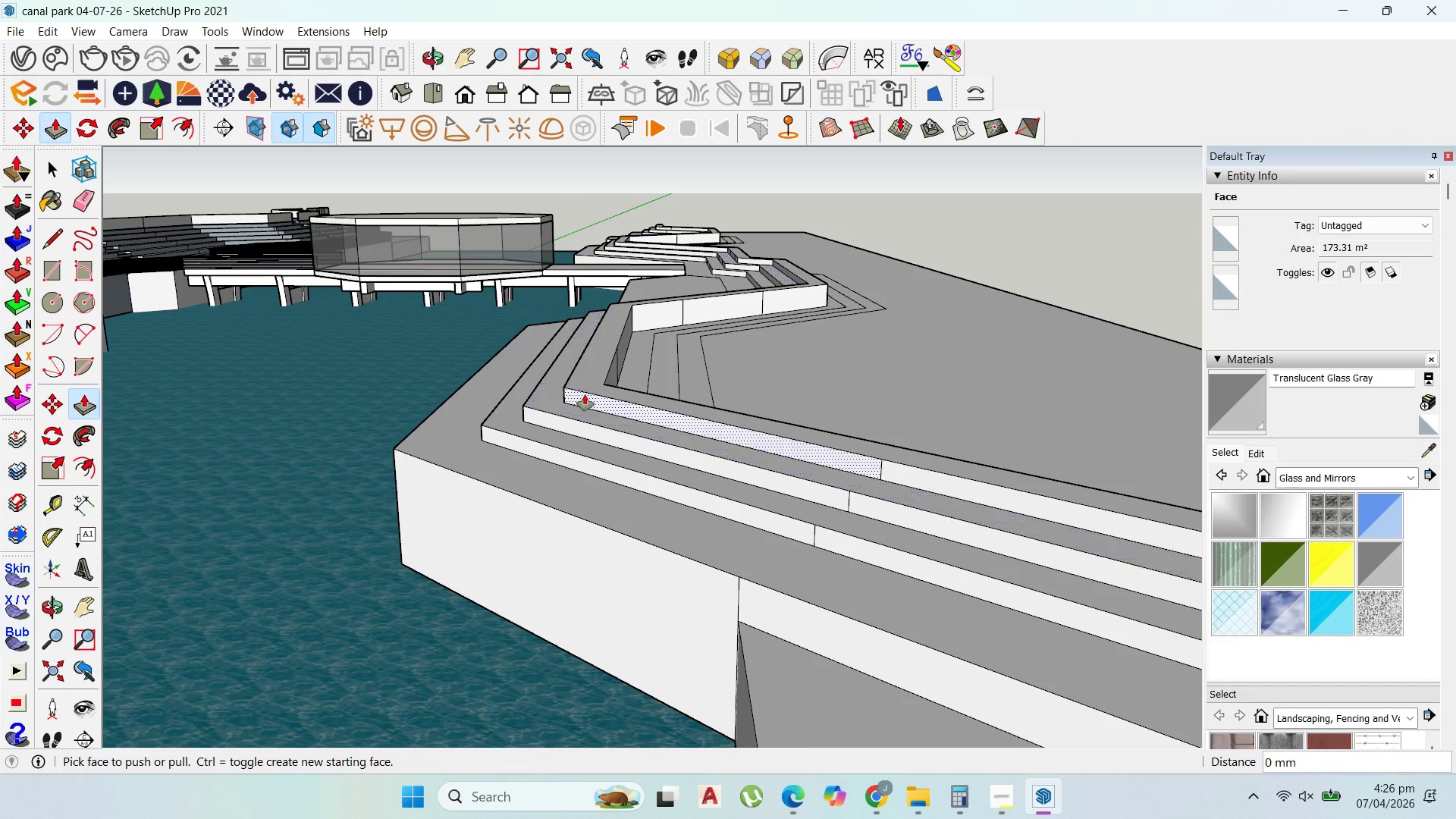 
left_click([645, 374])
 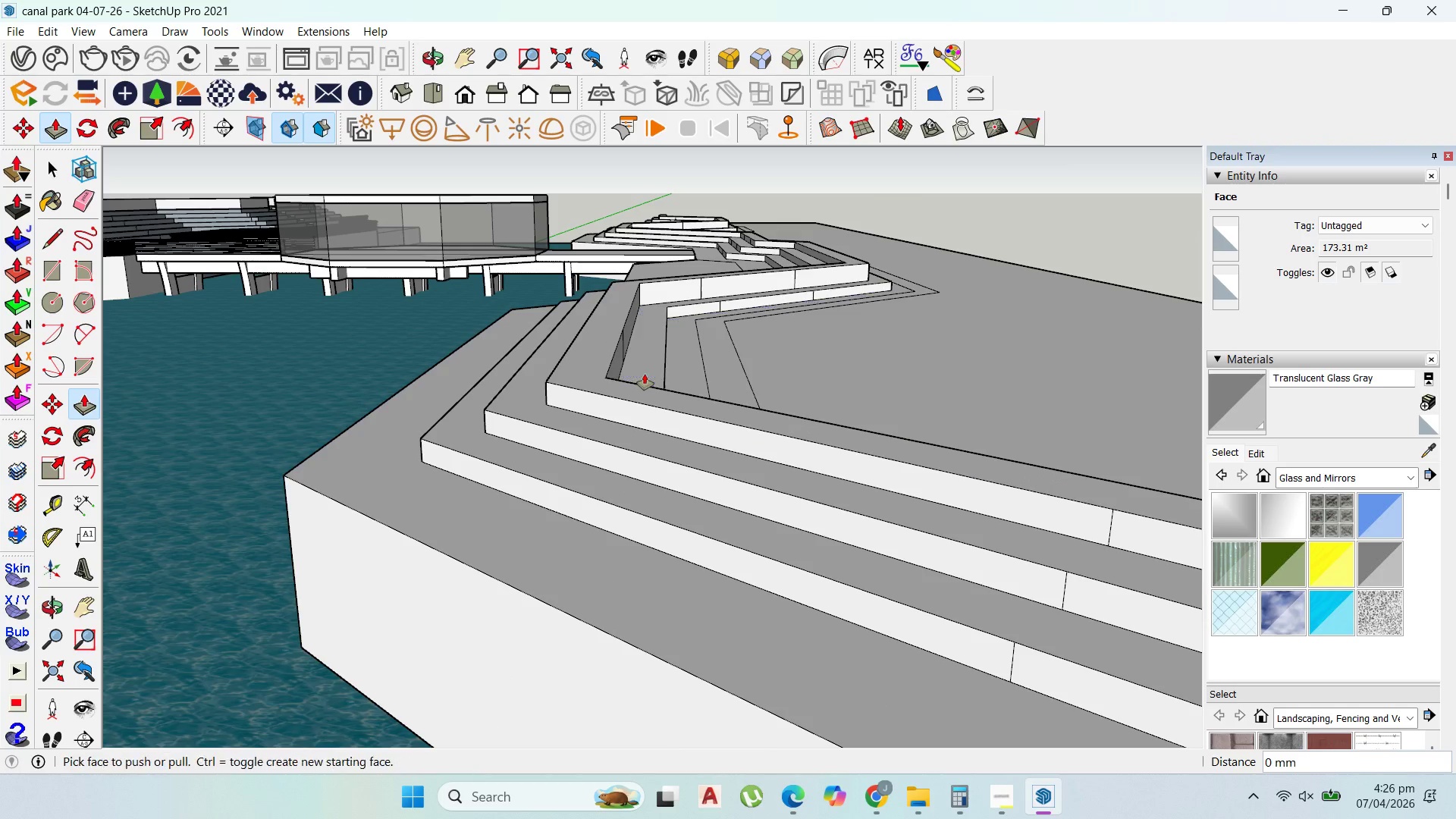 
scroll: coordinate [623, 396], scroll_direction: up, amount: 4.0
 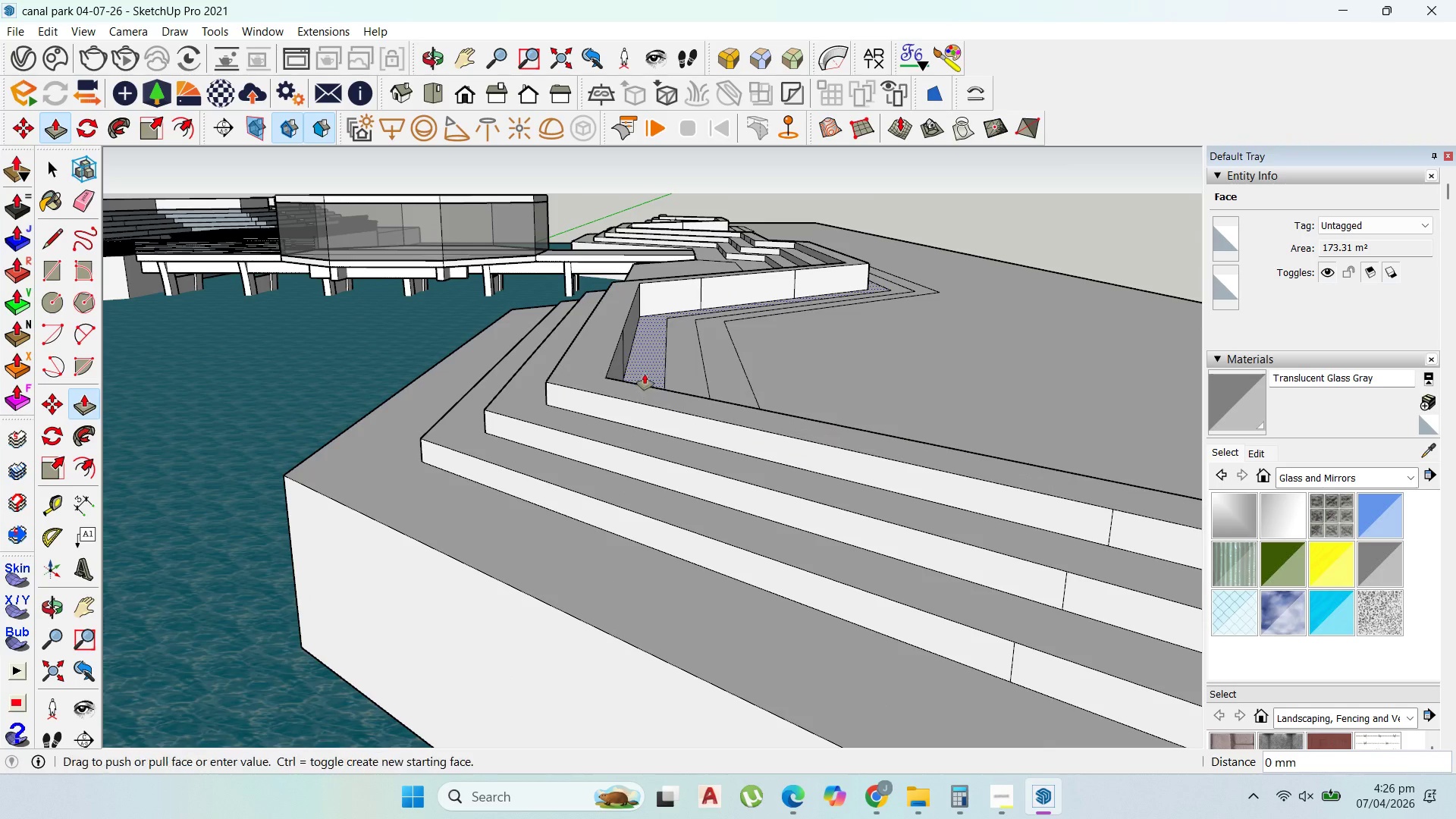 
double_click([645, 374])
 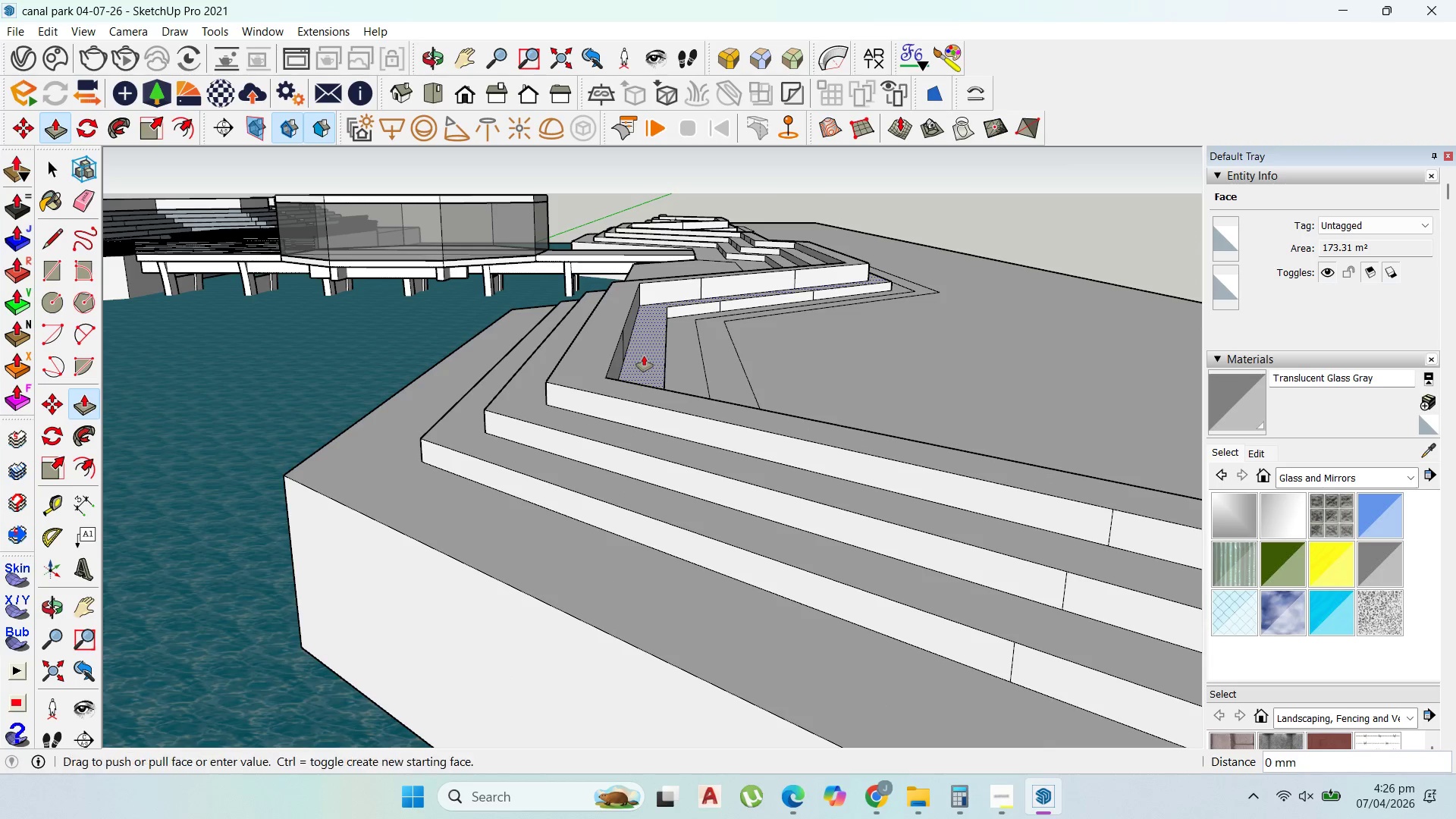 
double_click([644, 356])
 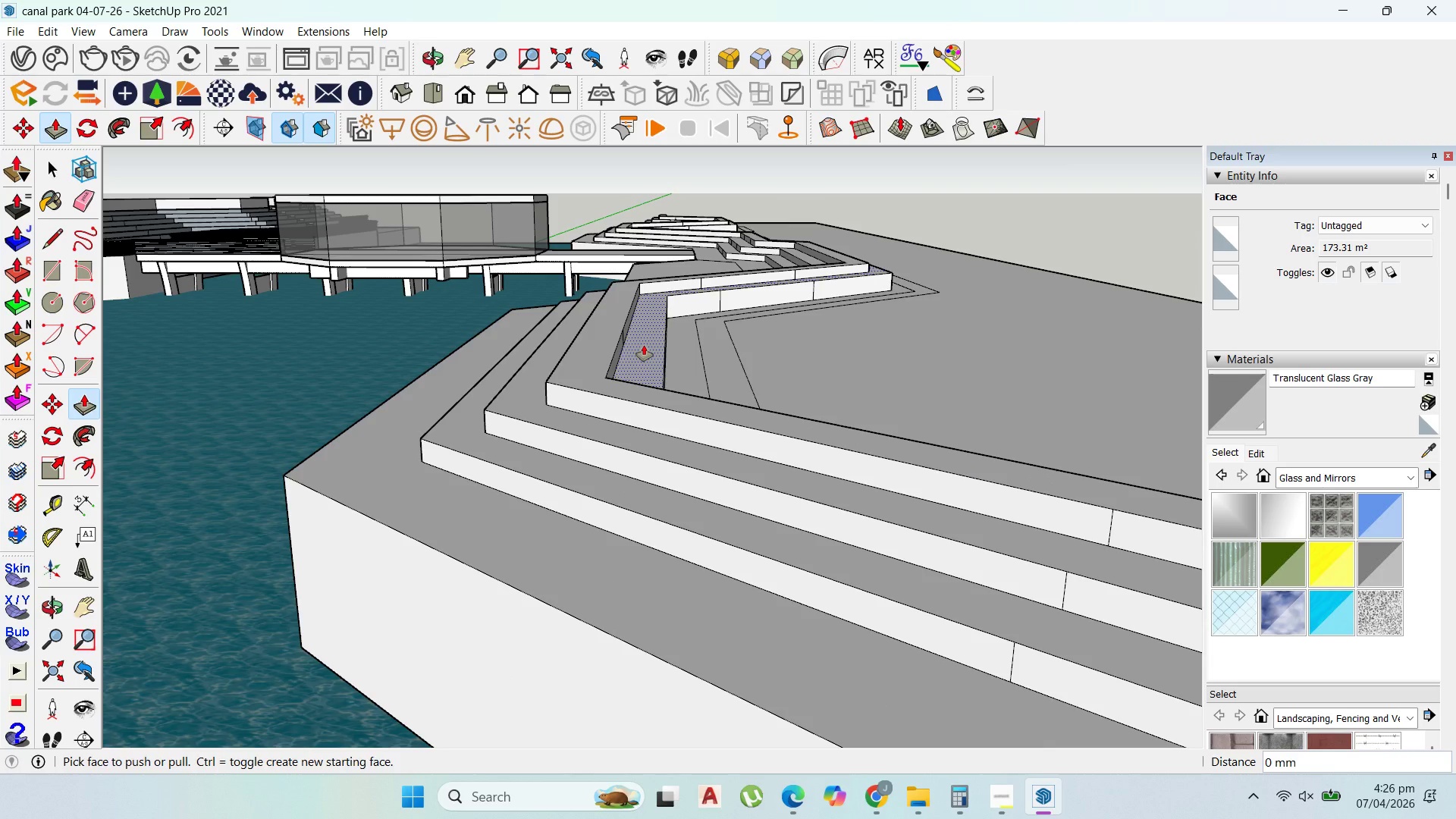 
double_click([644, 345])
 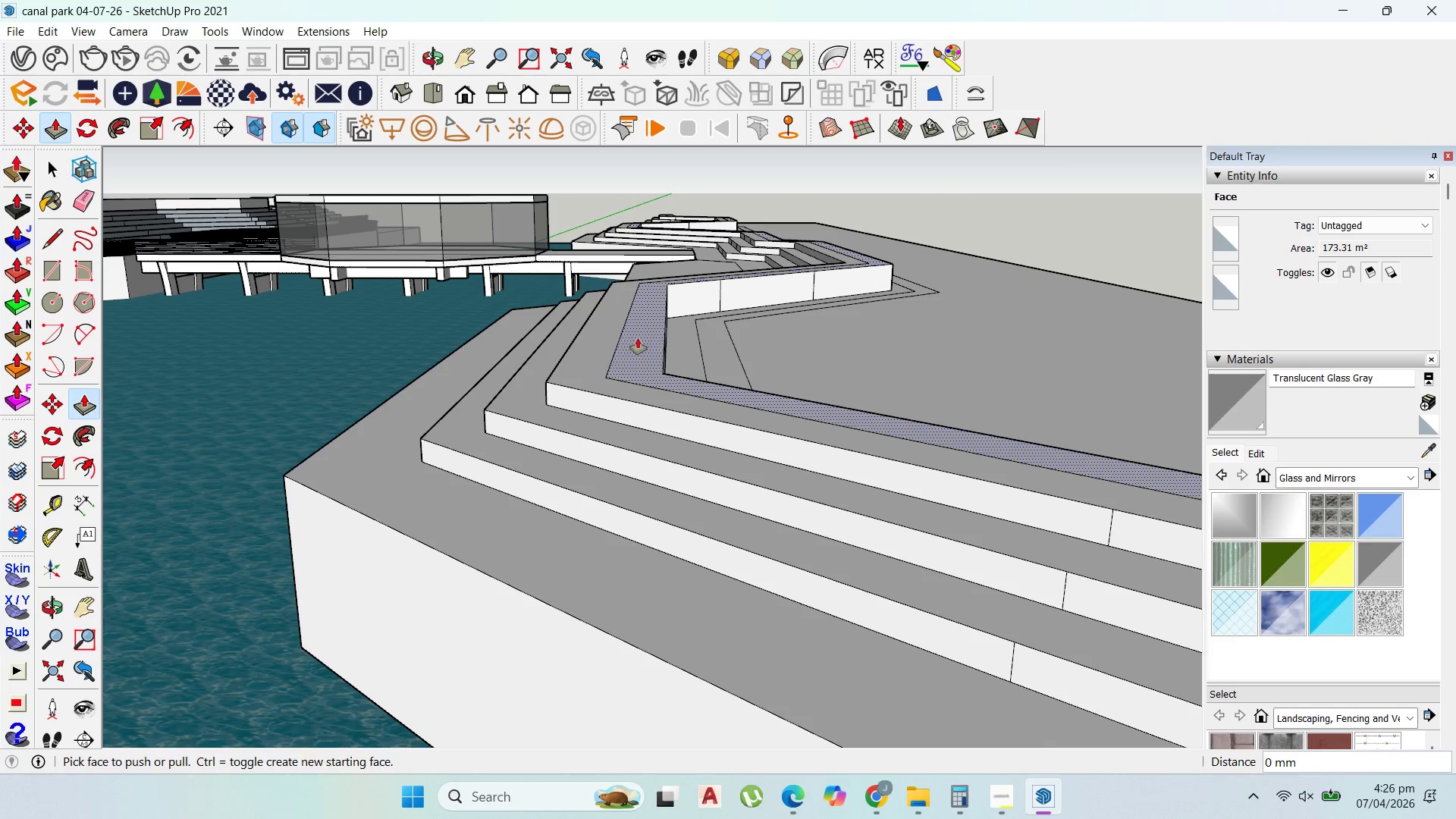 
double_click([638, 338])
 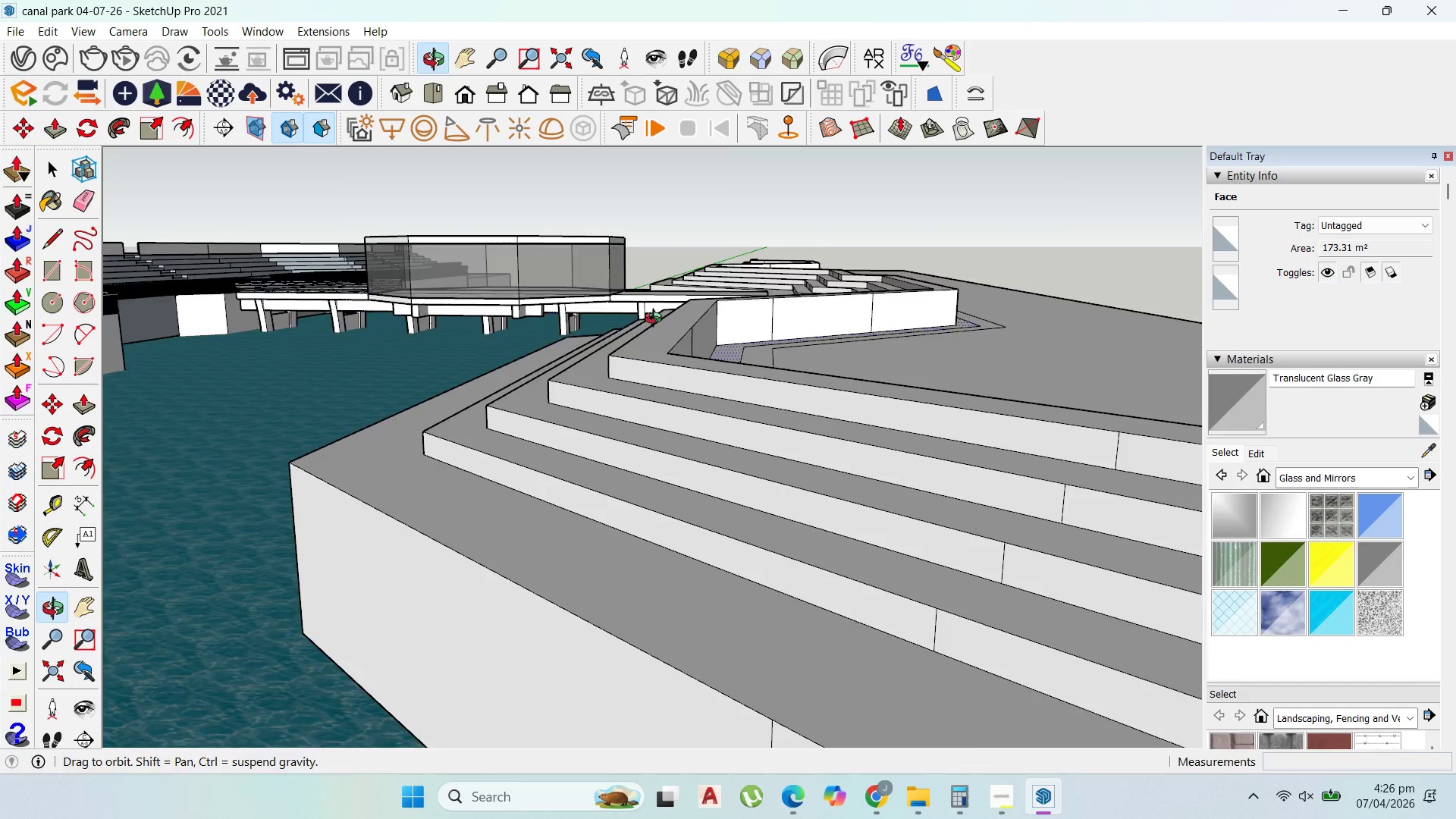 
scroll: coordinate [688, 338], scroll_direction: down, amount: 9.0
 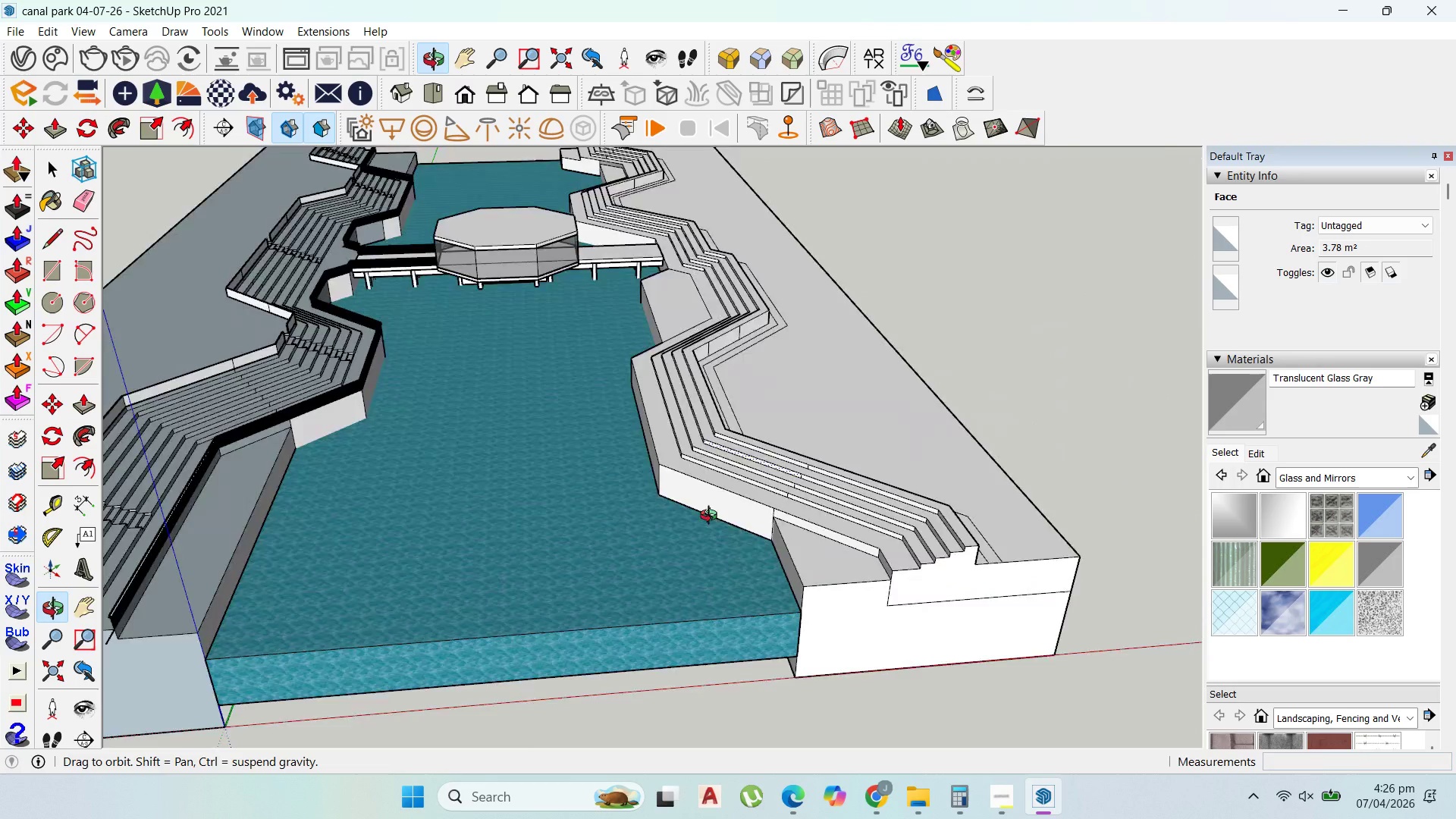 
scroll: coordinate [678, 394], scroll_direction: up, amount: 6.0
 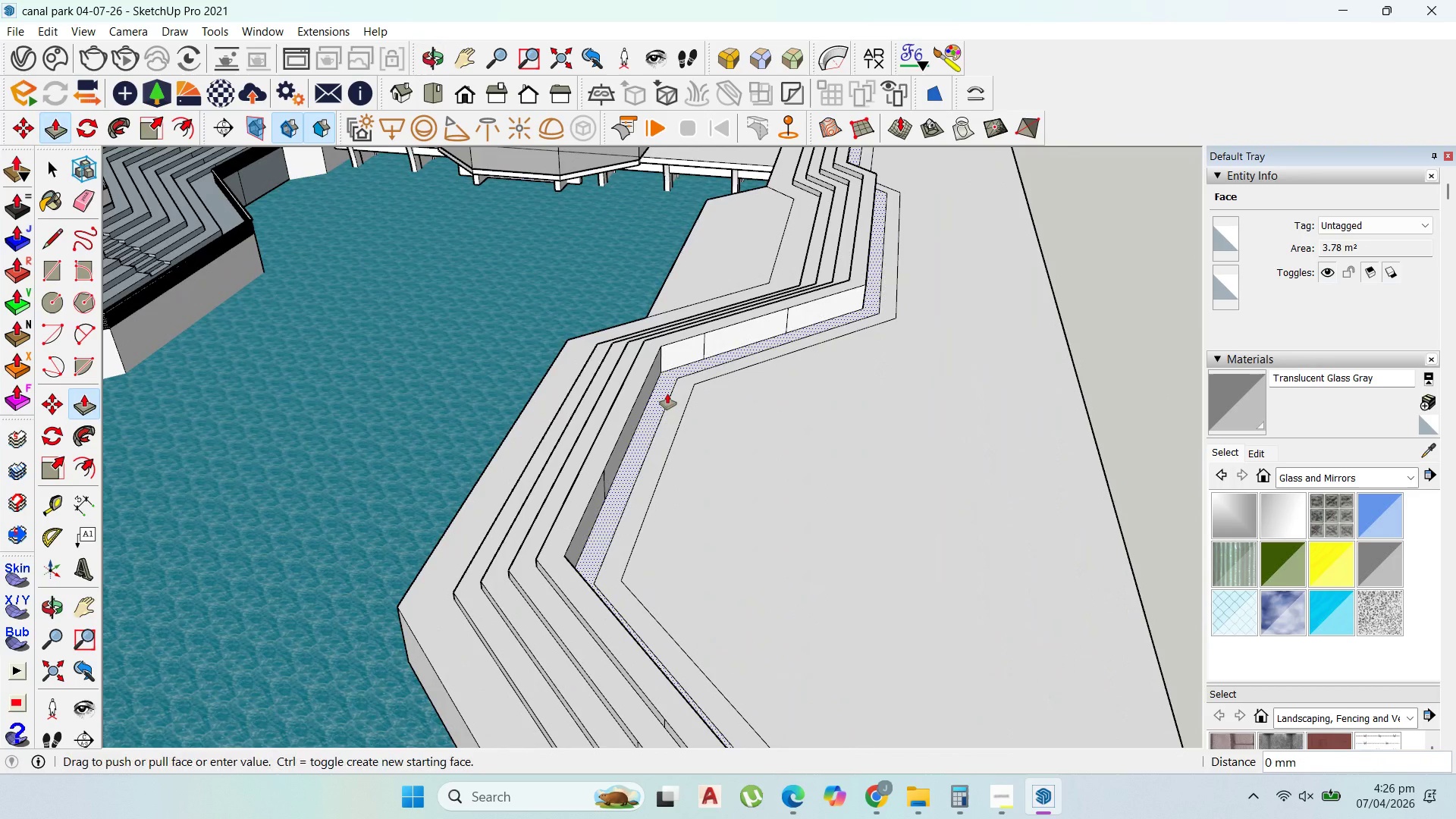 
double_click([667, 394])
 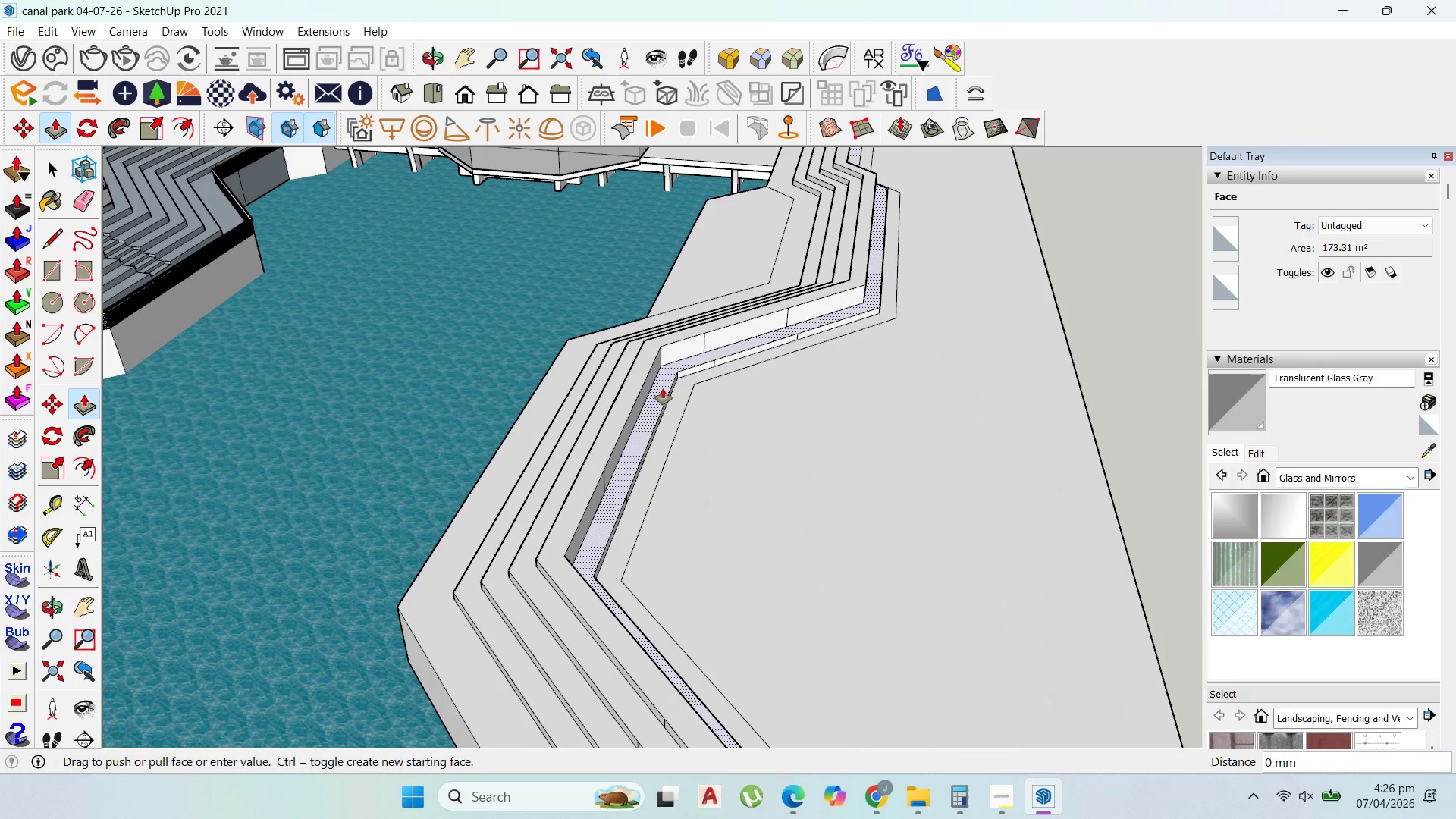 
triple_click([663, 388])
 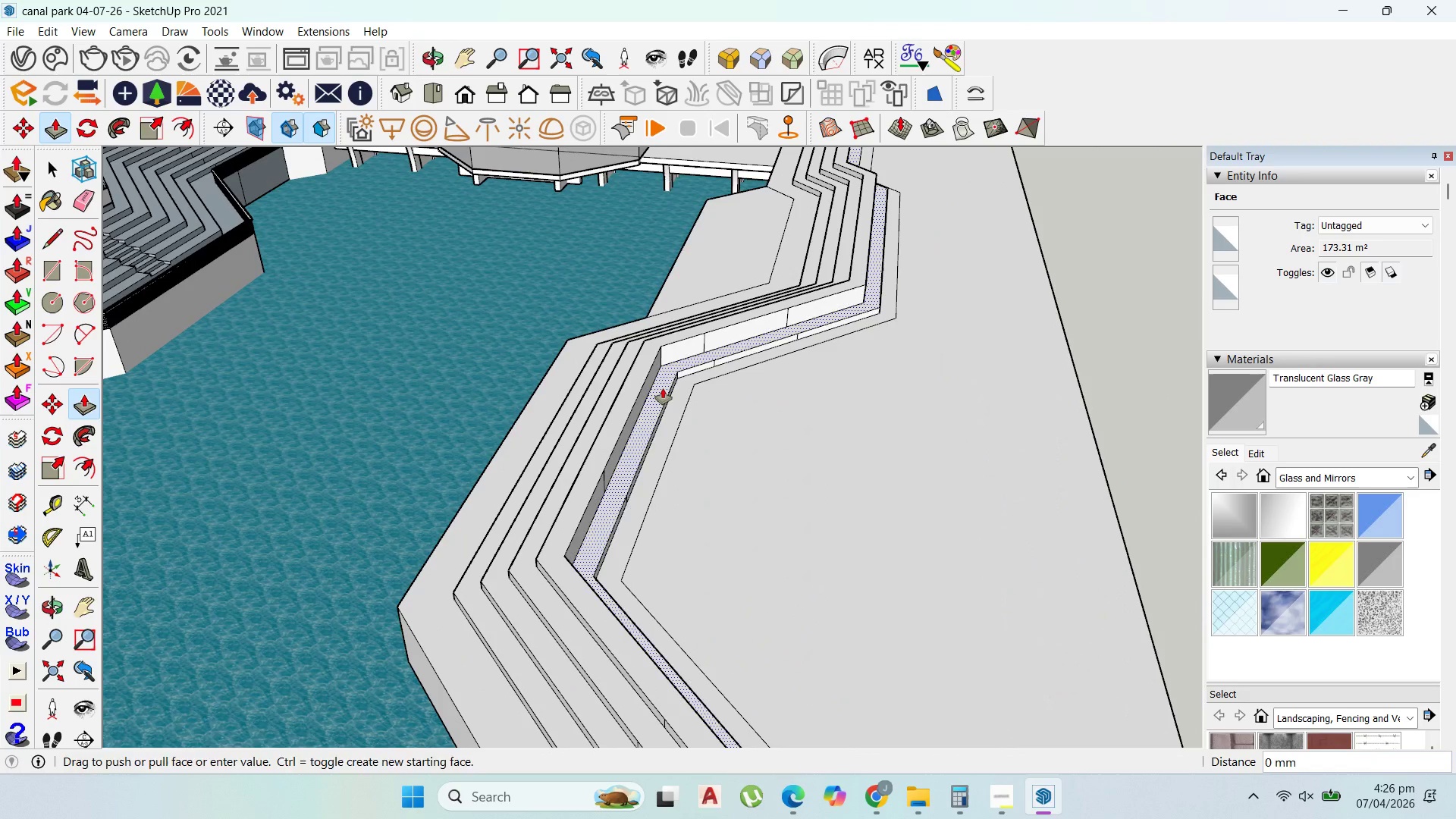 
triple_click([663, 388])
 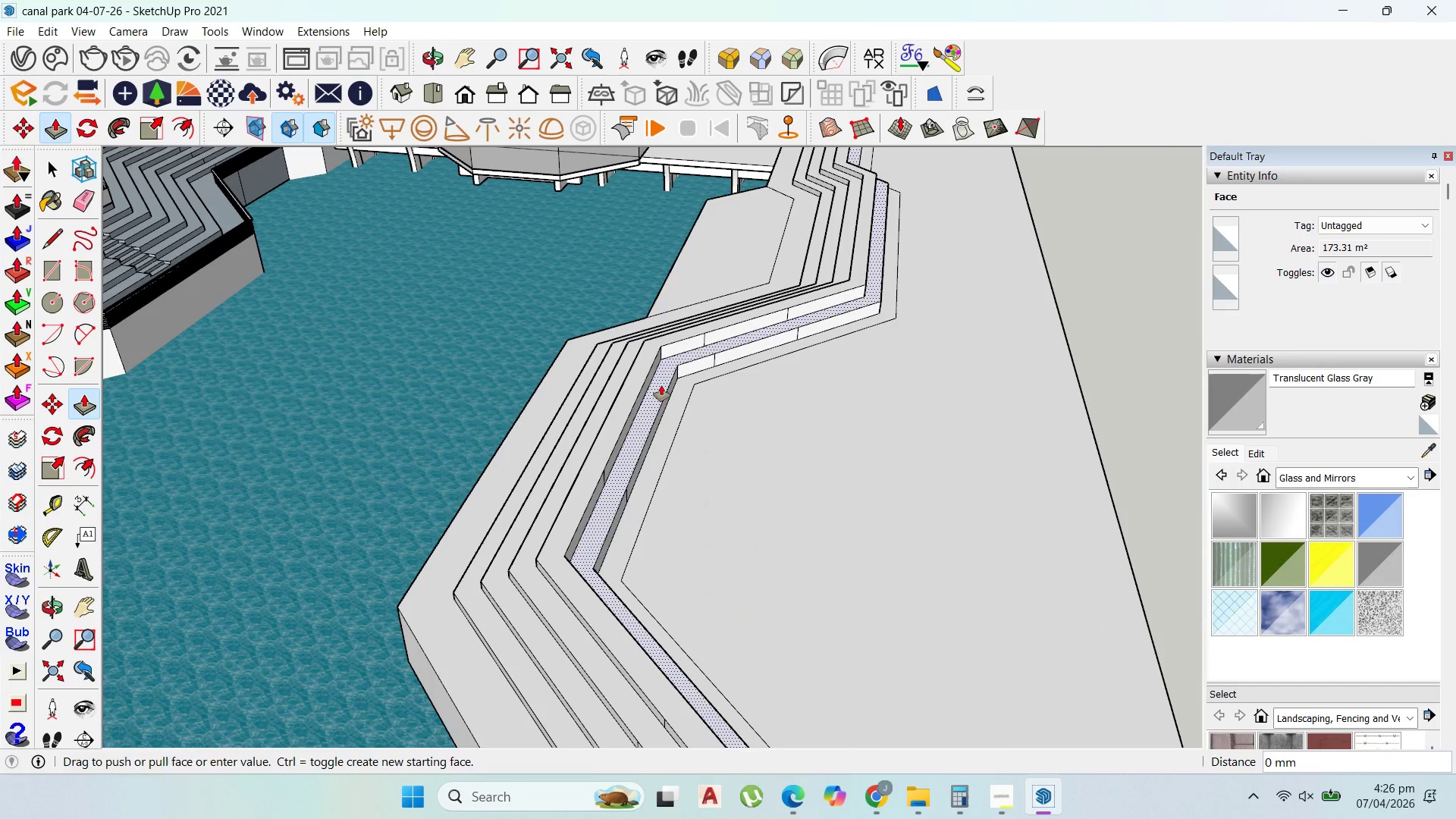 
double_click([661, 385])
 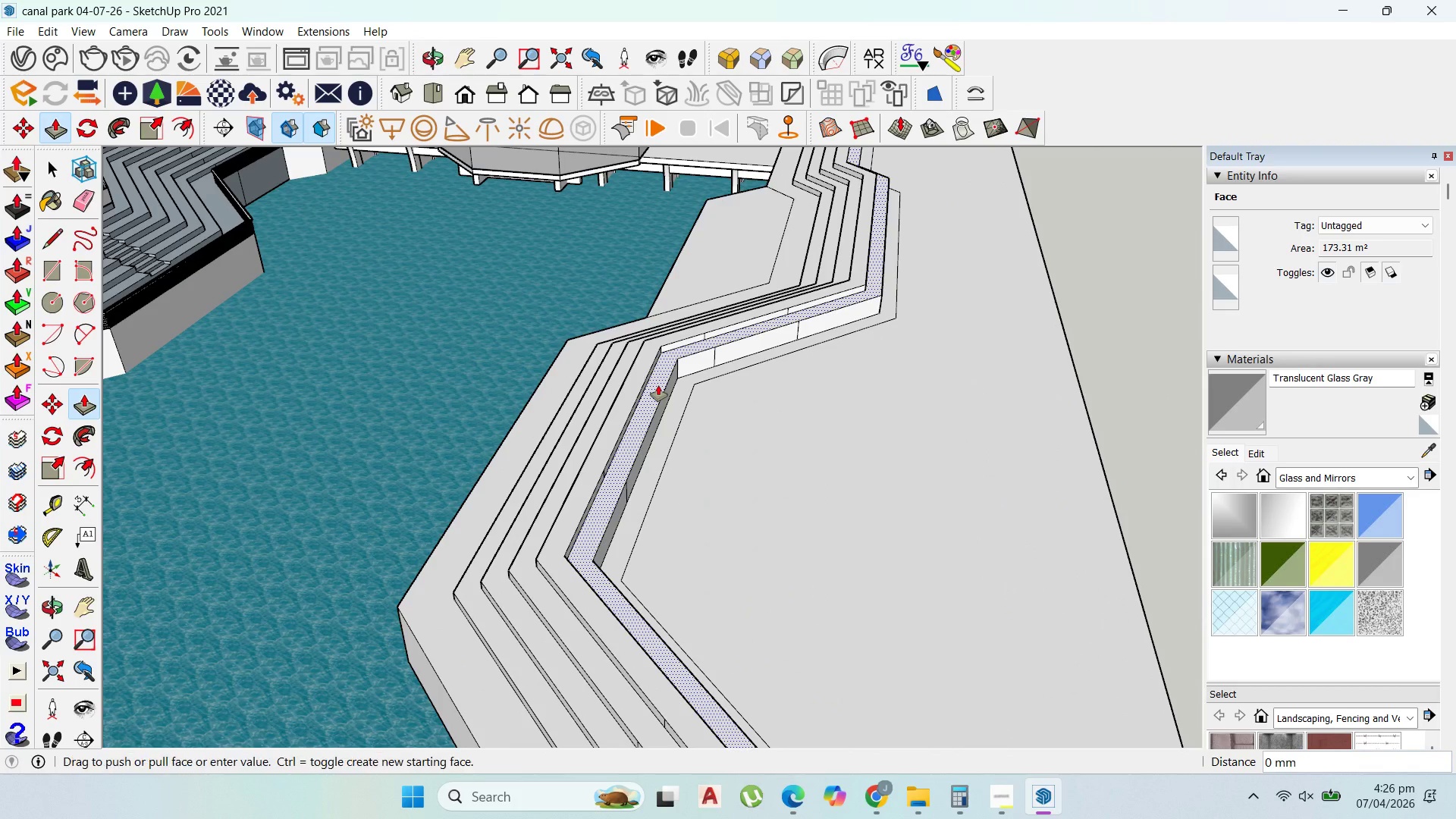 
triple_click([658, 385])
 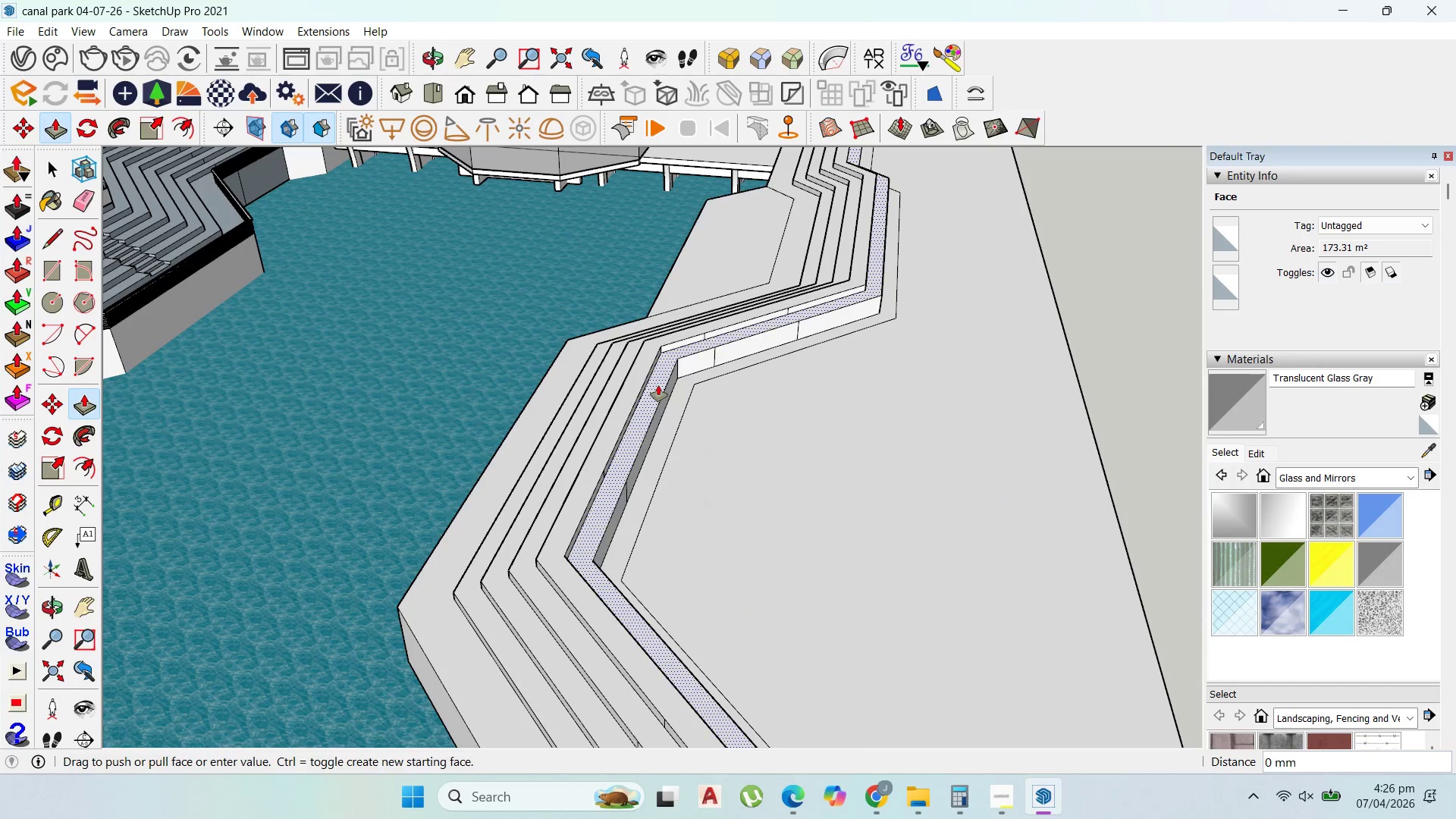 
triple_click([658, 385])
 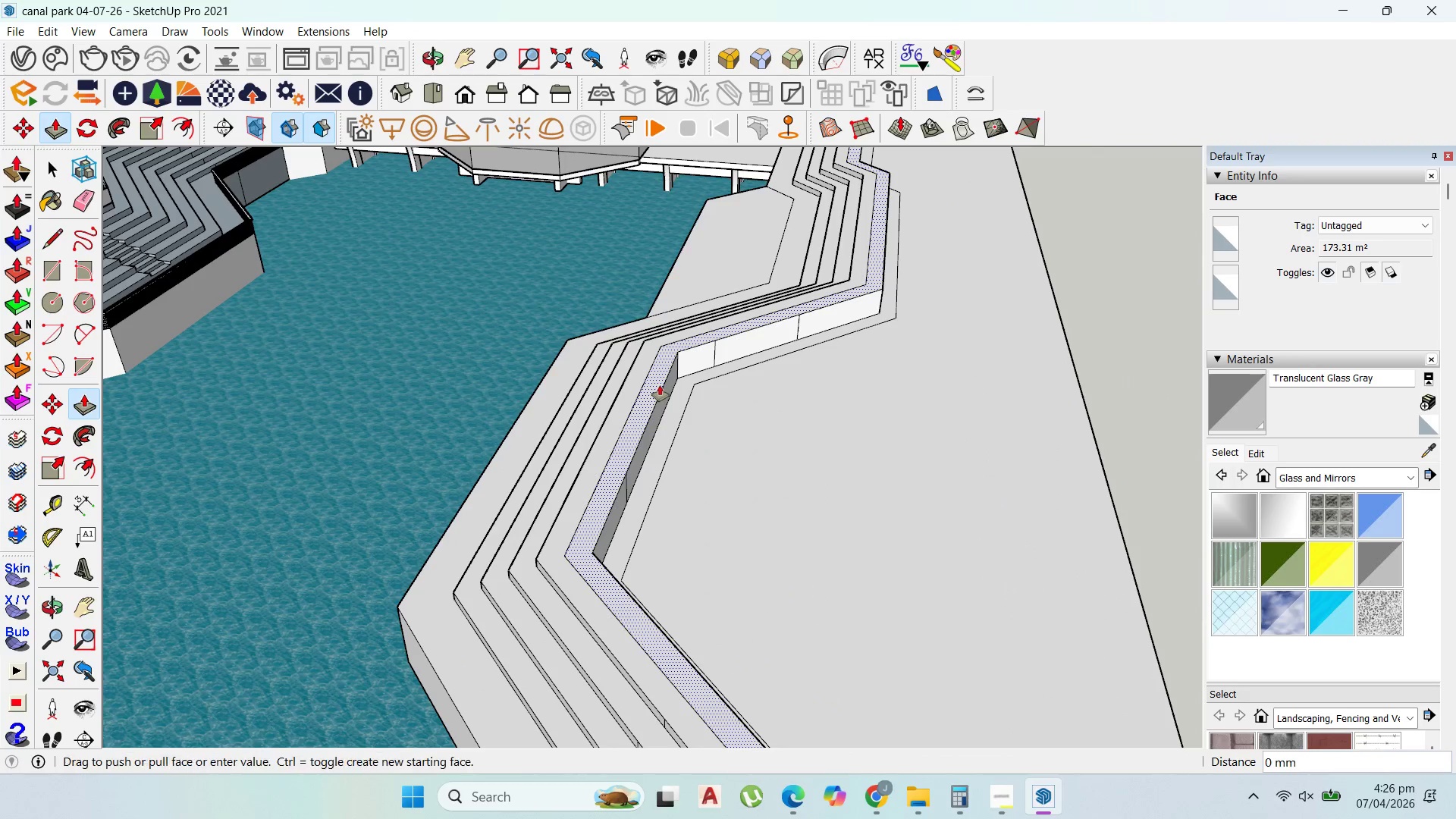 
triple_click([660, 385])
 